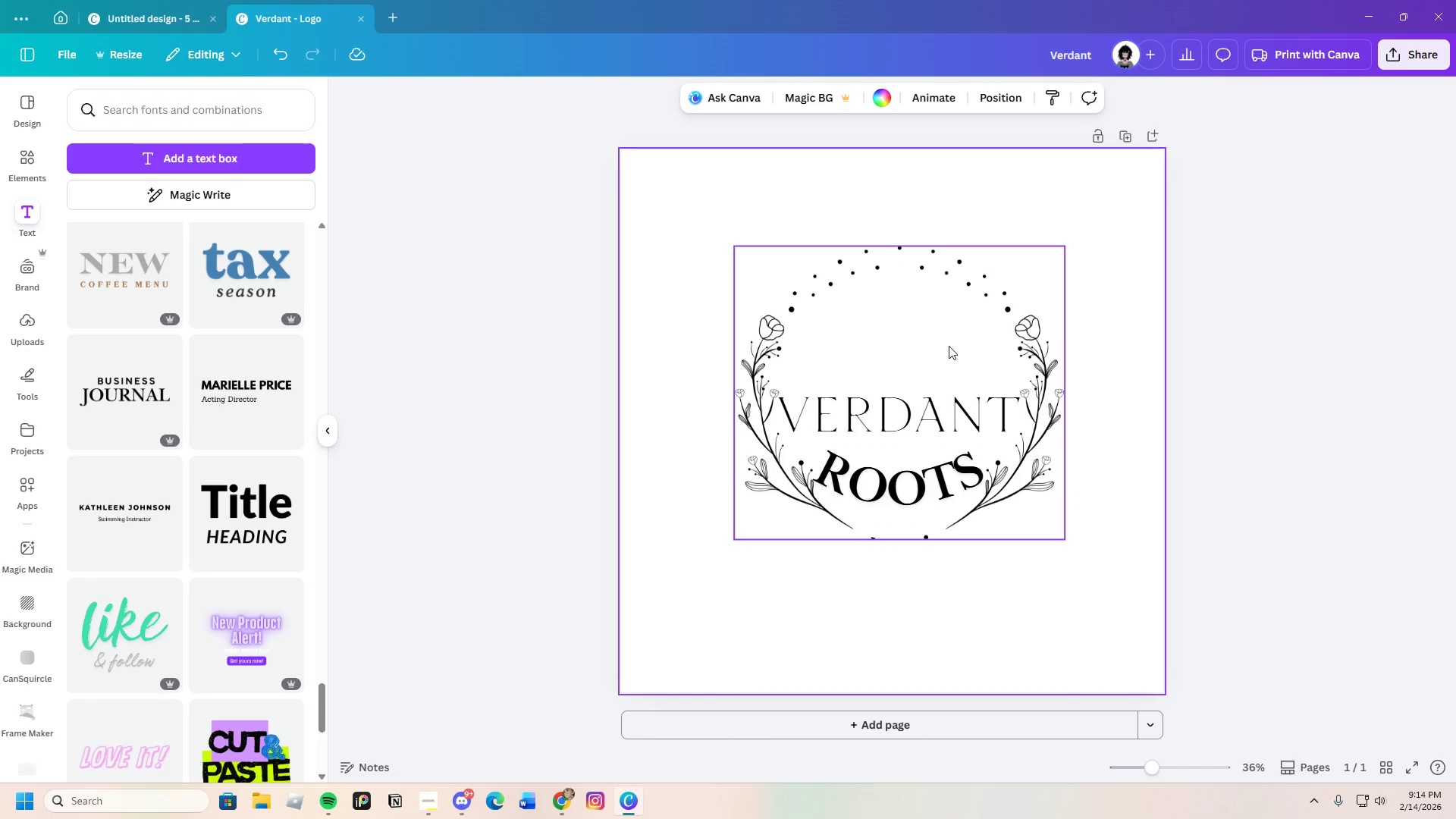 
left_click([923, 326])
 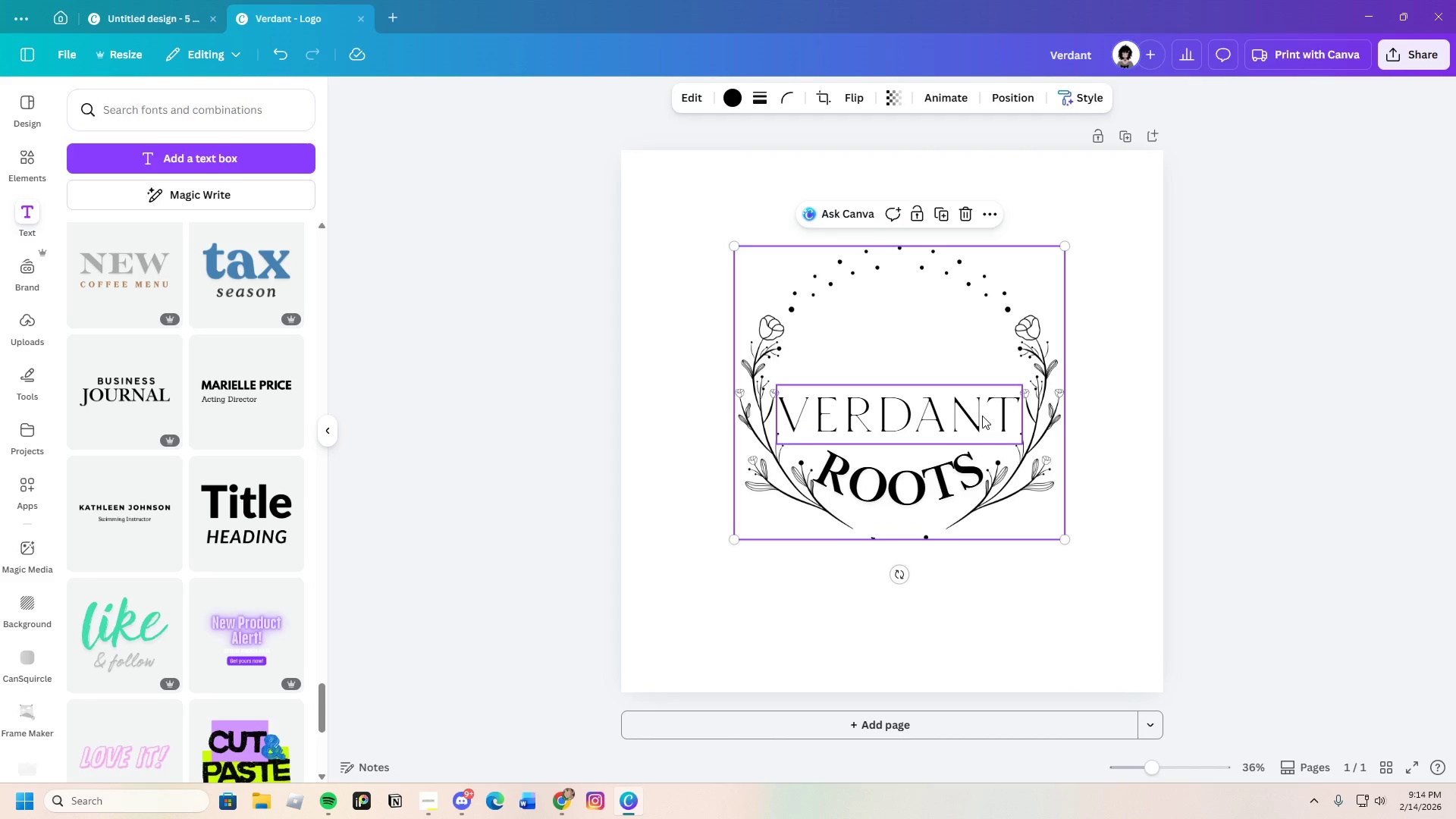 
left_click([977, 418])
 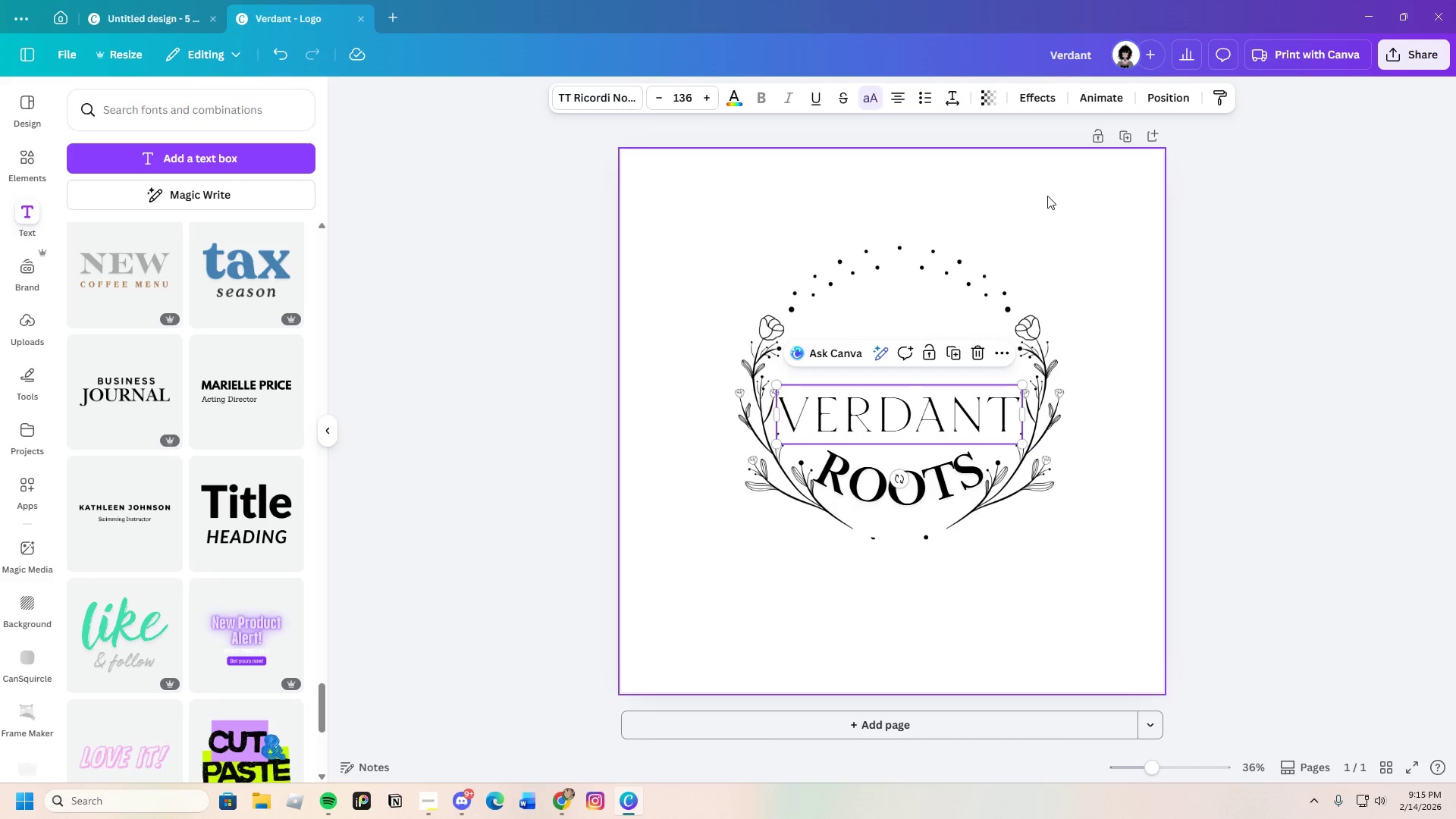 
left_click([1041, 103])
 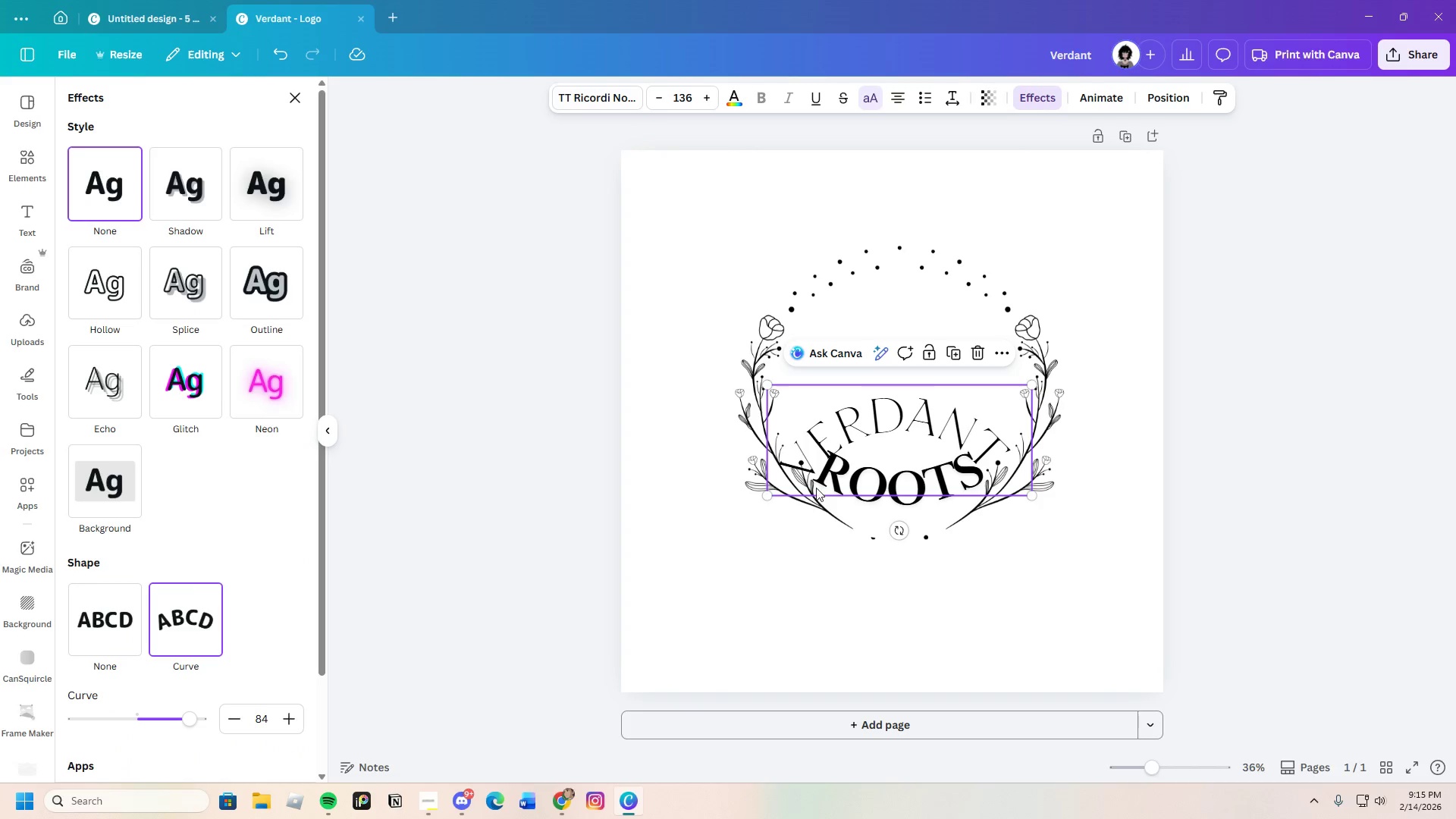 
left_click_drag(start_coordinate=[905, 408], to_coordinate=[916, 354])
 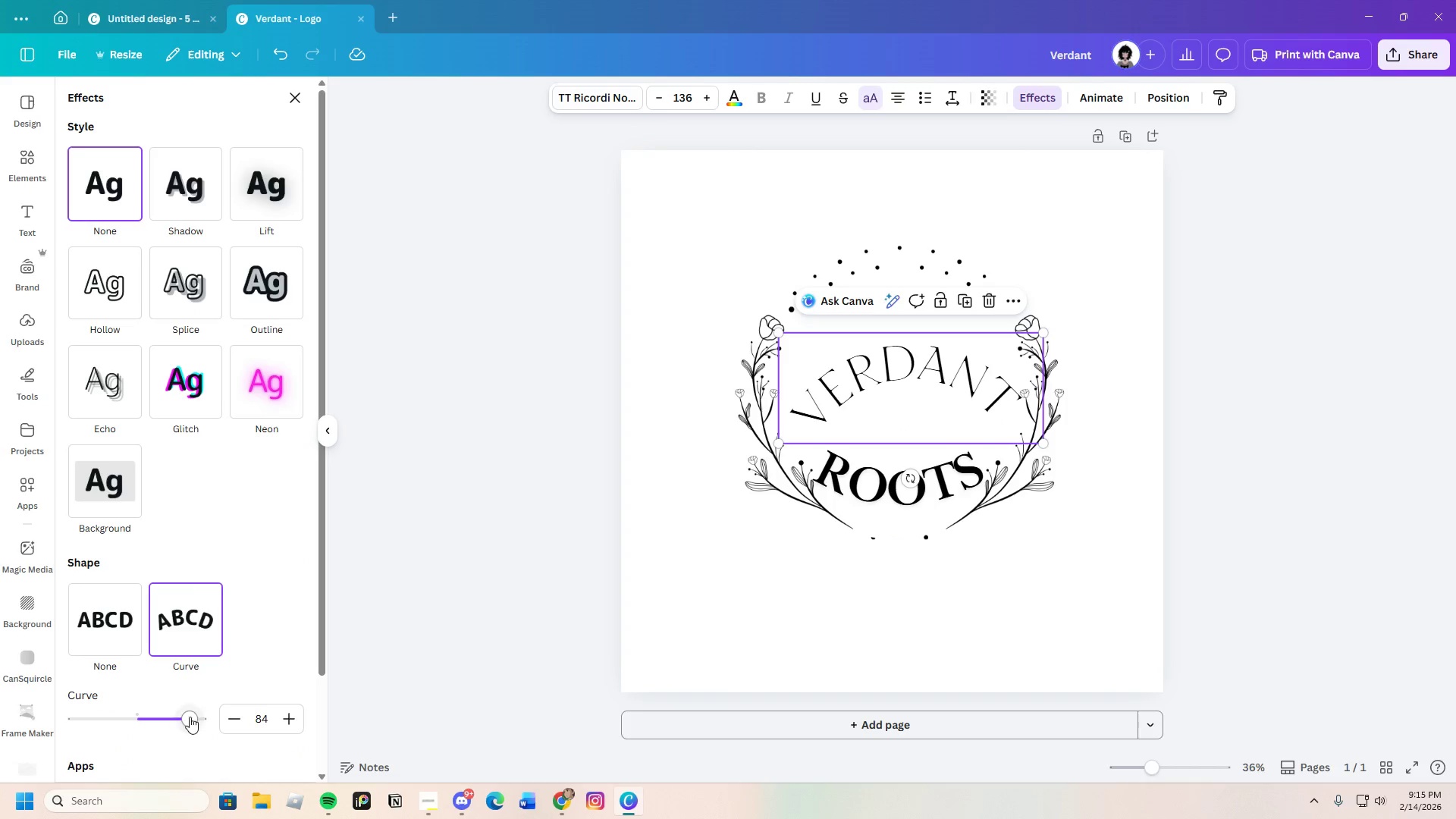 
left_click_drag(start_coordinate=[187, 721], to_coordinate=[174, 745])
 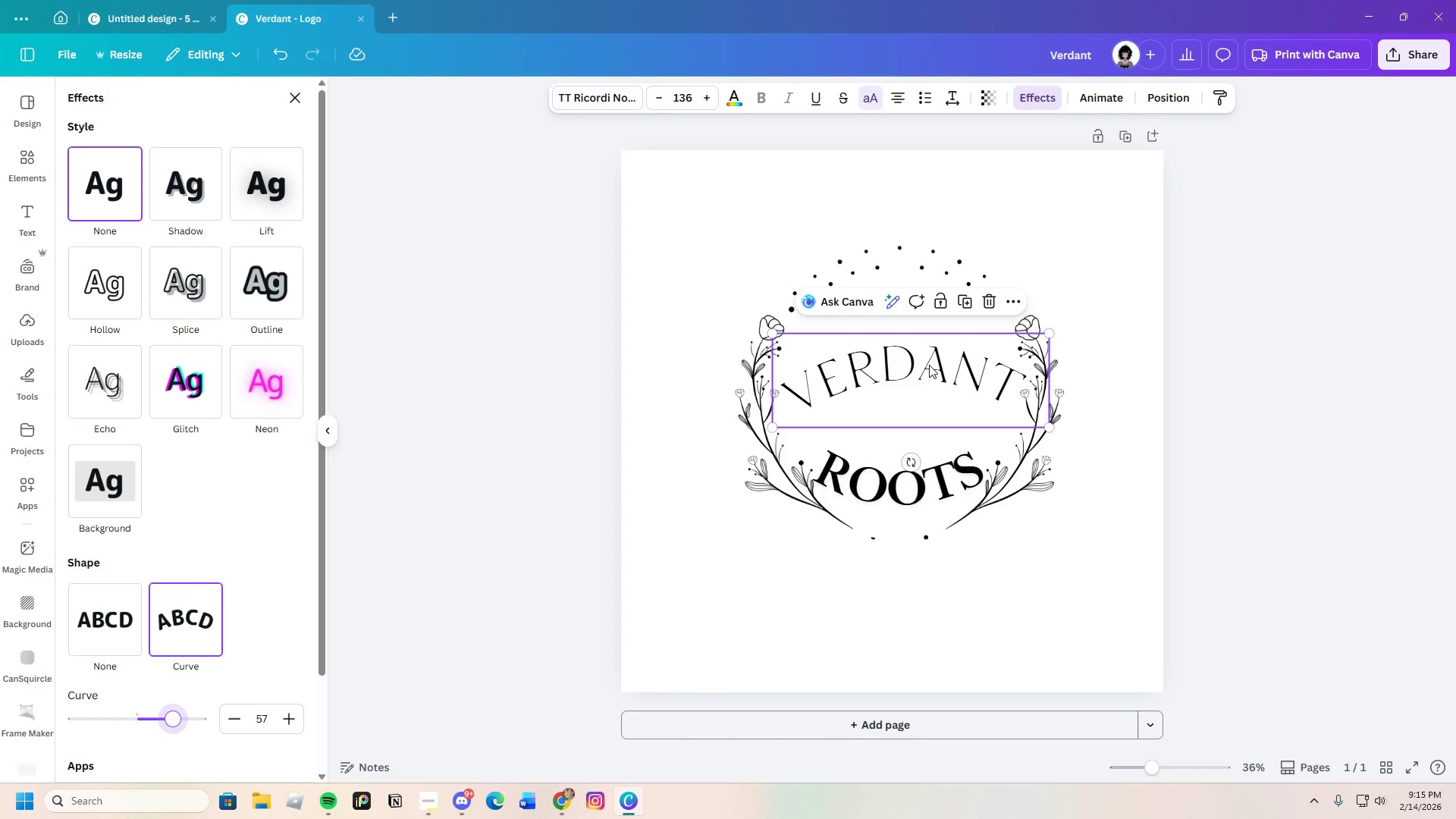 
left_click_drag(start_coordinate=[929, 365], to_coordinate=[928, 325])
 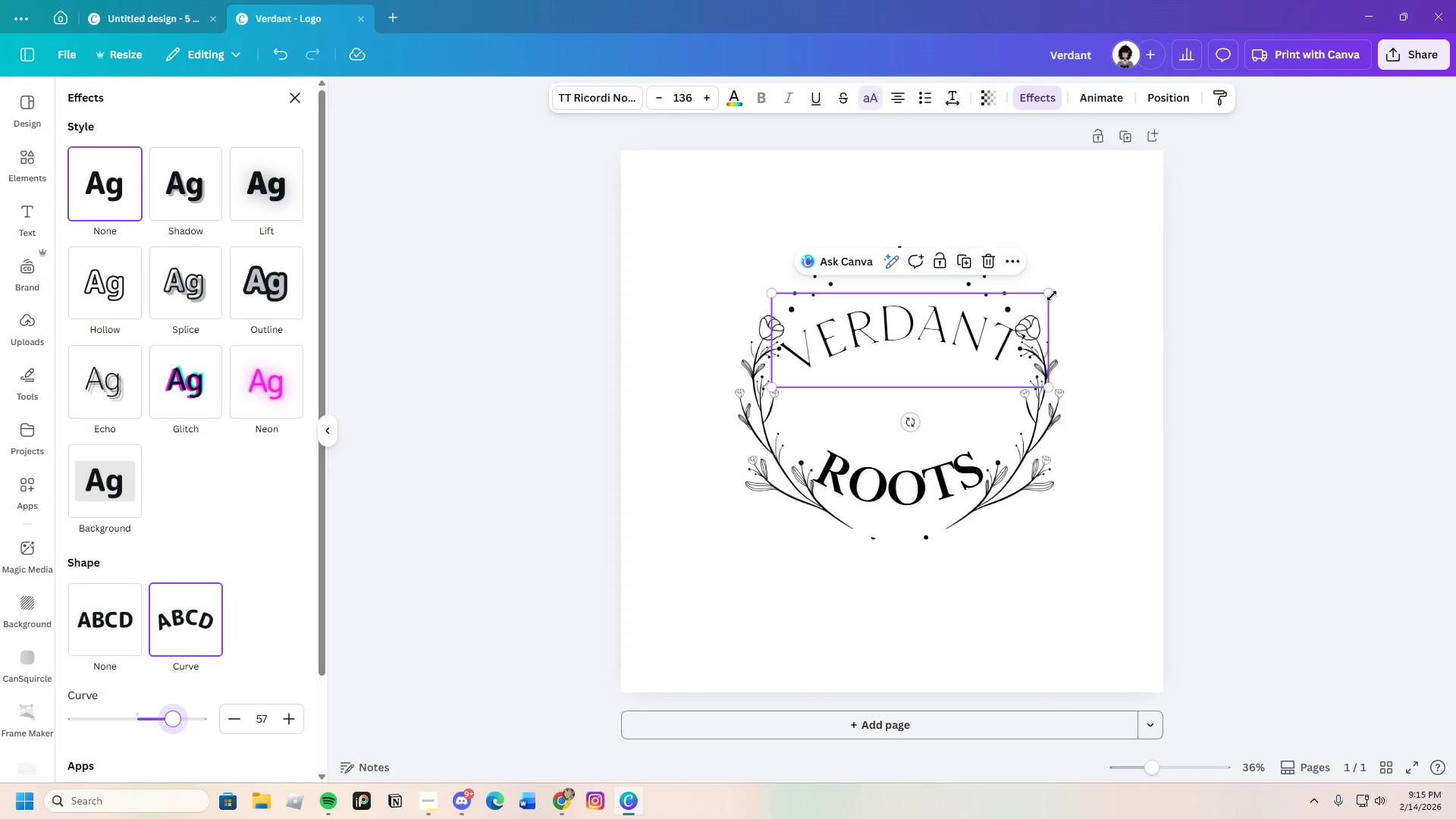 
left_click_drag(start_coordinate=[1047, 292], to_coordinate=[1024, 294])
 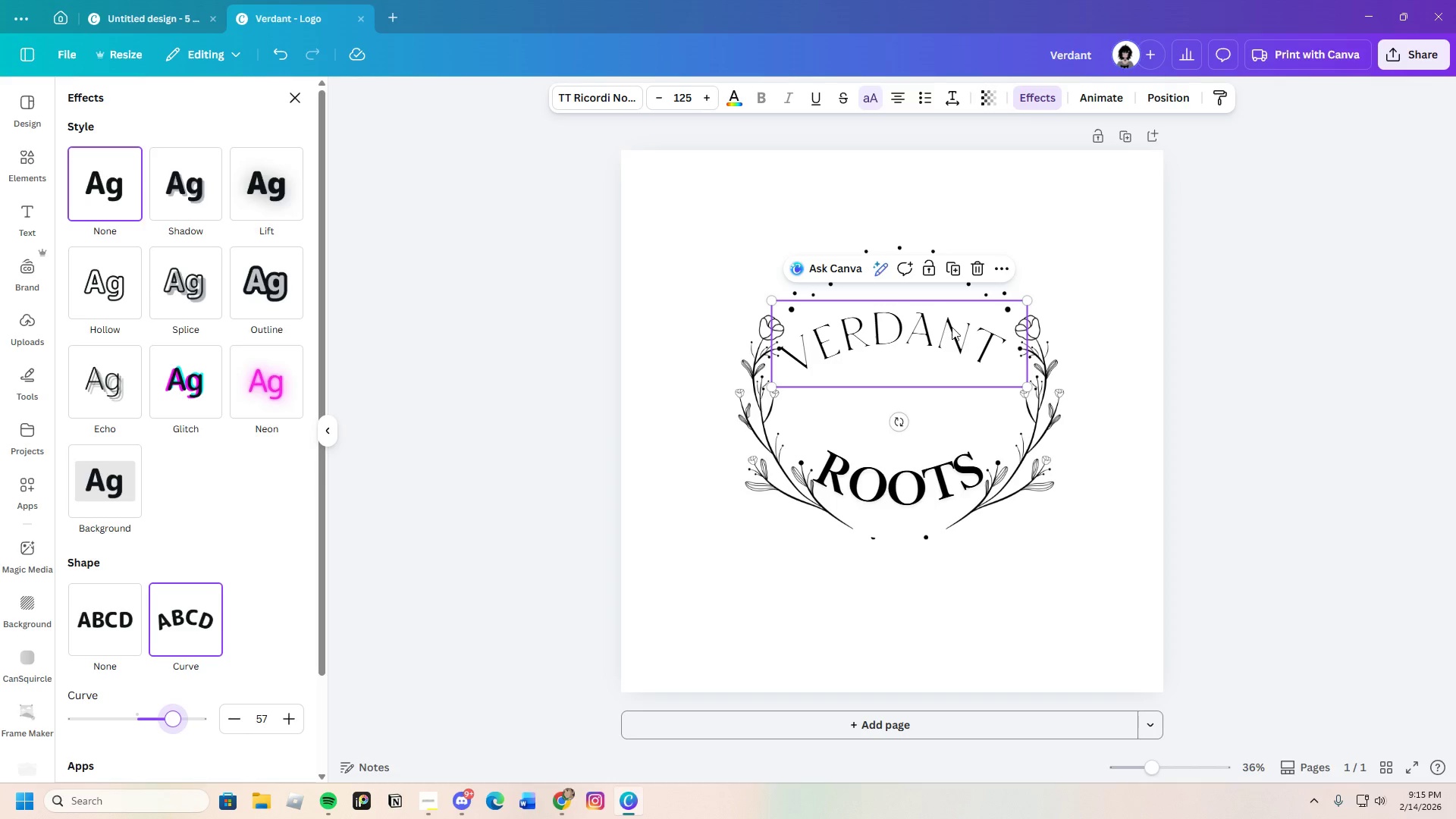 
left_click_drag(start_coordinate=[951, 328], to_coordinate=[958, 314])
 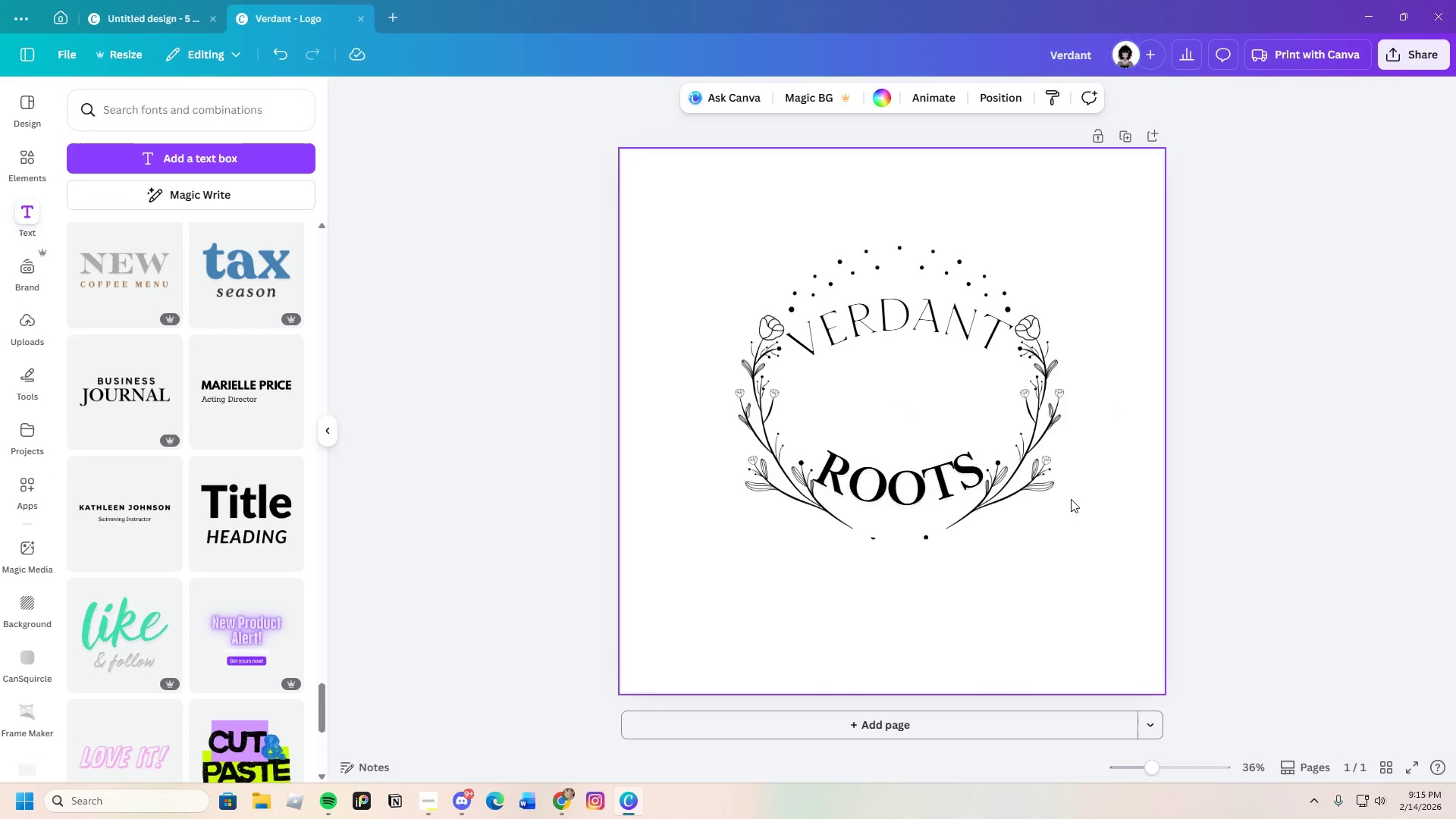 
left_click([874, 500])
 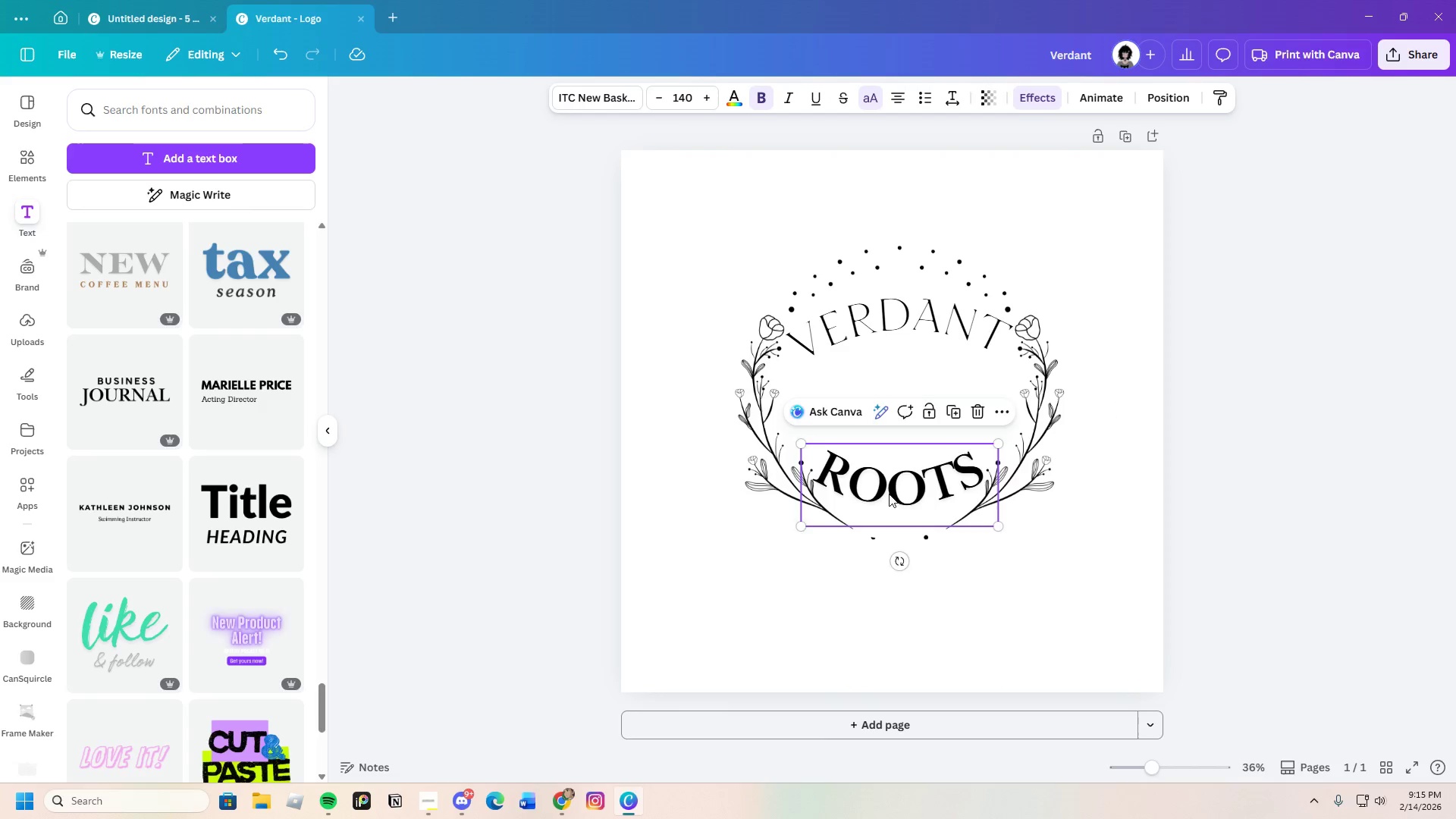 
left_click_drag(start_coordinate=[889, 494], to_coordinate=[894, 507])
 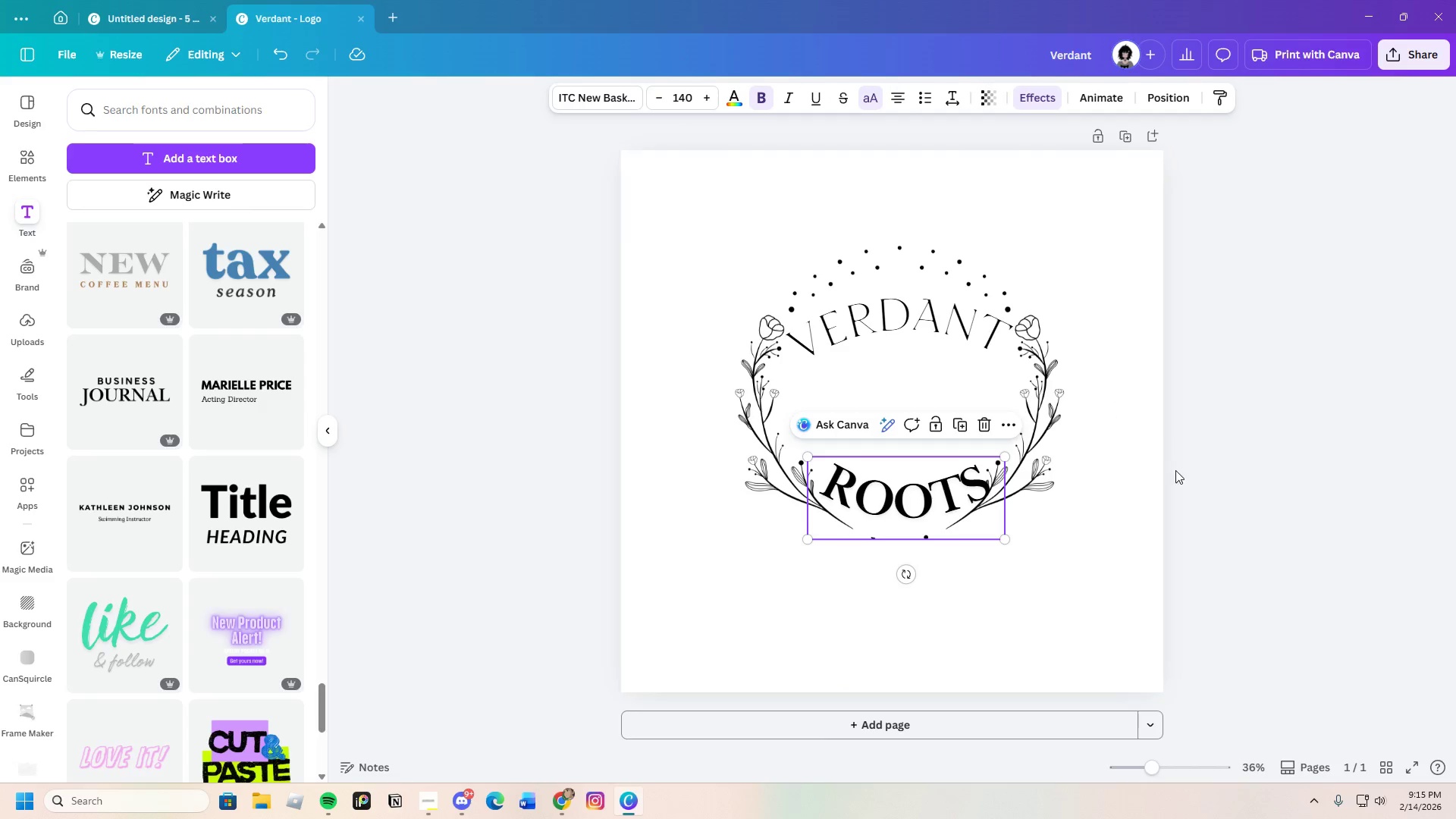 
left_click([1175, 470])
 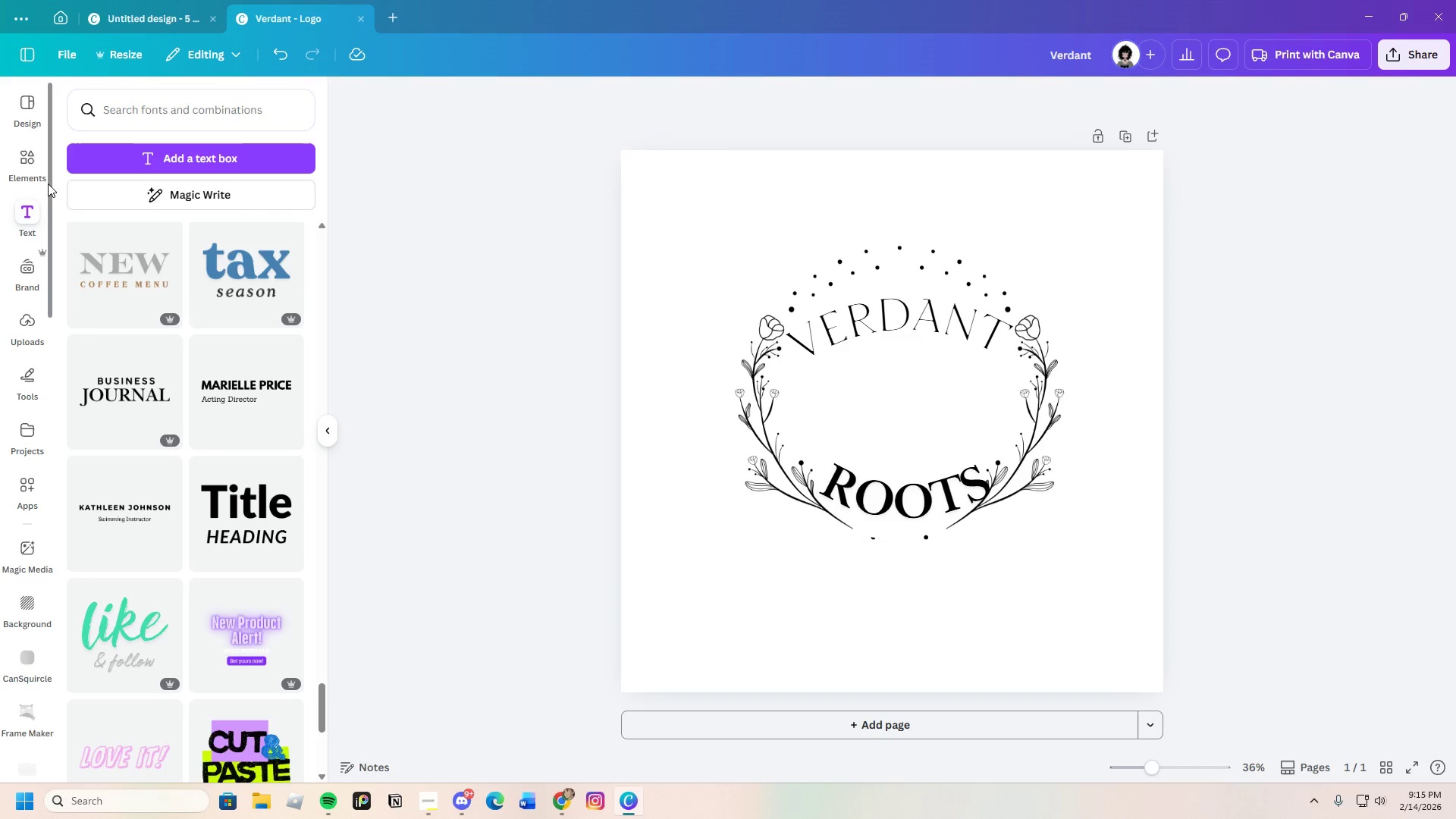 
left_click([17, 149])
 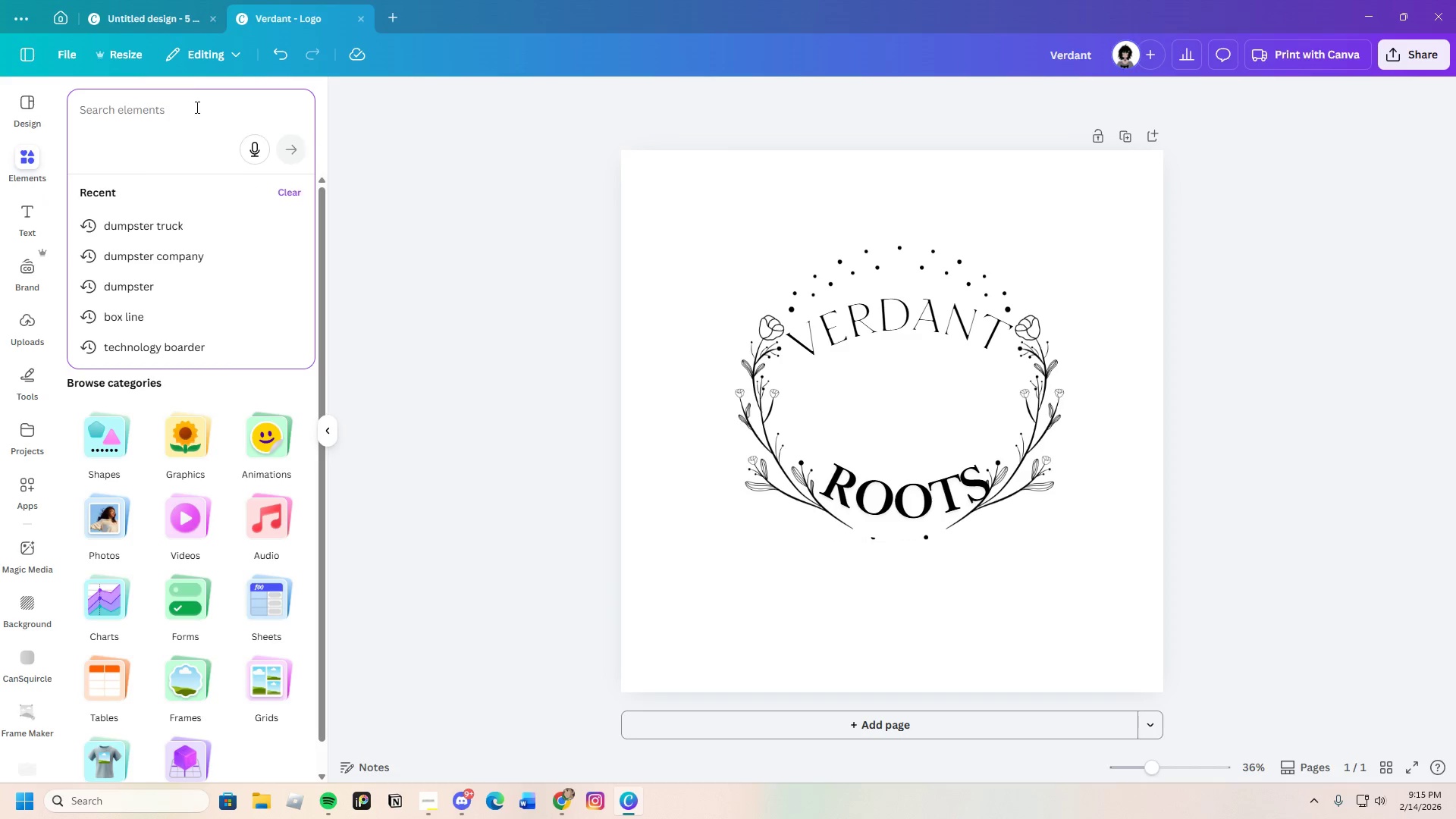 
type(botanical)
 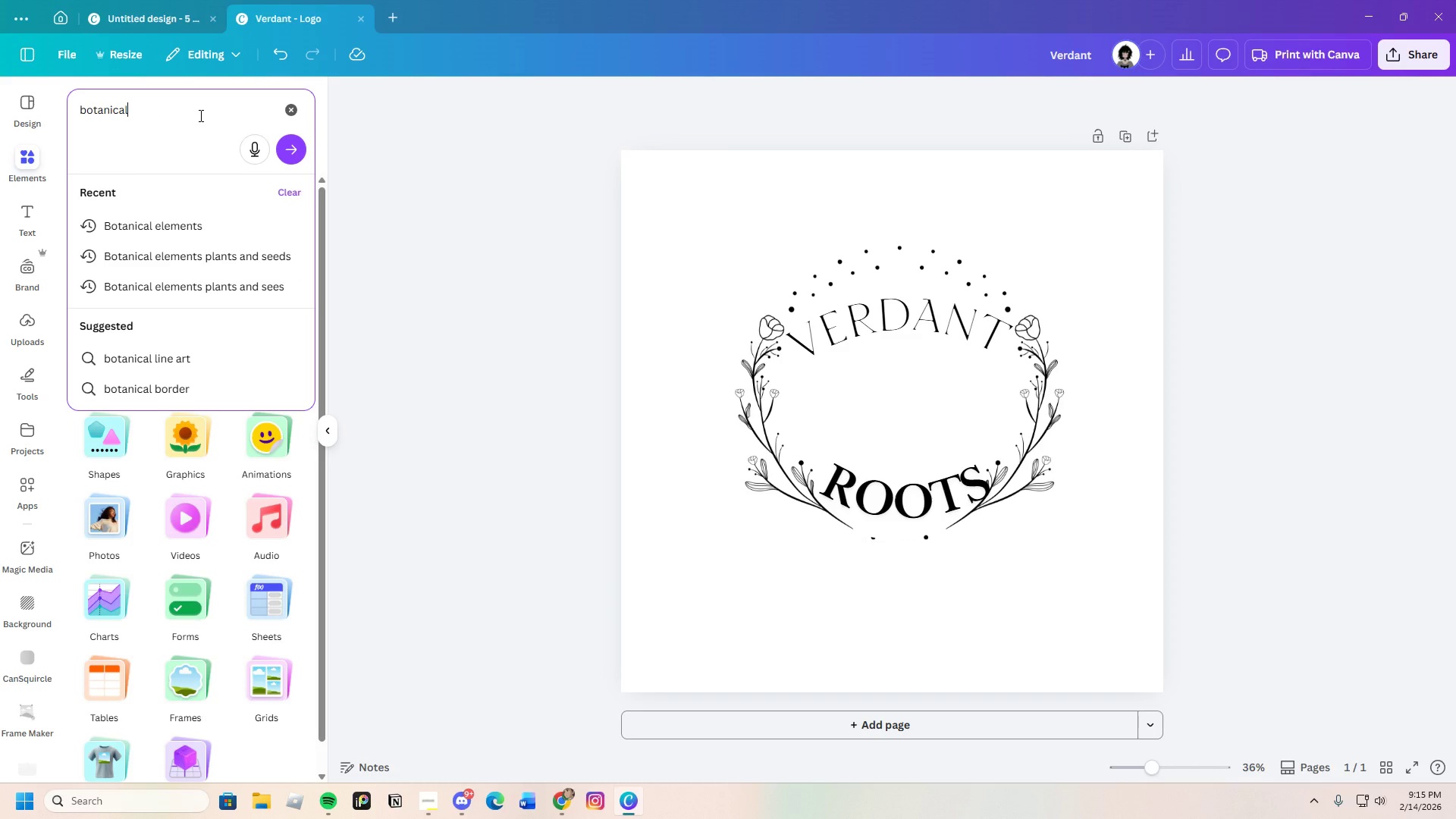 
key(Enter)
 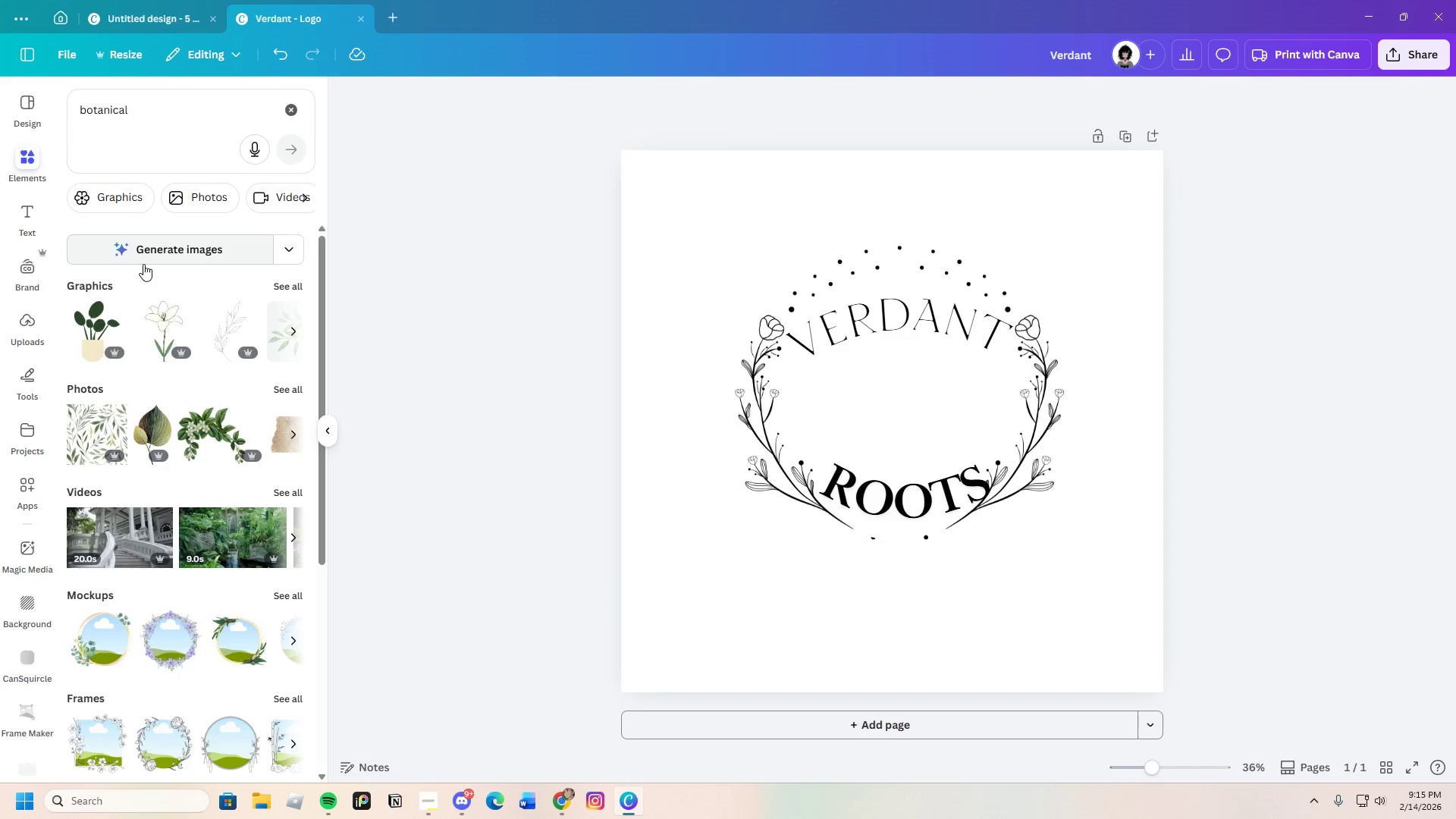 
double_click([124, 190])
 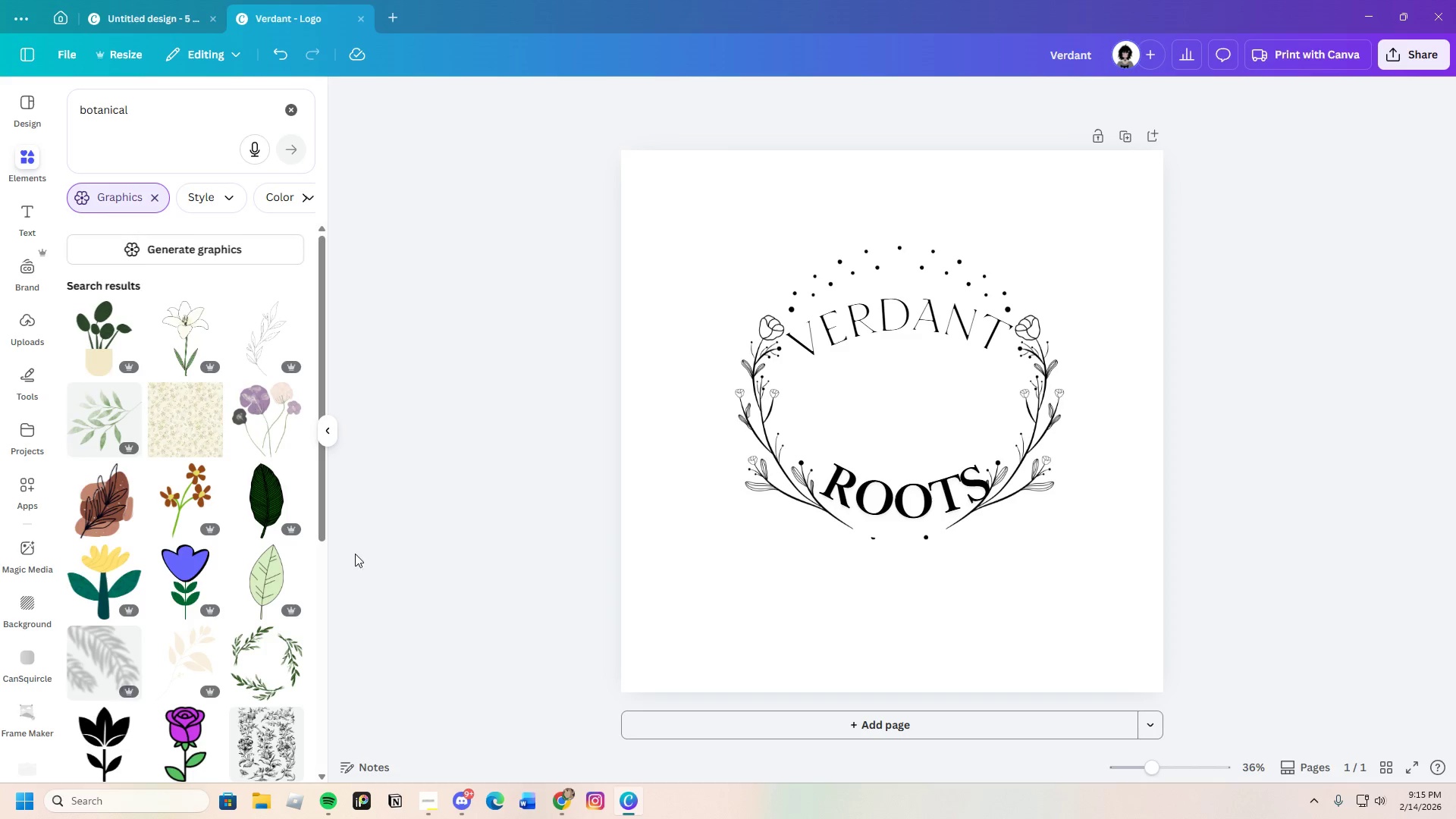 
scroll: coordinate [218, 598], scroll_direction: down, amount: 14.0
 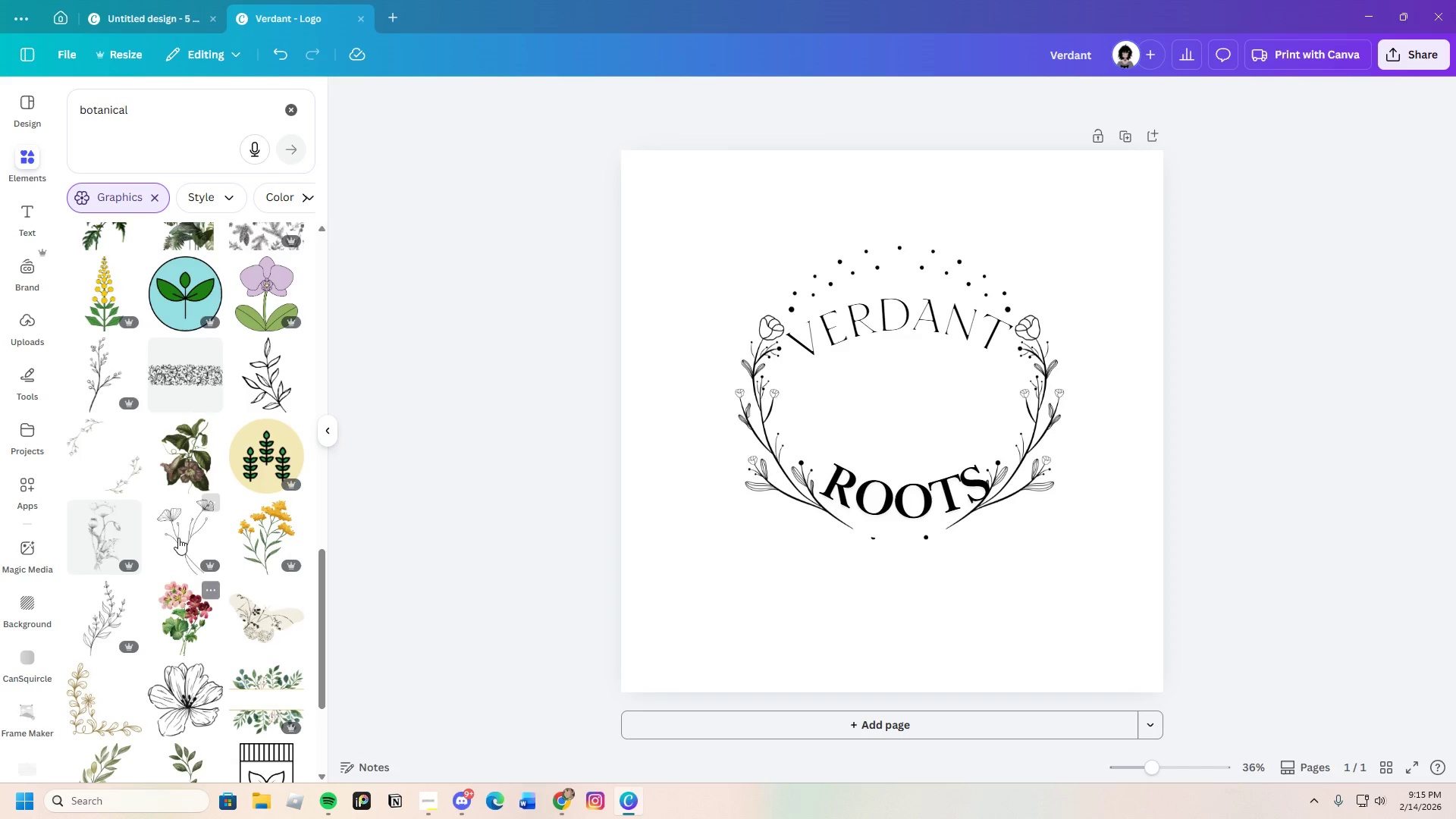 
left_click([185, 463])
 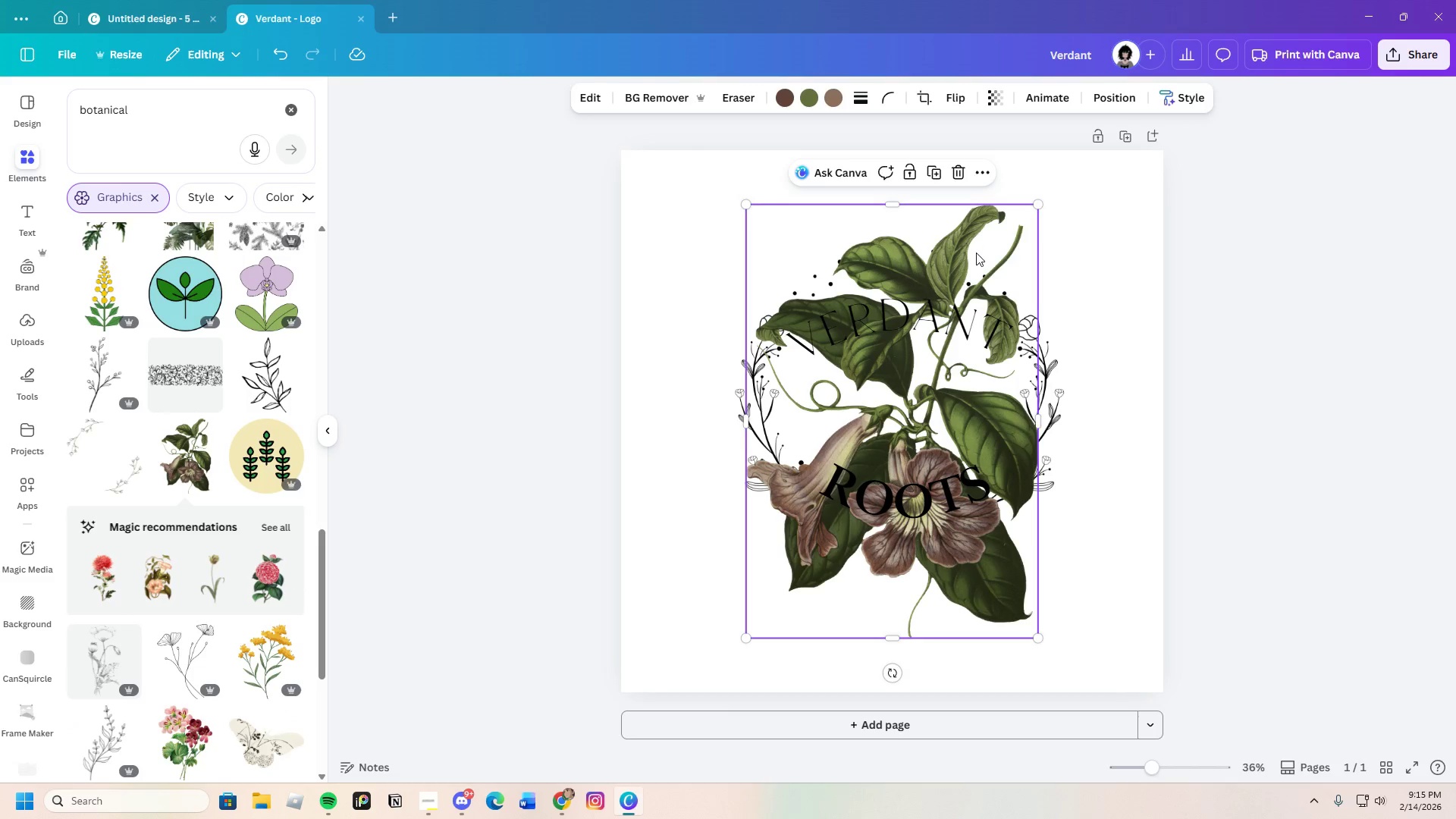 
left_click([963, 174])
 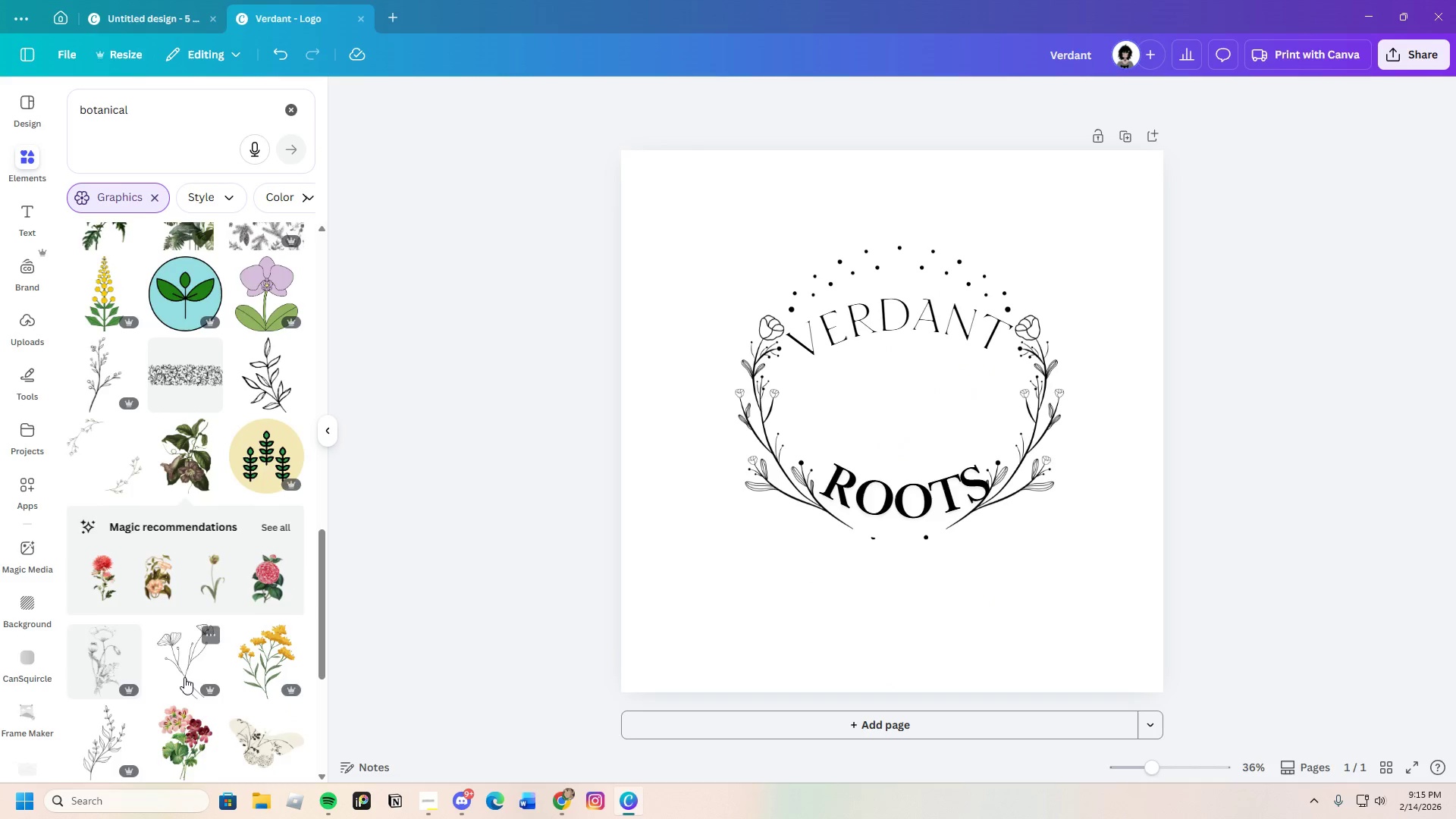 
scroll: coordinate [133, 643], scroll_direction: down, amount: 19.0
 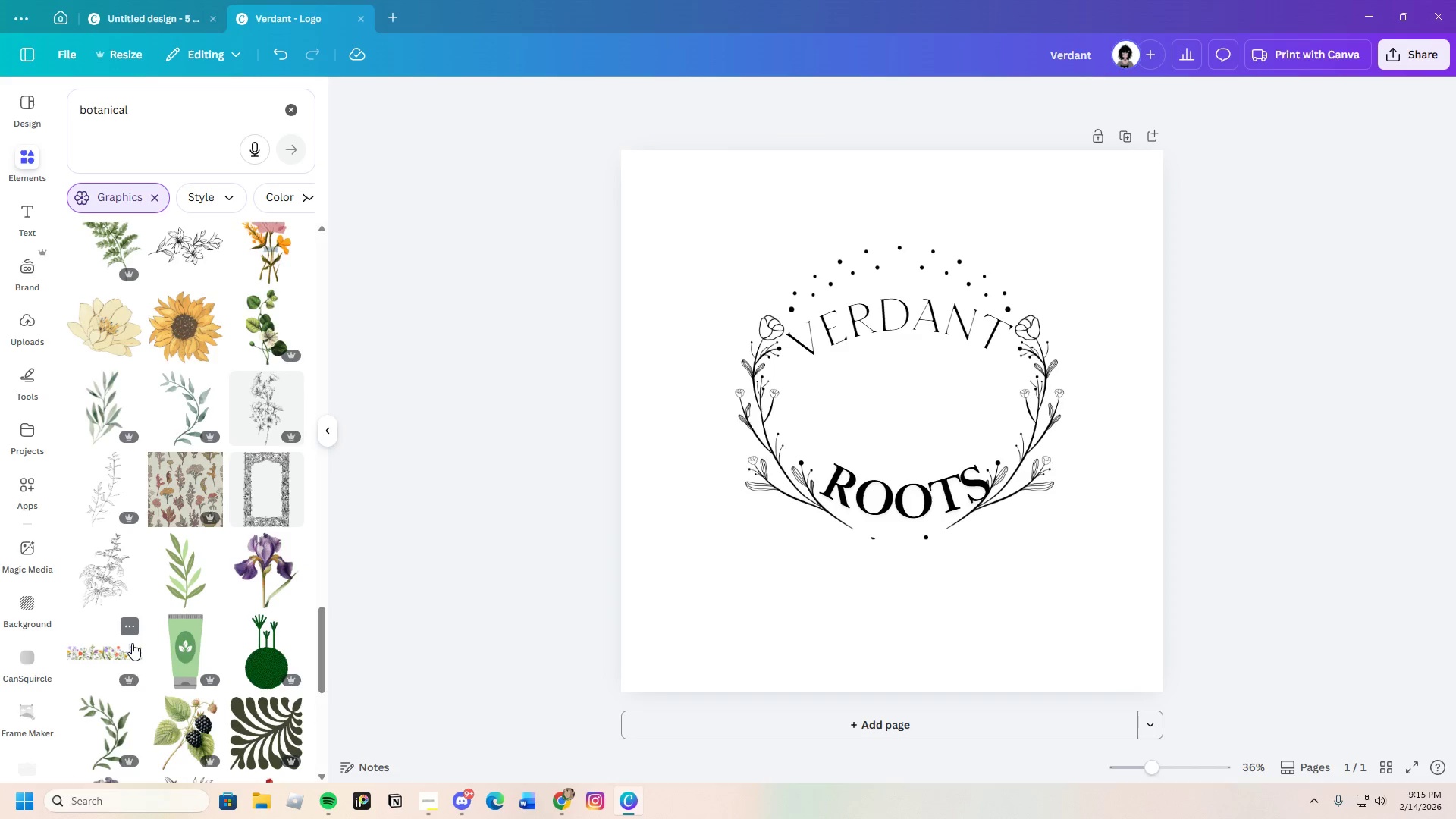 
scroll: coordinate [168, 596], scroll_direction: down, amount: 23.0
 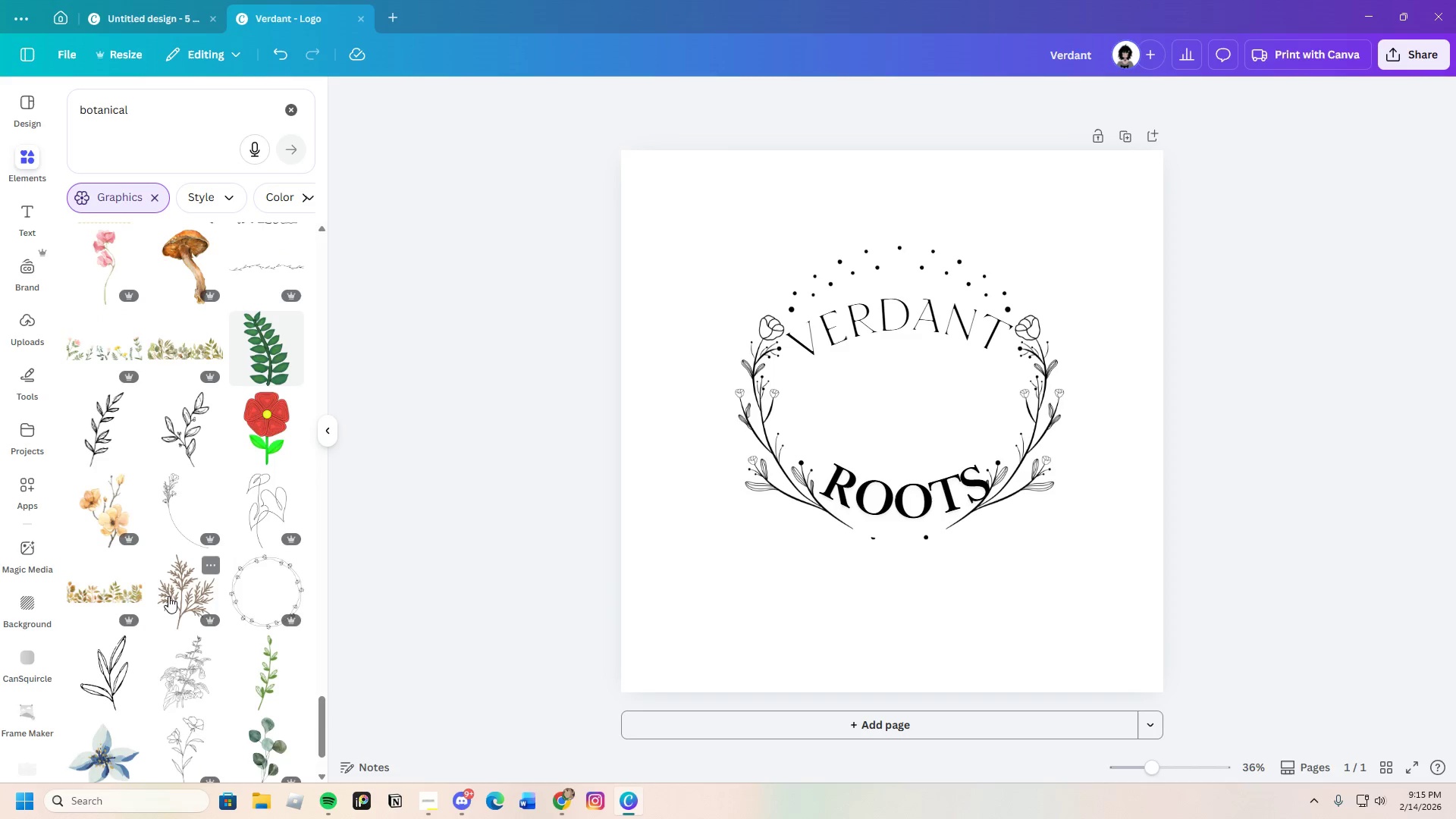 
scroll: coordinate [168, 595], scroll_direction: down, amount: 16.0
 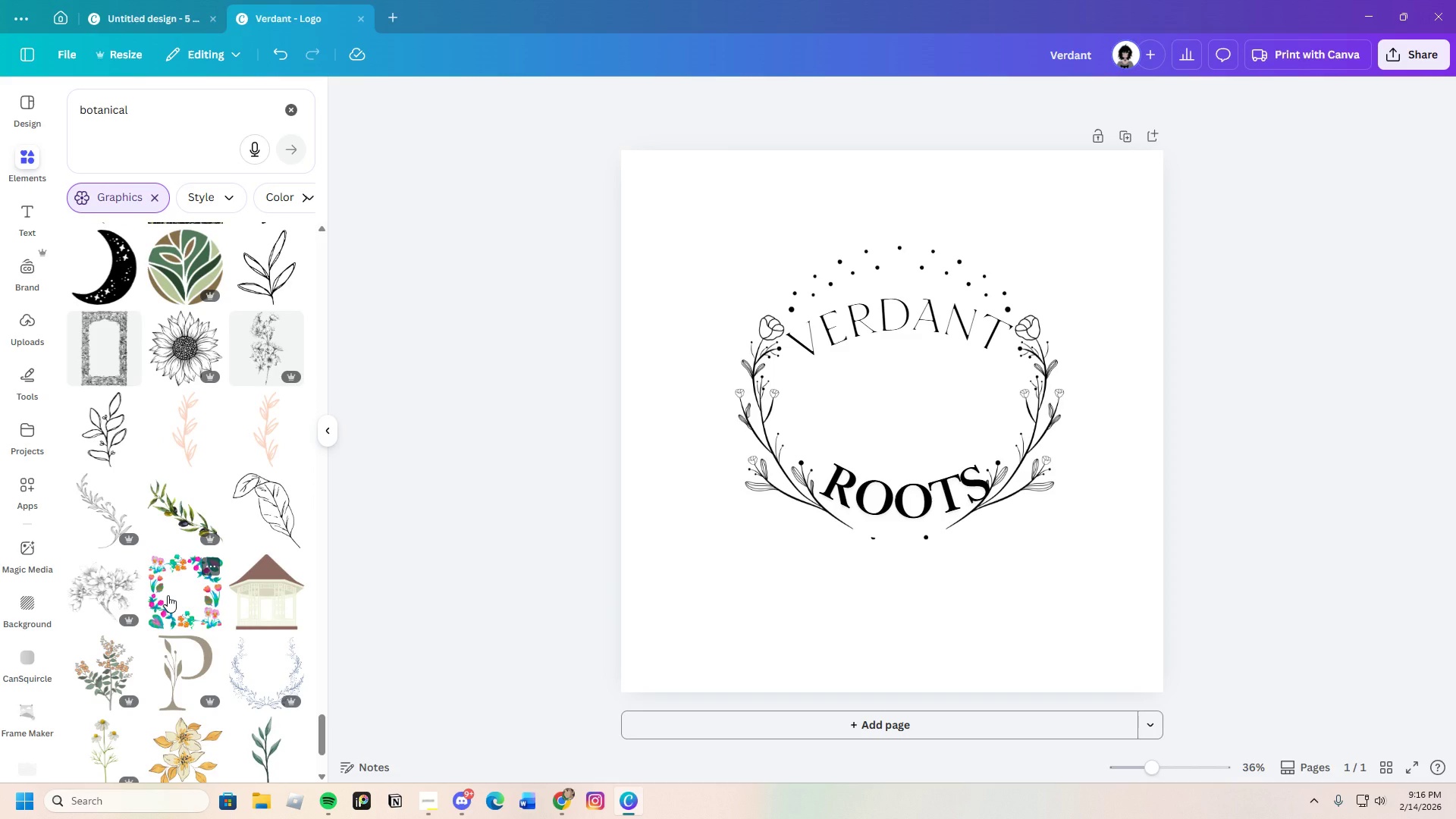 
scroll: coordinate [131, 591], scroll_direction: down, amount: 9.0
 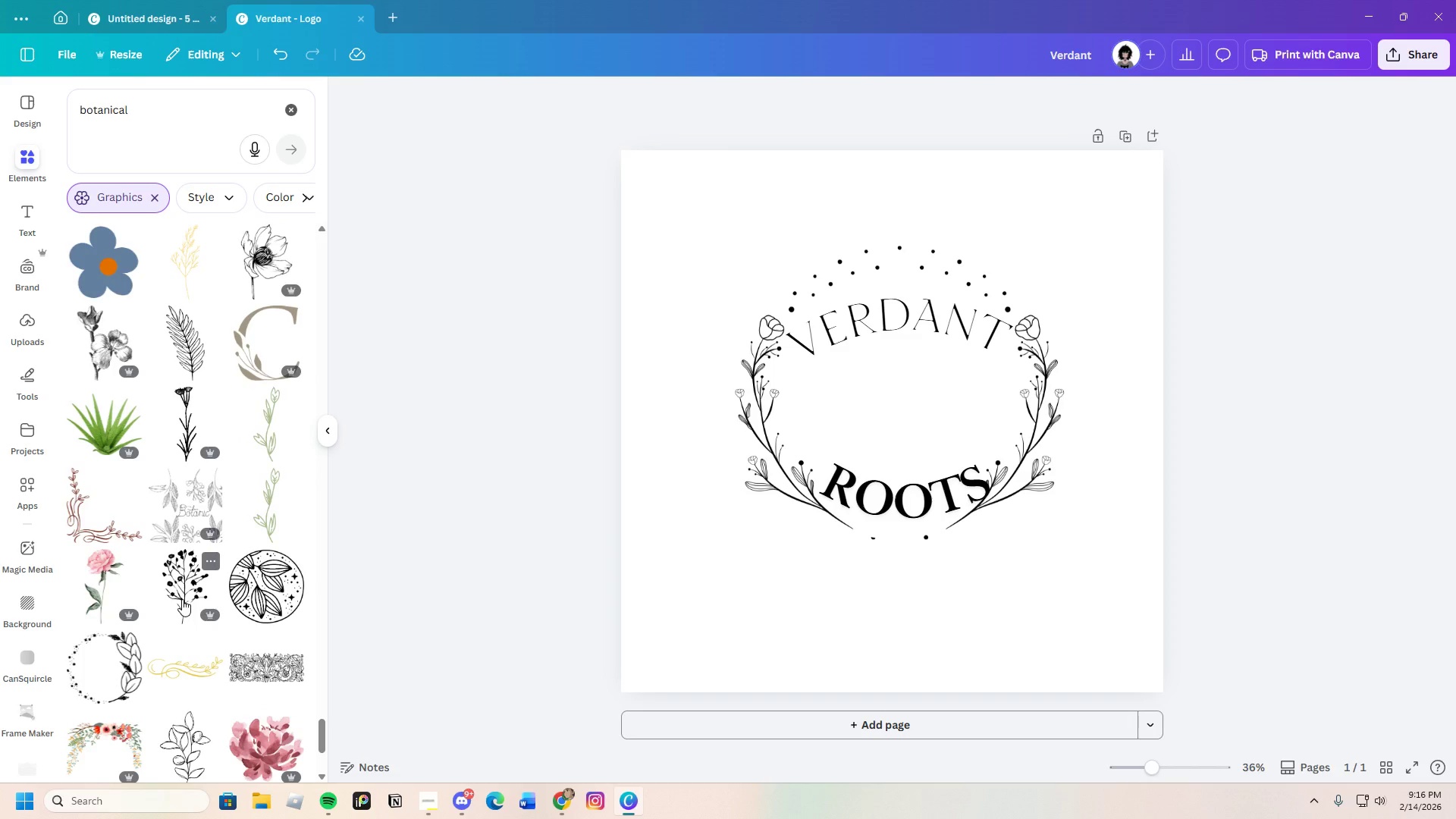 
left_click([264, 588])
 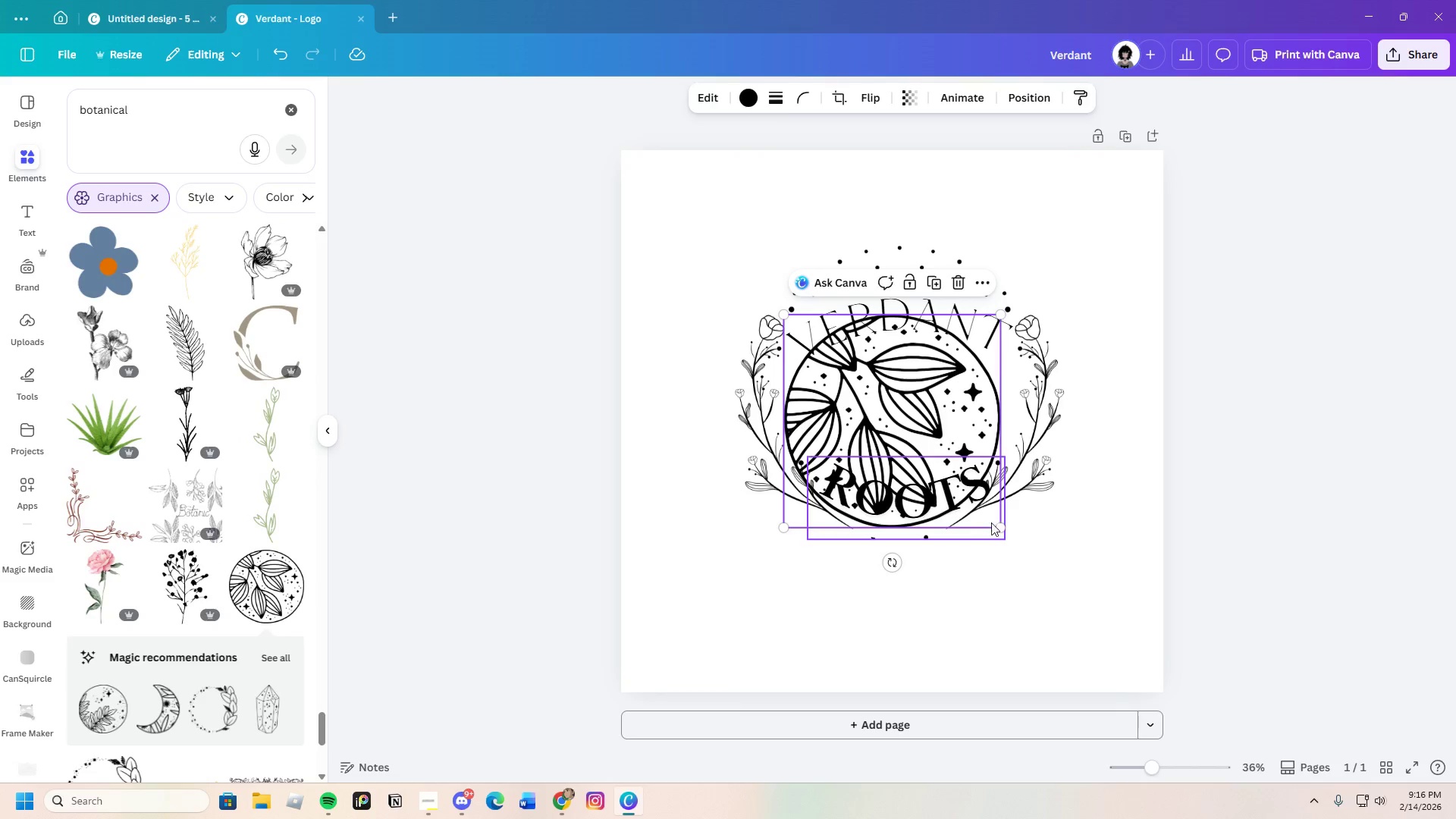 
left_click_drag(start_coordinate=[1001, 527], to_coordinate=[972, 453])
 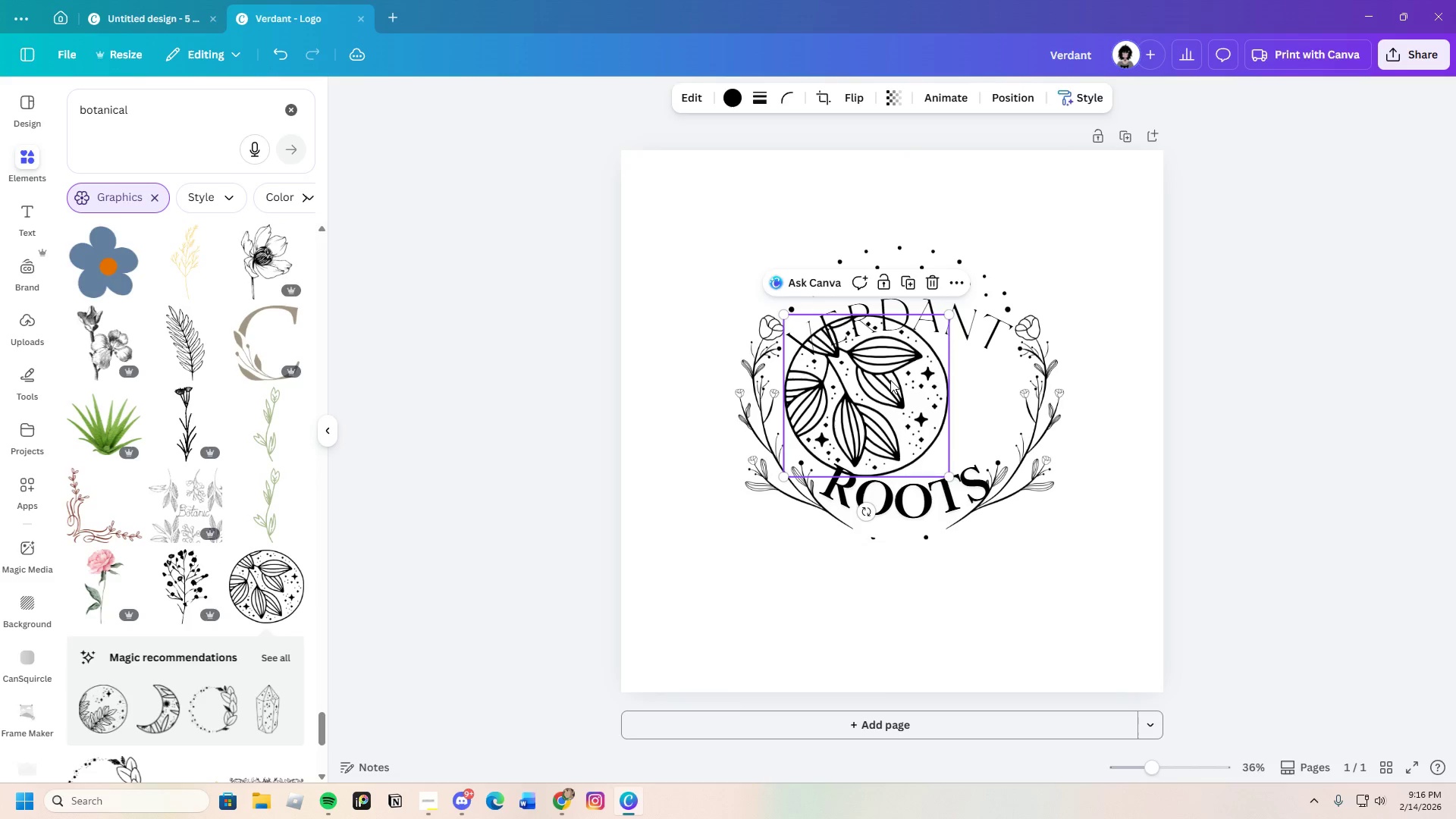 
left_click_drag(start_coordinate=[890, 380], to_coordinate=[930, 386])
 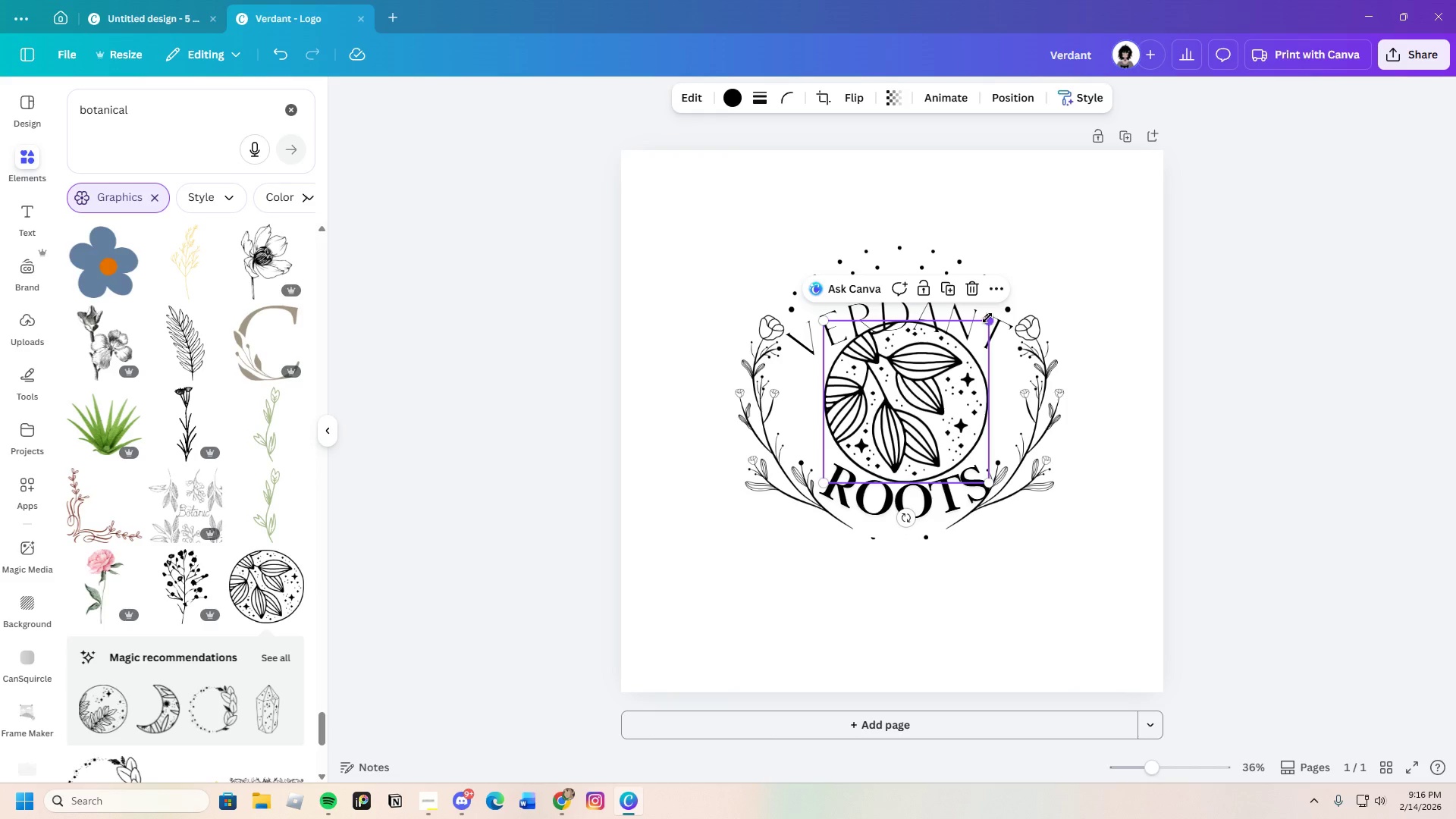 
left_click_drag(start_coordinate=[987, 318], to_coordinate=[982, 346])
 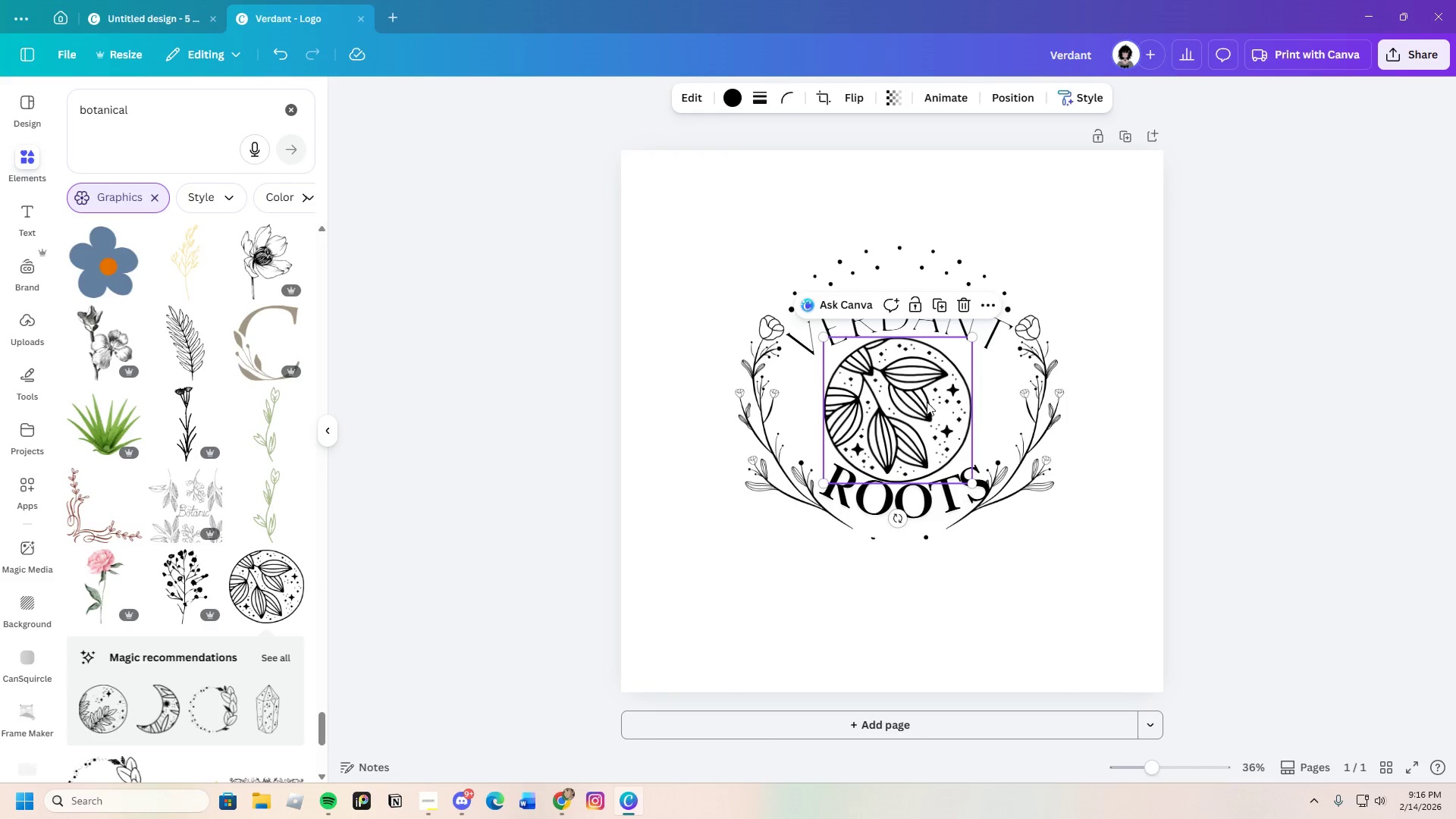 
left_click_drag(start_coordinate=[927, 402], to_coordinate=[934, 403])
 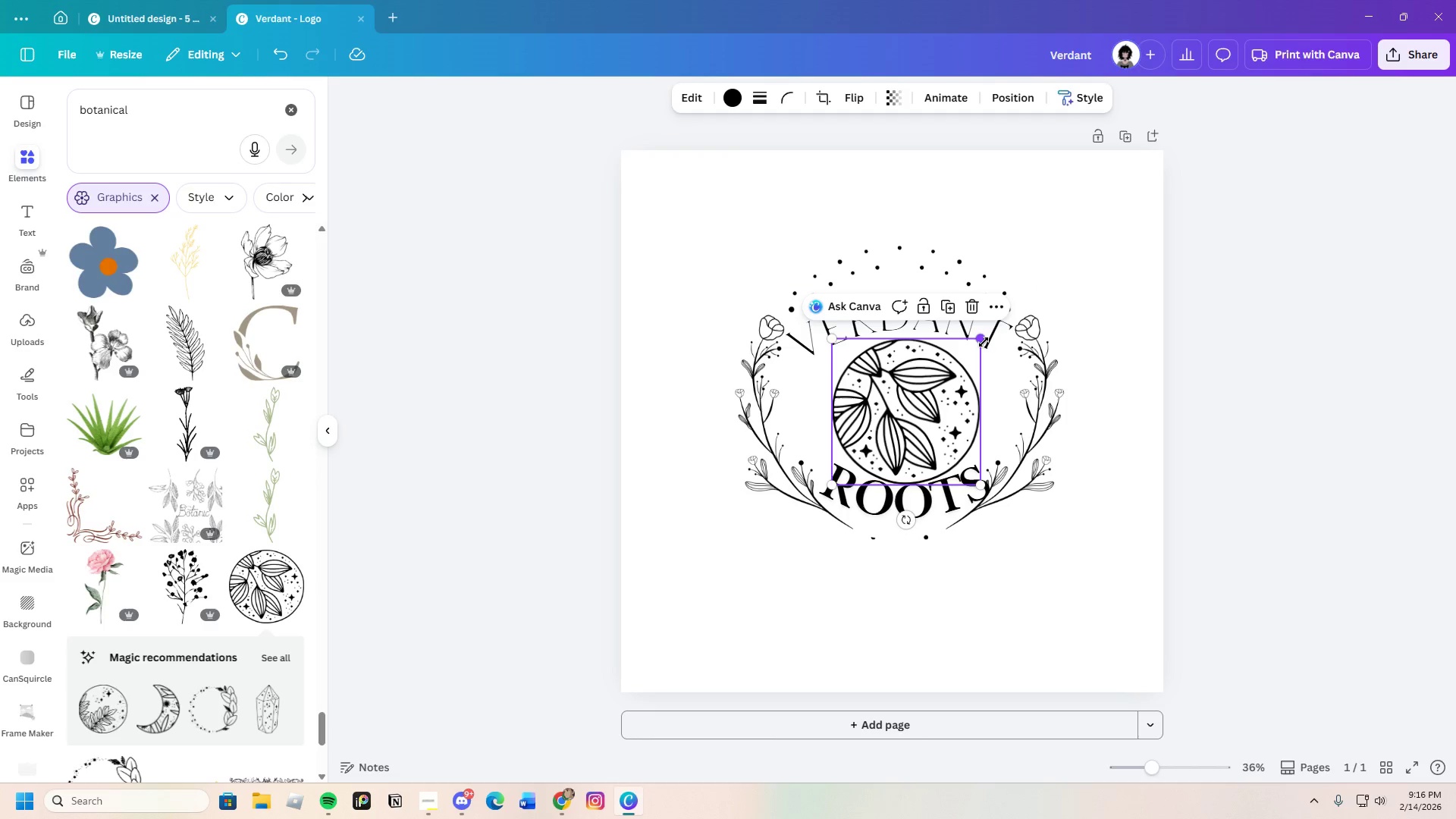 
left_click_drag(start_coordinate=[981, 341], to_coordinate=[974, 356])
 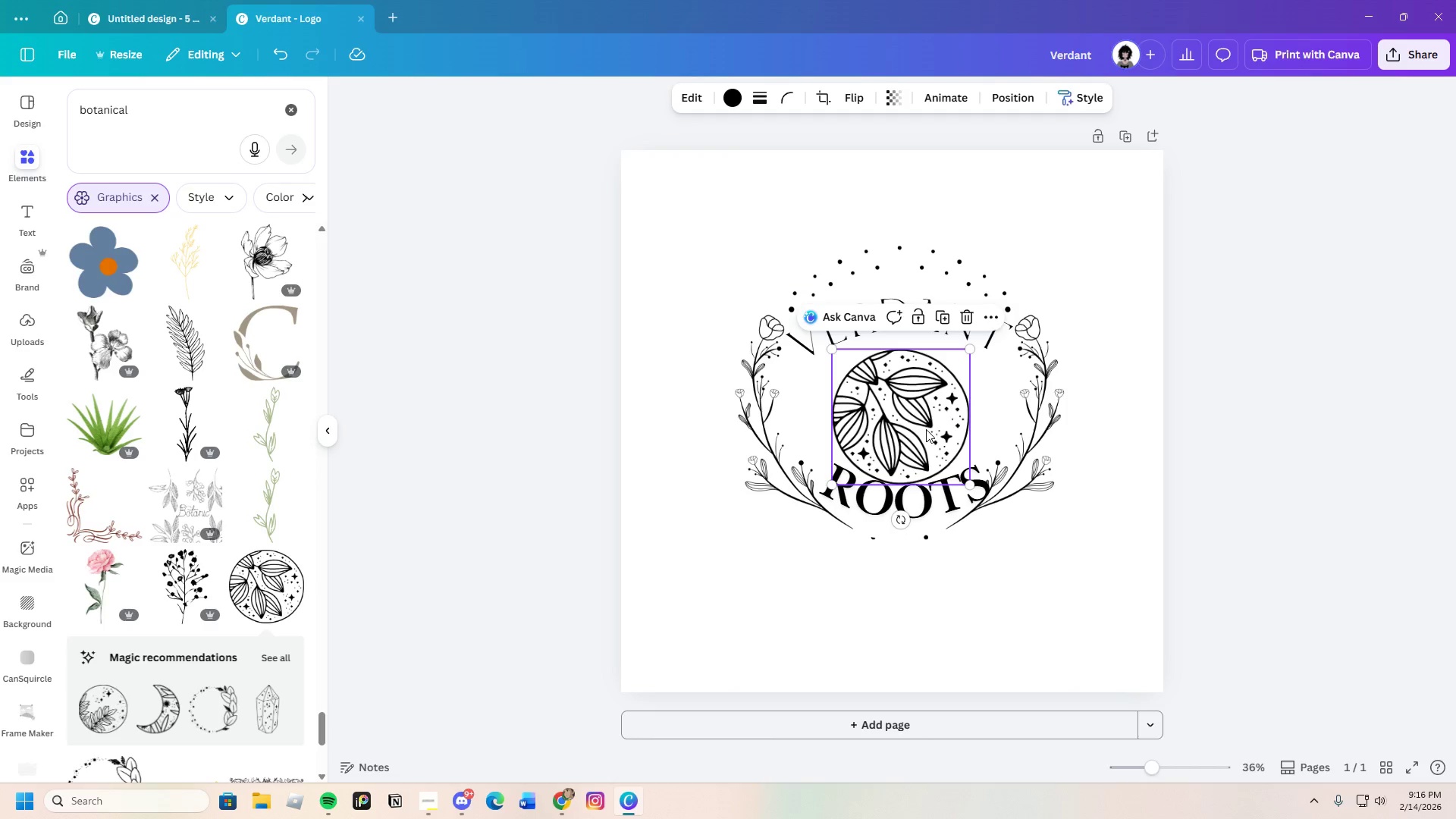 
left_click_drag(start_coordinate=[926, 429], to_coordinate=[933, 417])
 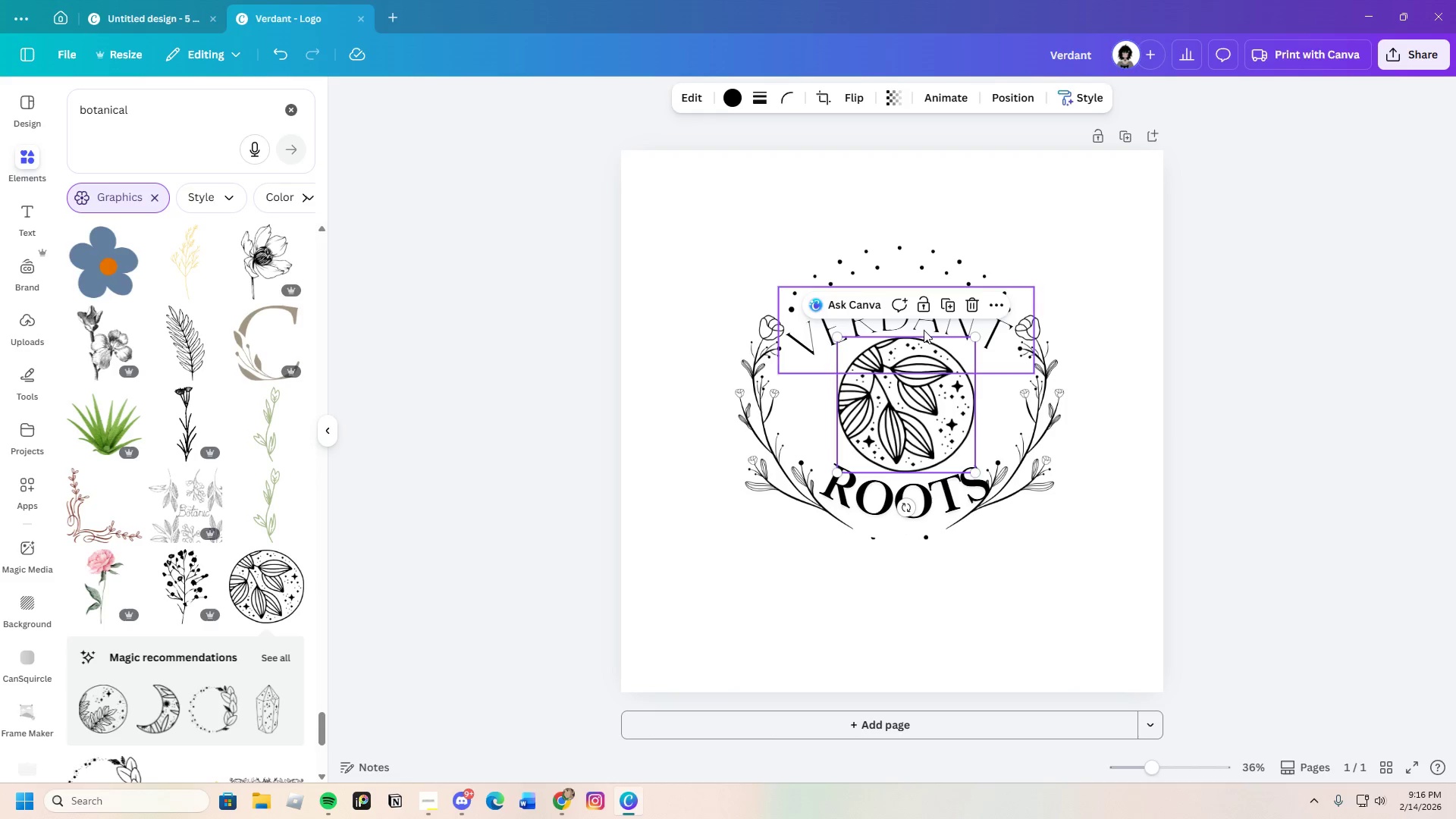 
left_click([973, 306])
 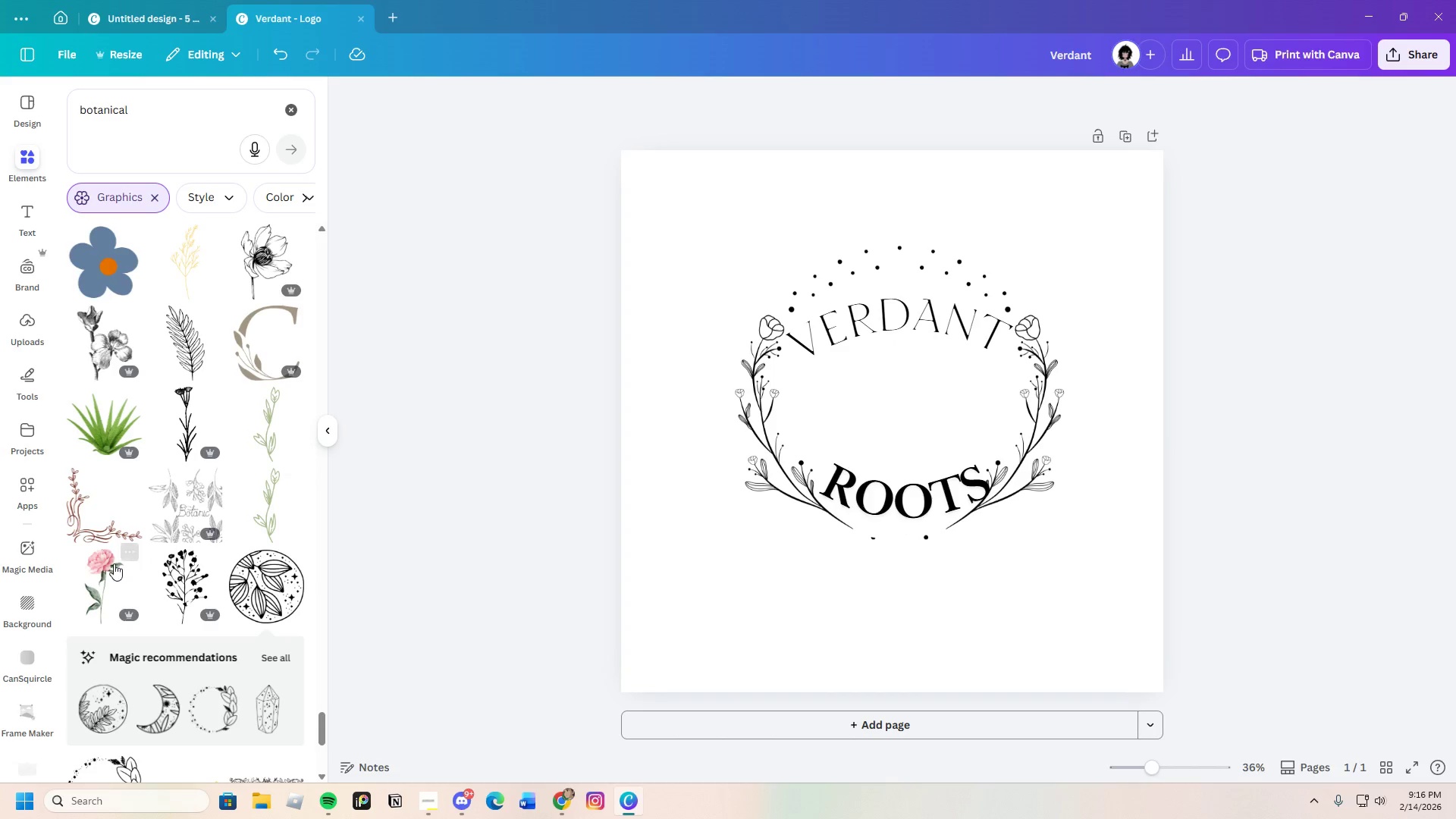 
scroll: coordinate [111, 620], scroll_direction: down, amount: 4.0
 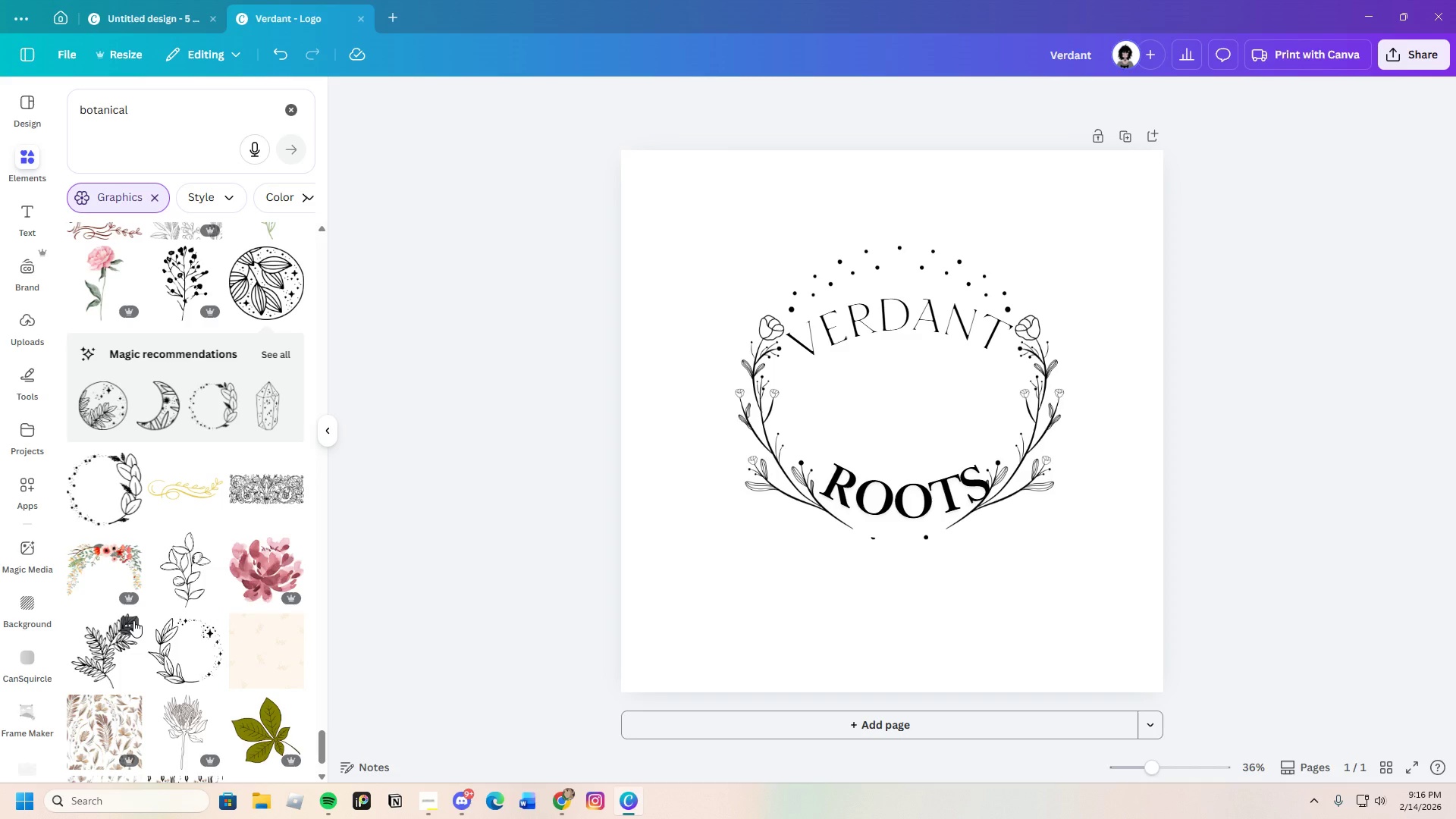 
wait(5.43)
 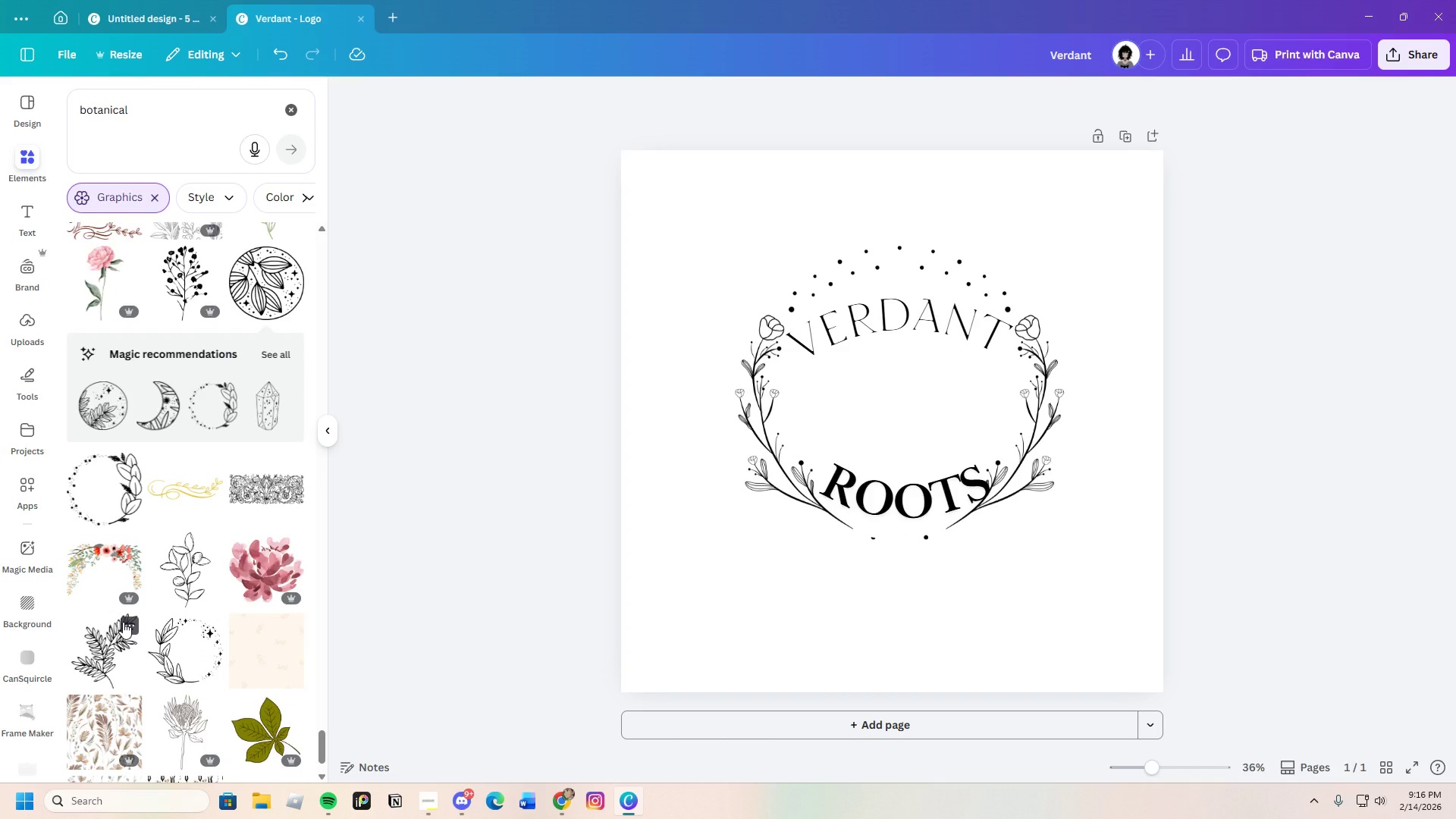 
scroll: coordinate [171, 642], scroll_direction: down, amount: 17.0
 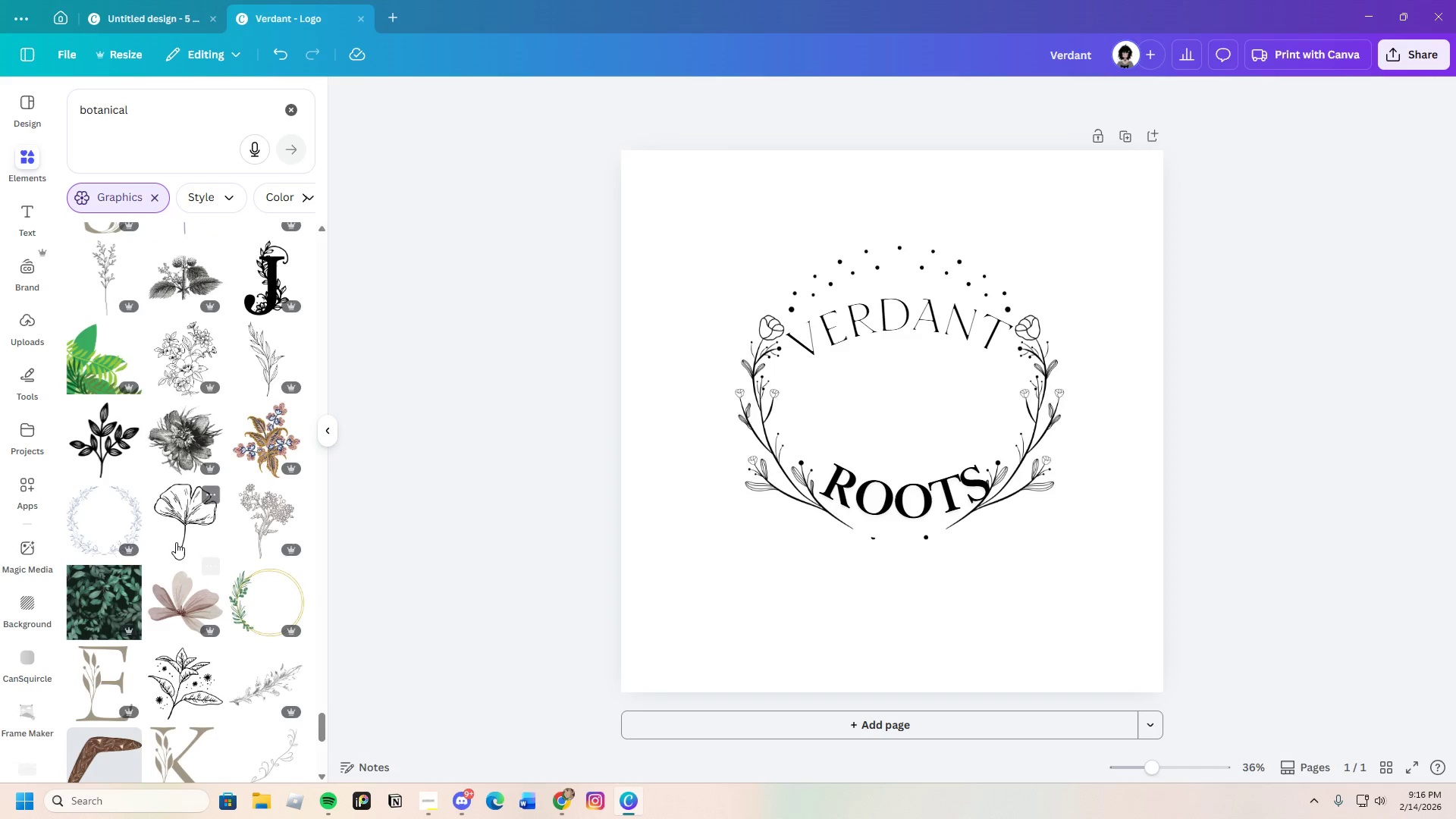 
left_click([176, 541])
 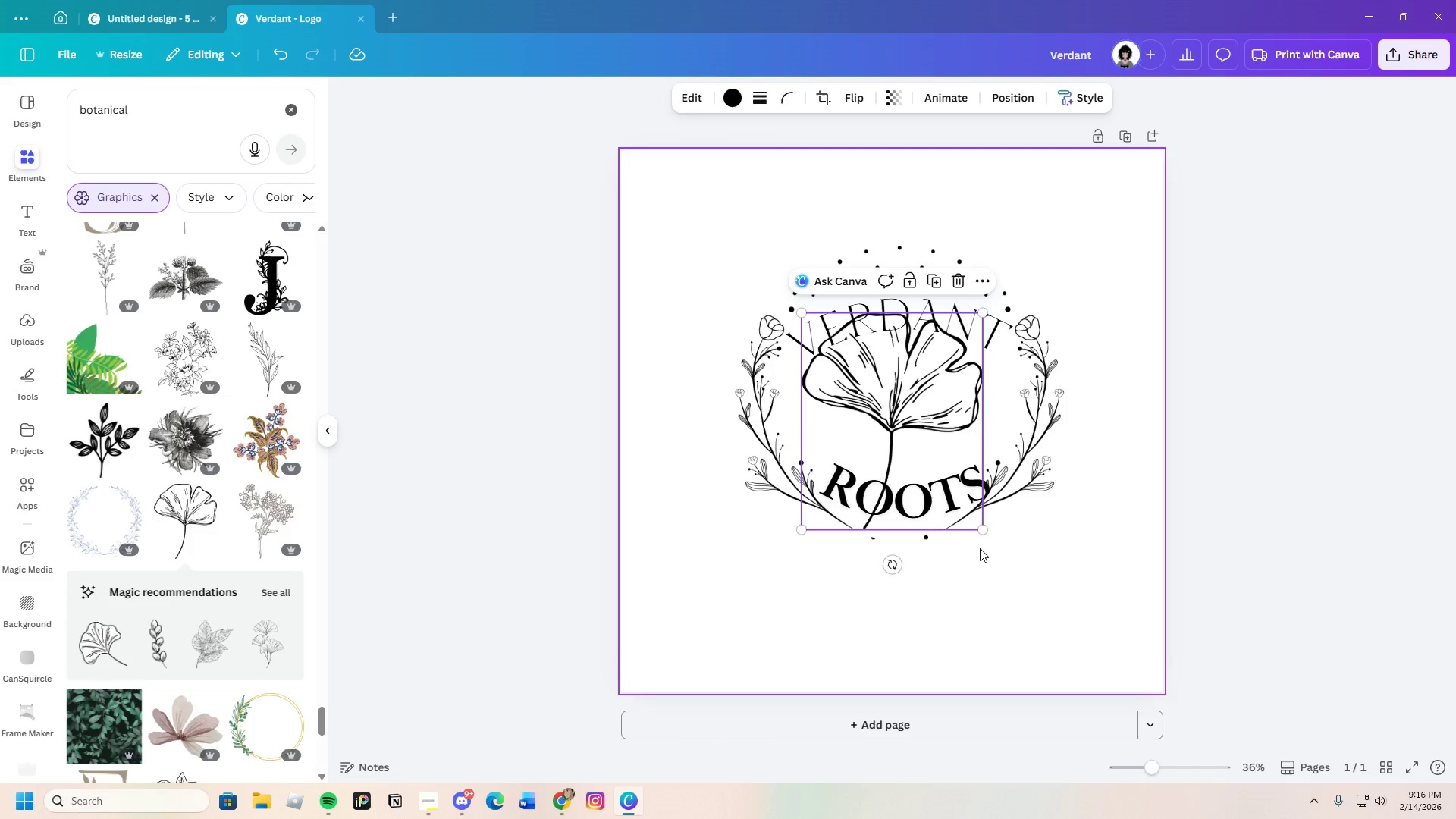 
left_click_drag(start_coordinate=[983, 528], to_coordinate=[919, 395])
 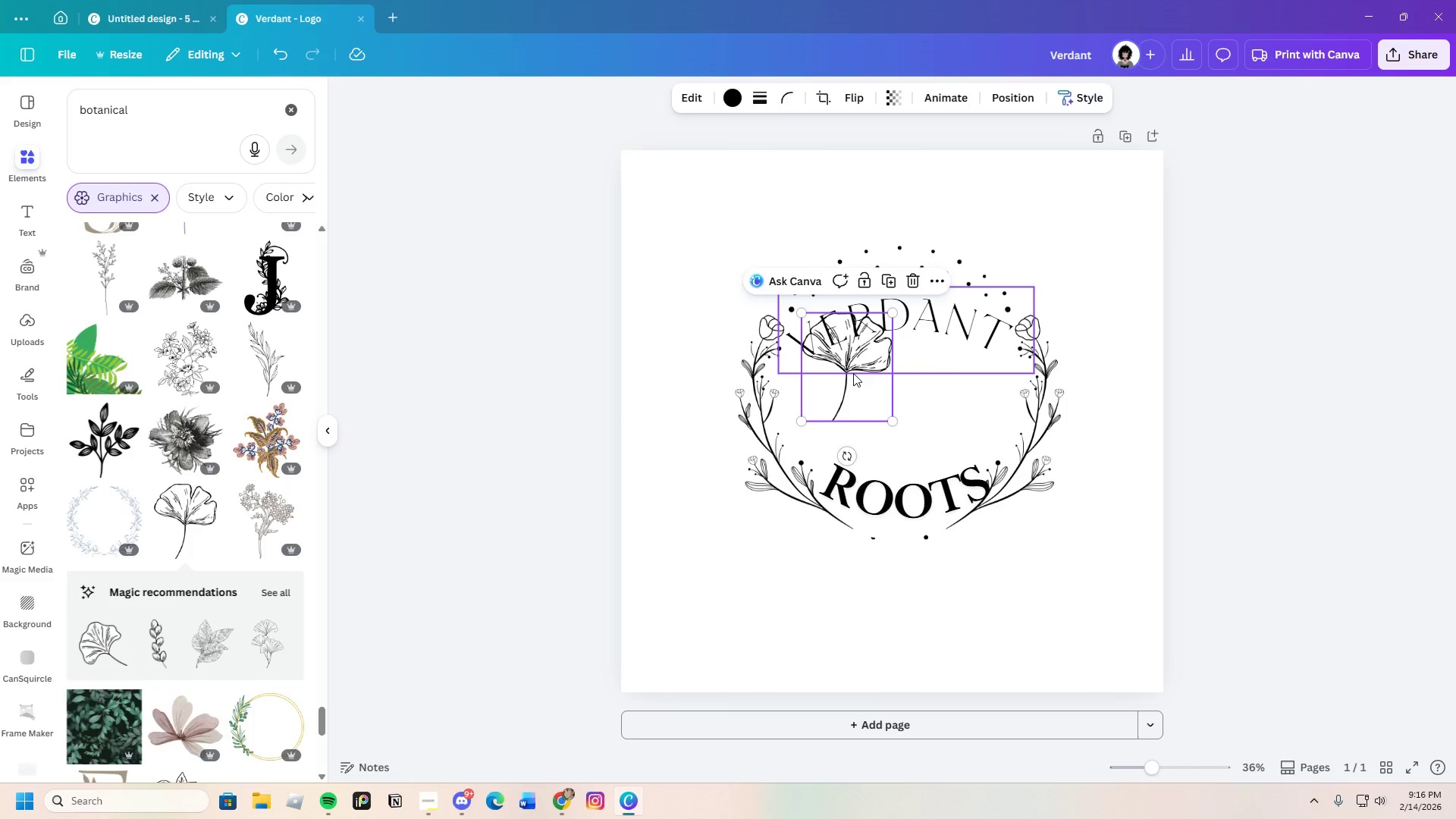 
left_click_drag(start_coordinate=[859, 372], to_coordinate=[956, 428])
 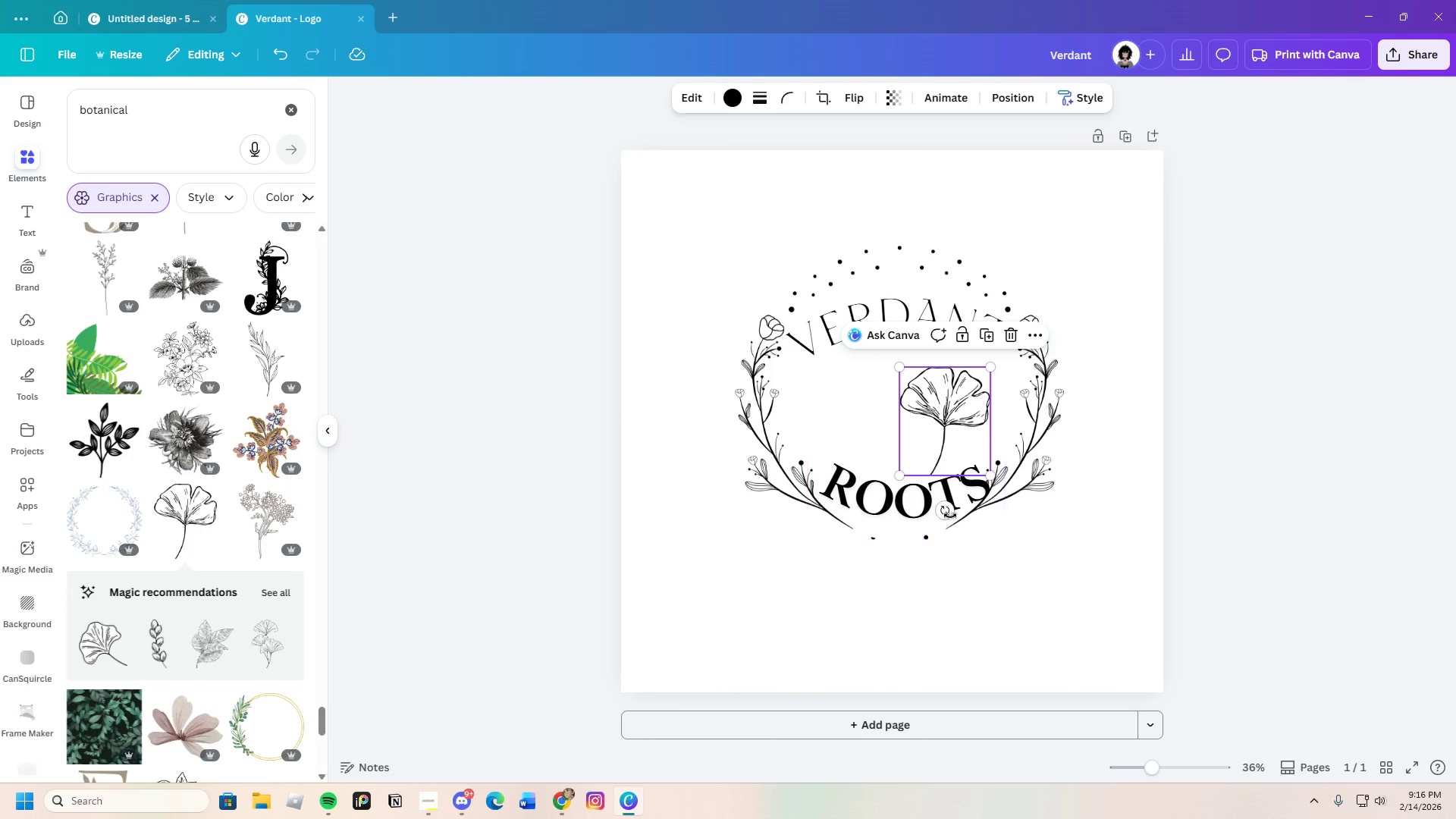 
left_click_drag(start_coordinate=[949, 513], to_coordinate=[880, 516])
 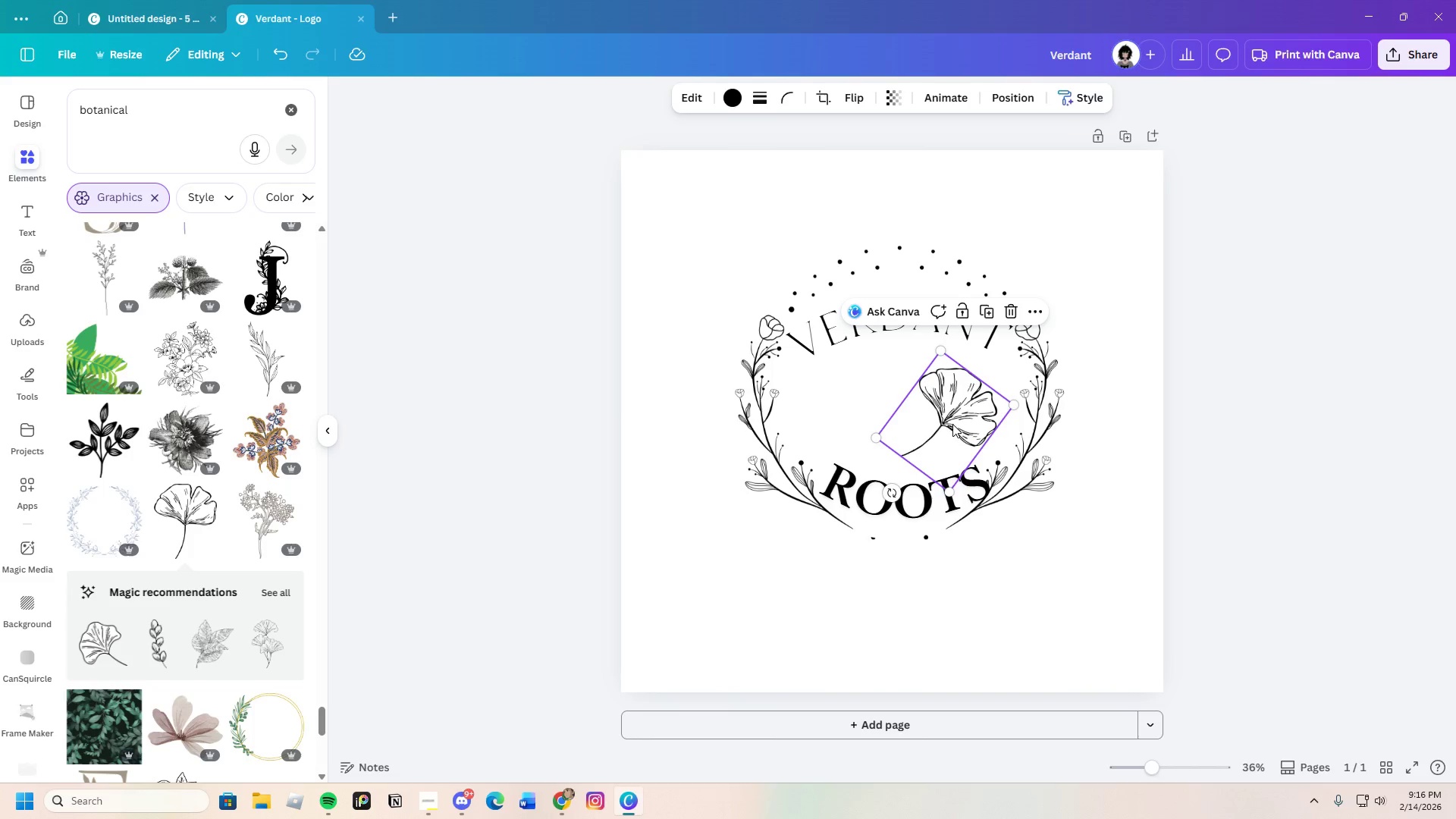 
left_click_drag(start_coordinate=[954, 422], to_coordinate=[967, 435])
 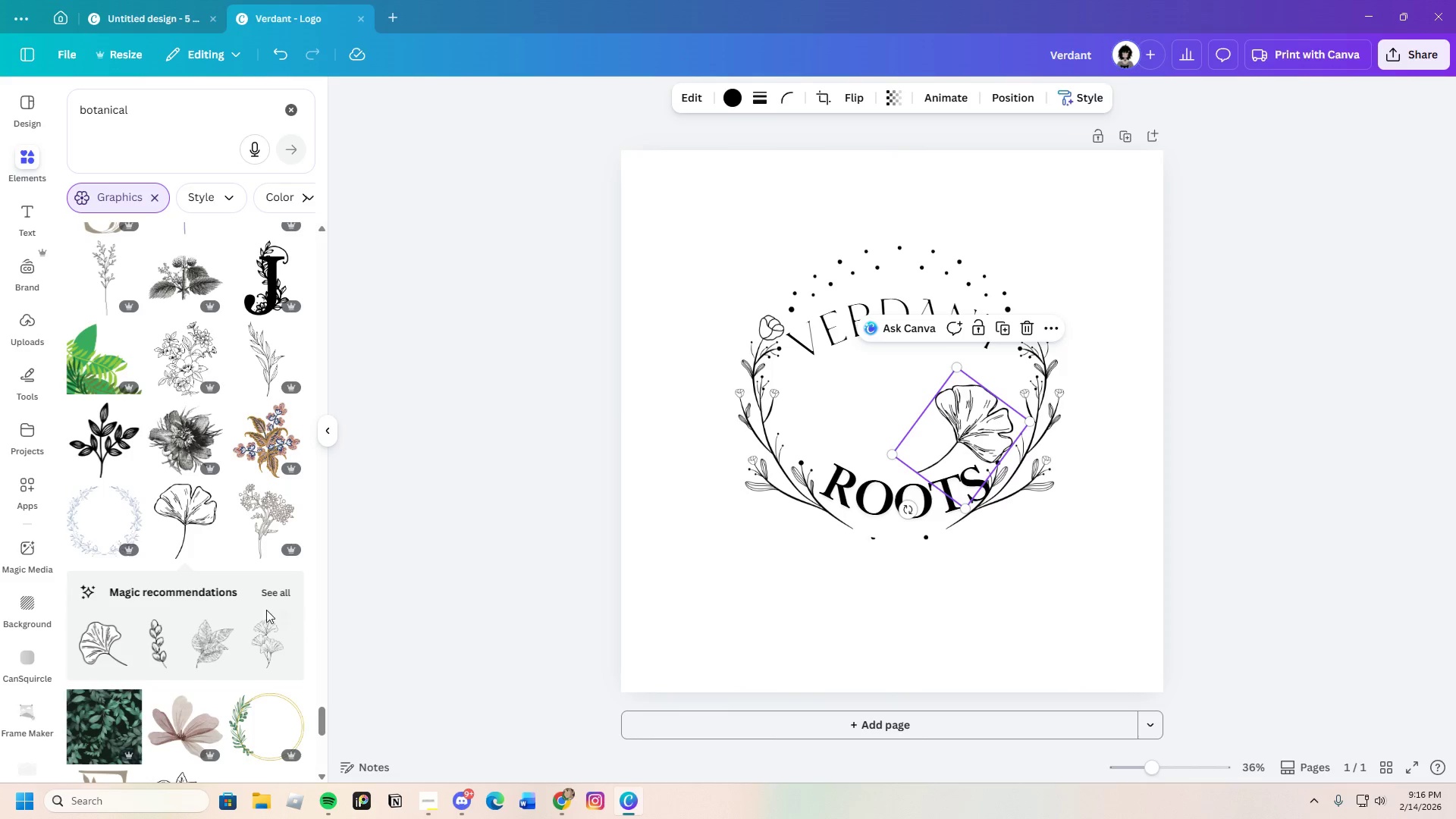 
left_click([278, 595])
 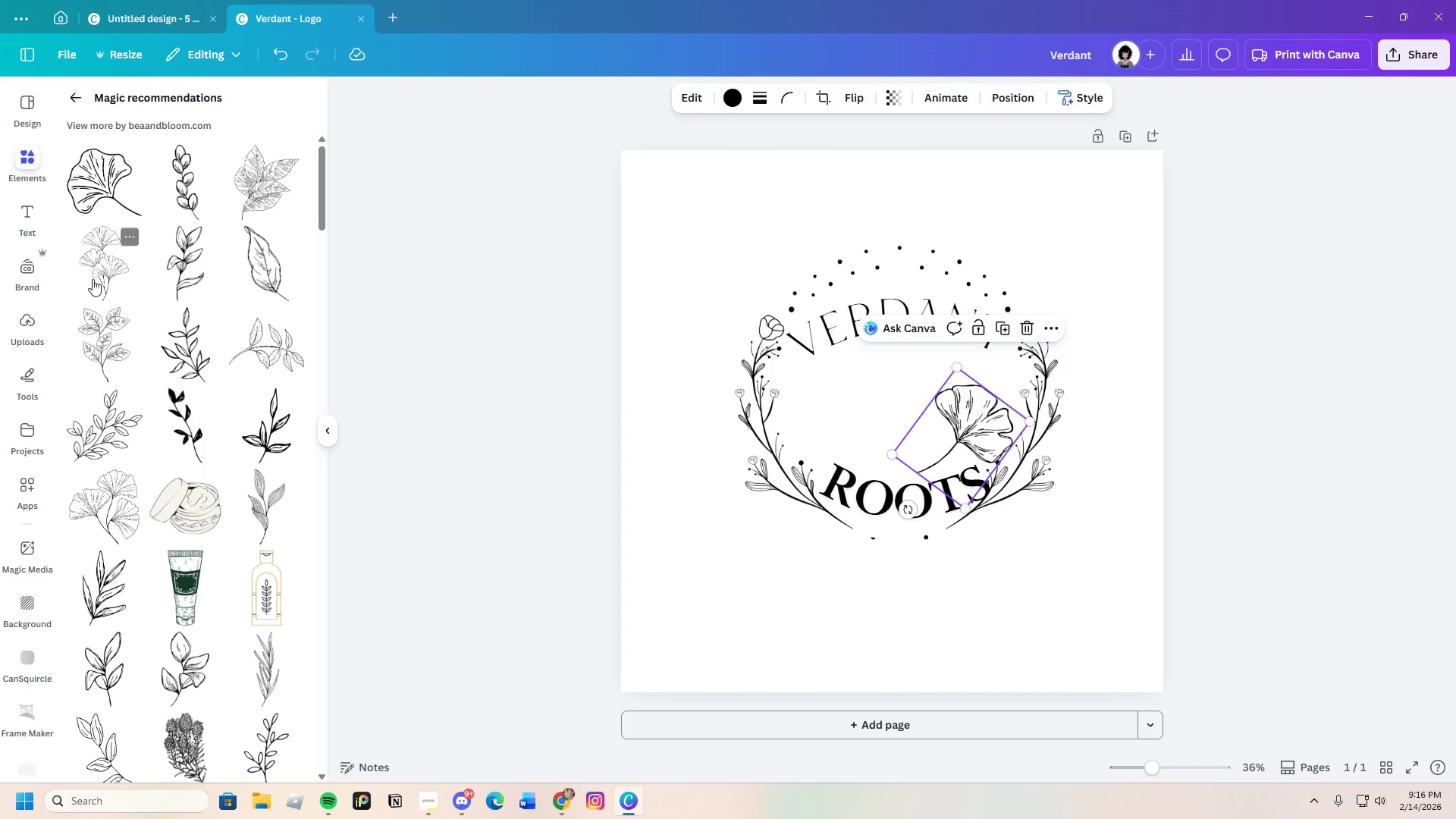 
left_click([90, 275])
 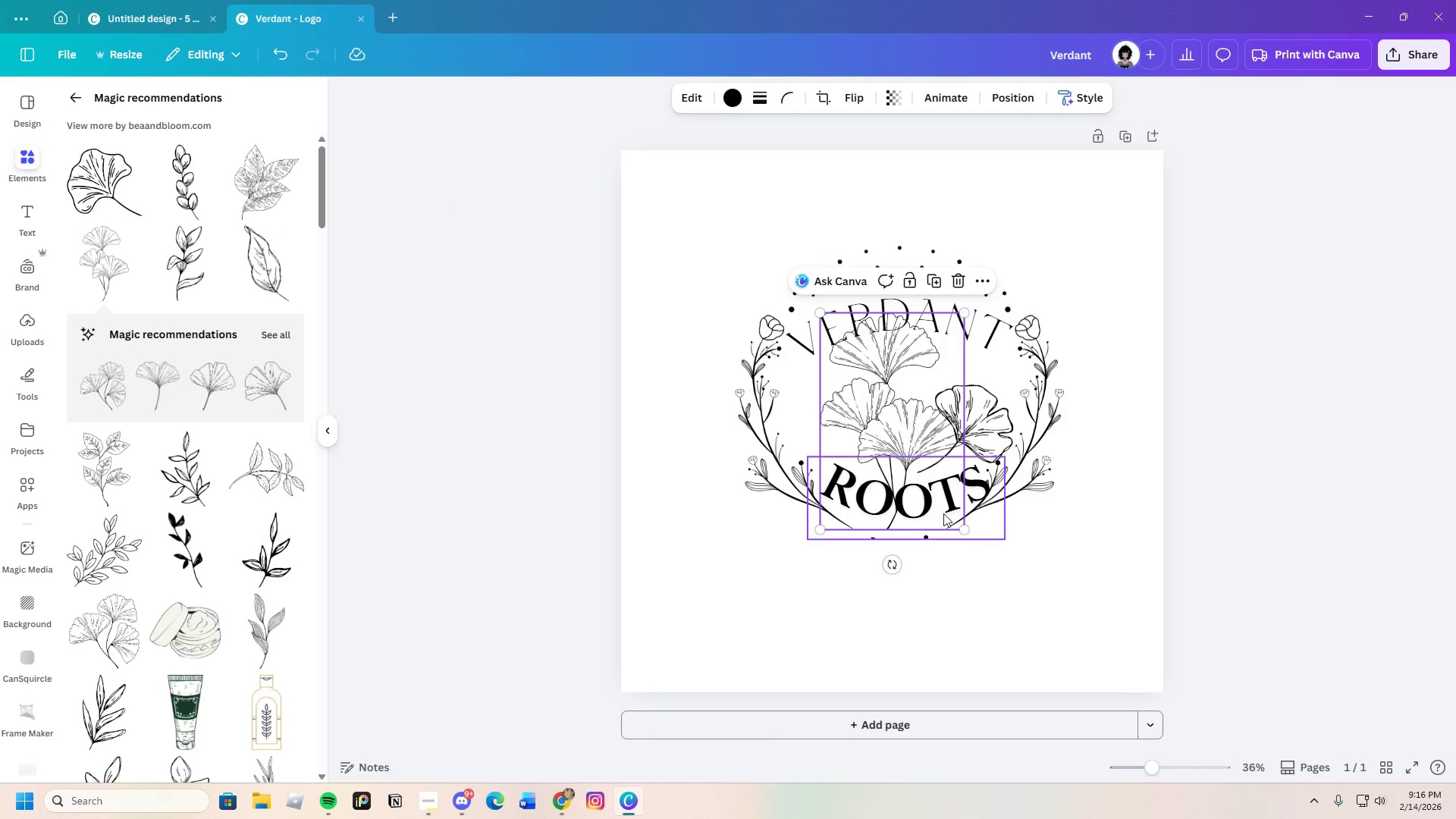 
left_click_drag(start_coordinate=[890, 563], to_coordinate=[996, 531])
 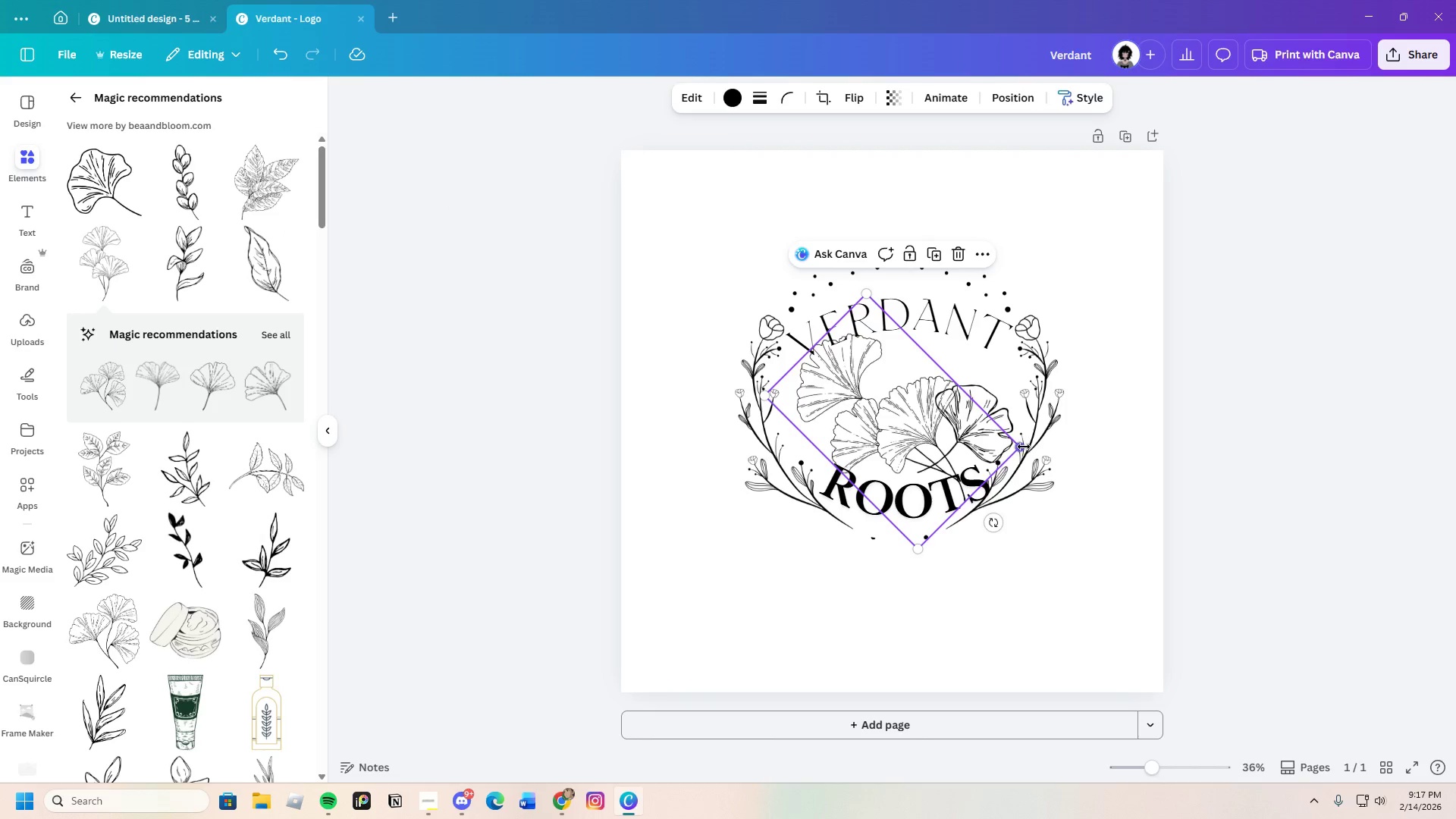 
left_click_drag(start_coordinate=[1022, 446], to_coordinate=[935, 395])
 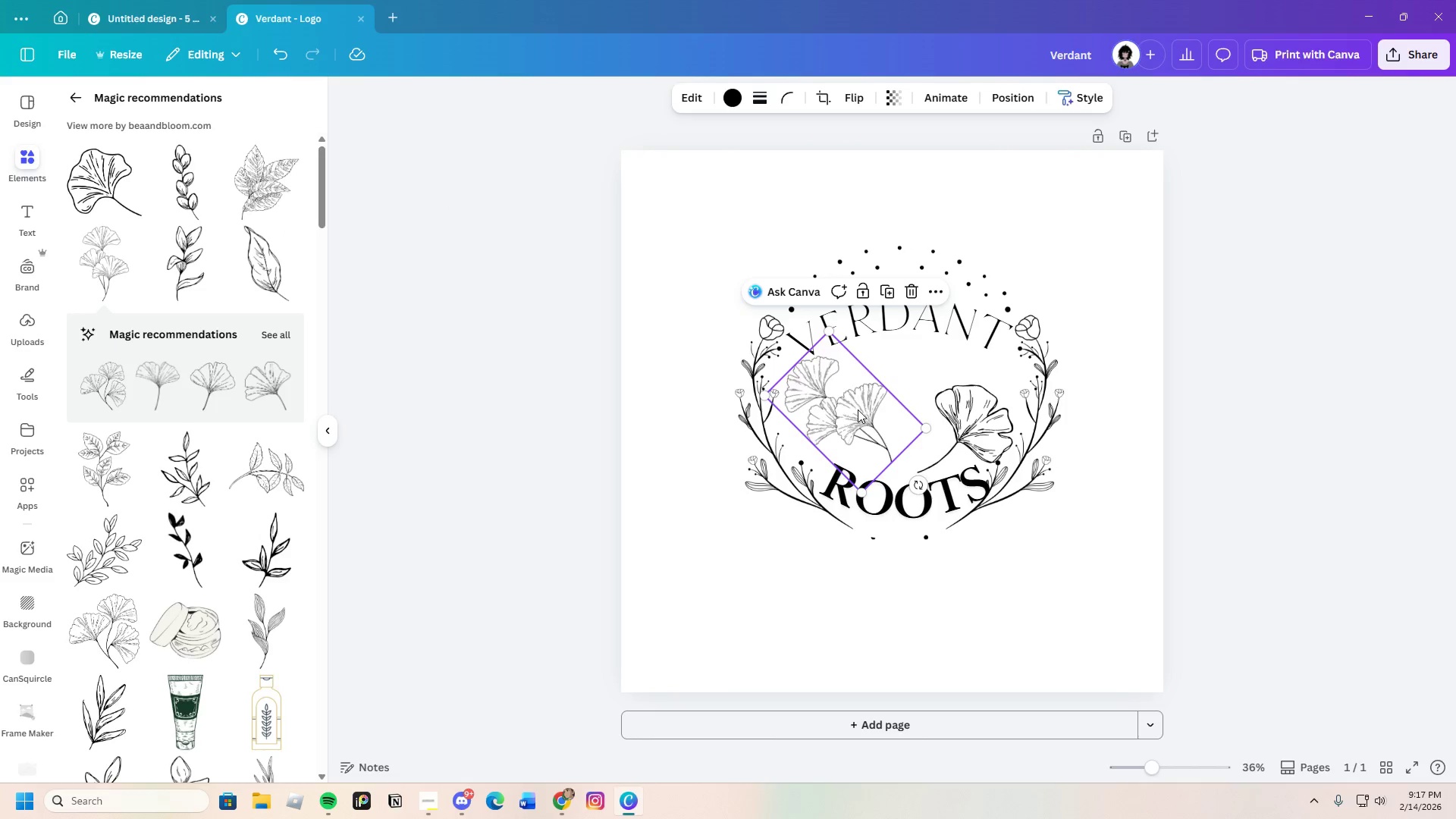 
left_click_drag(start_coordinate=[857, 410], to_coordinate=[905, 419])
 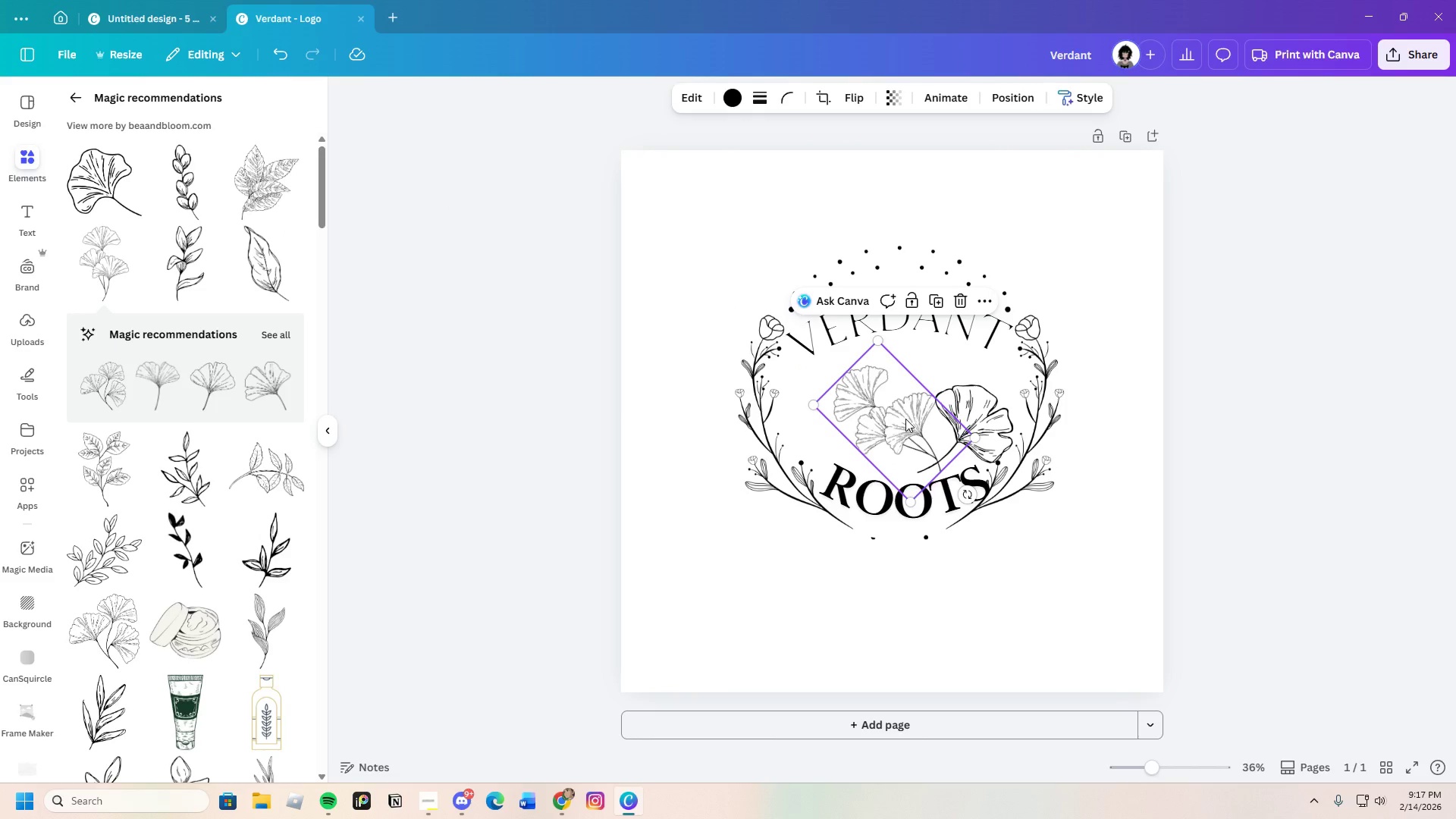 
left_click_drag(start_coordinate=[902, 419], to_coordinate=[889, 425])
 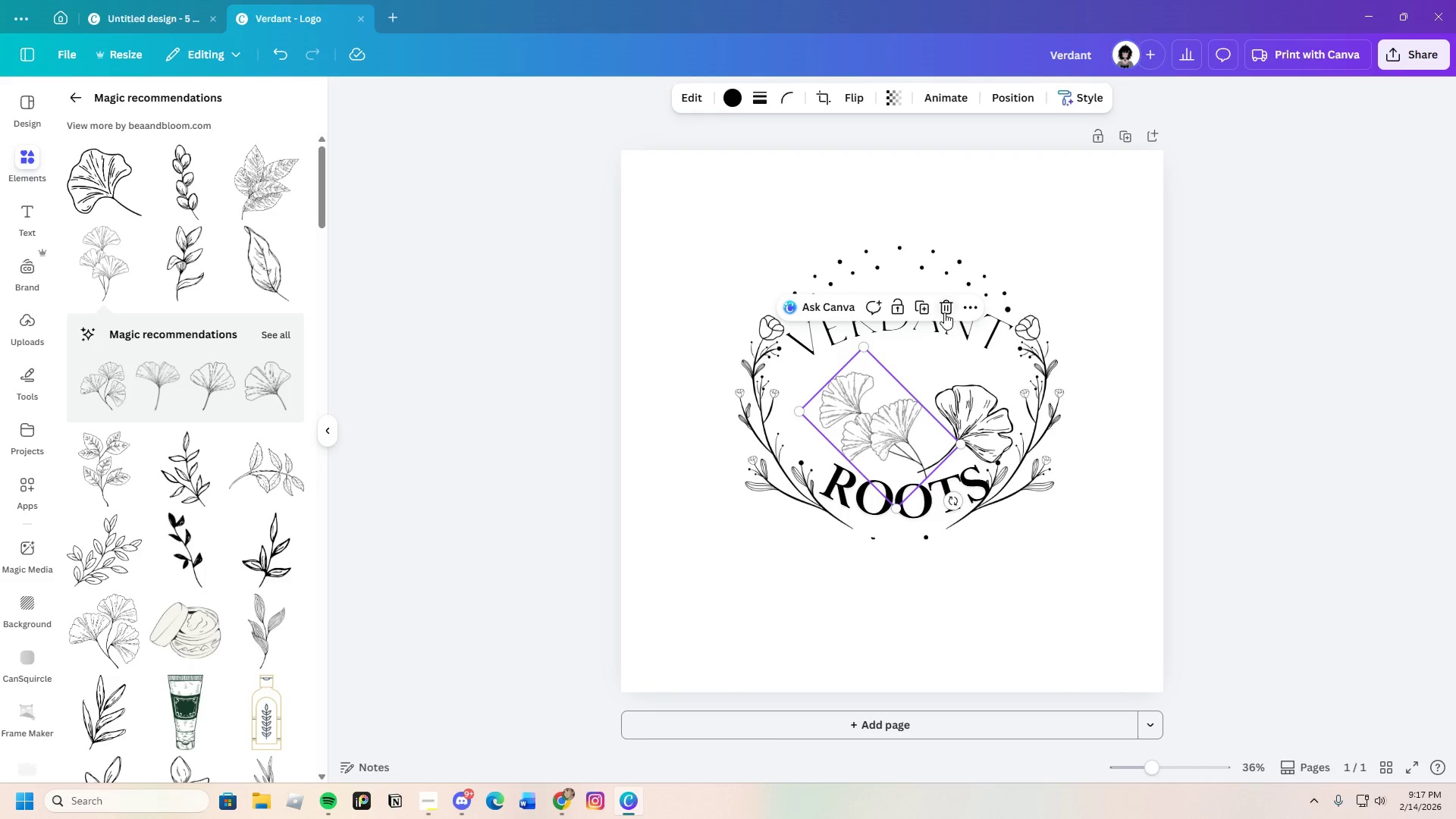 
left_click([939, 308])
 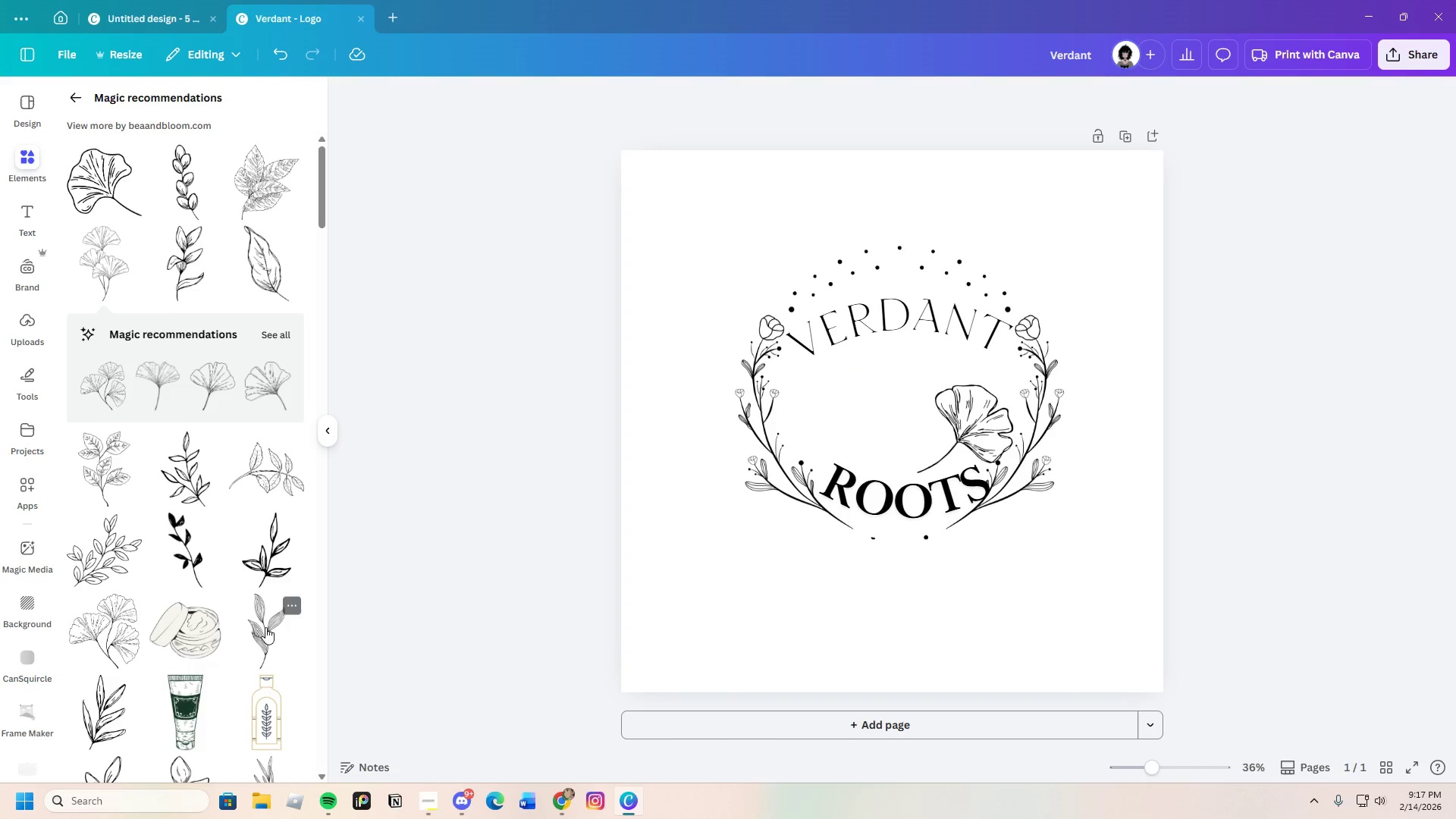 
scroll: coordinate [184, 624], scroll_direction: down, amount: 21.0
 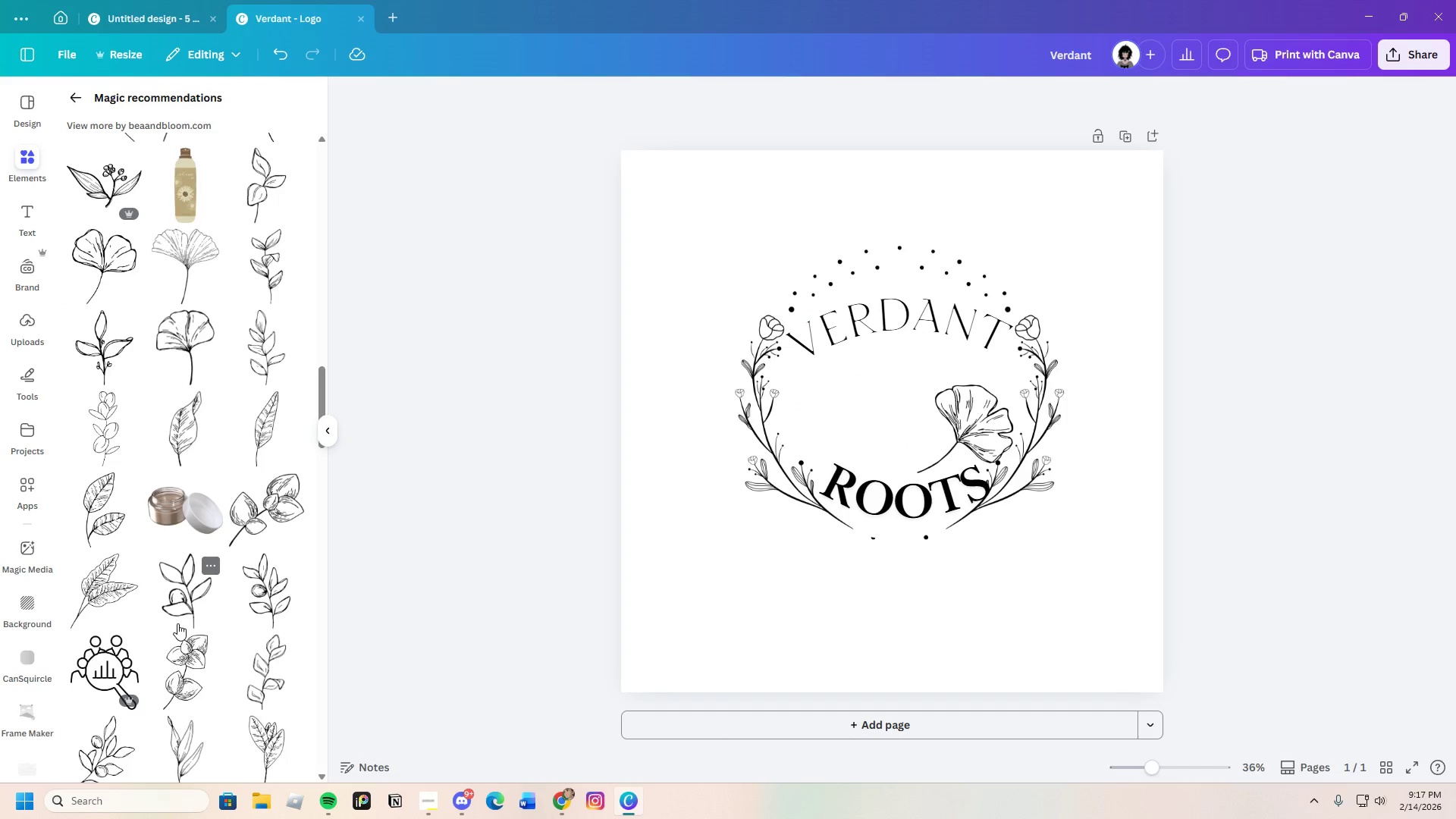 
scroll: coordinate [176, 623], scroll_direction: down, amount: 4.0
 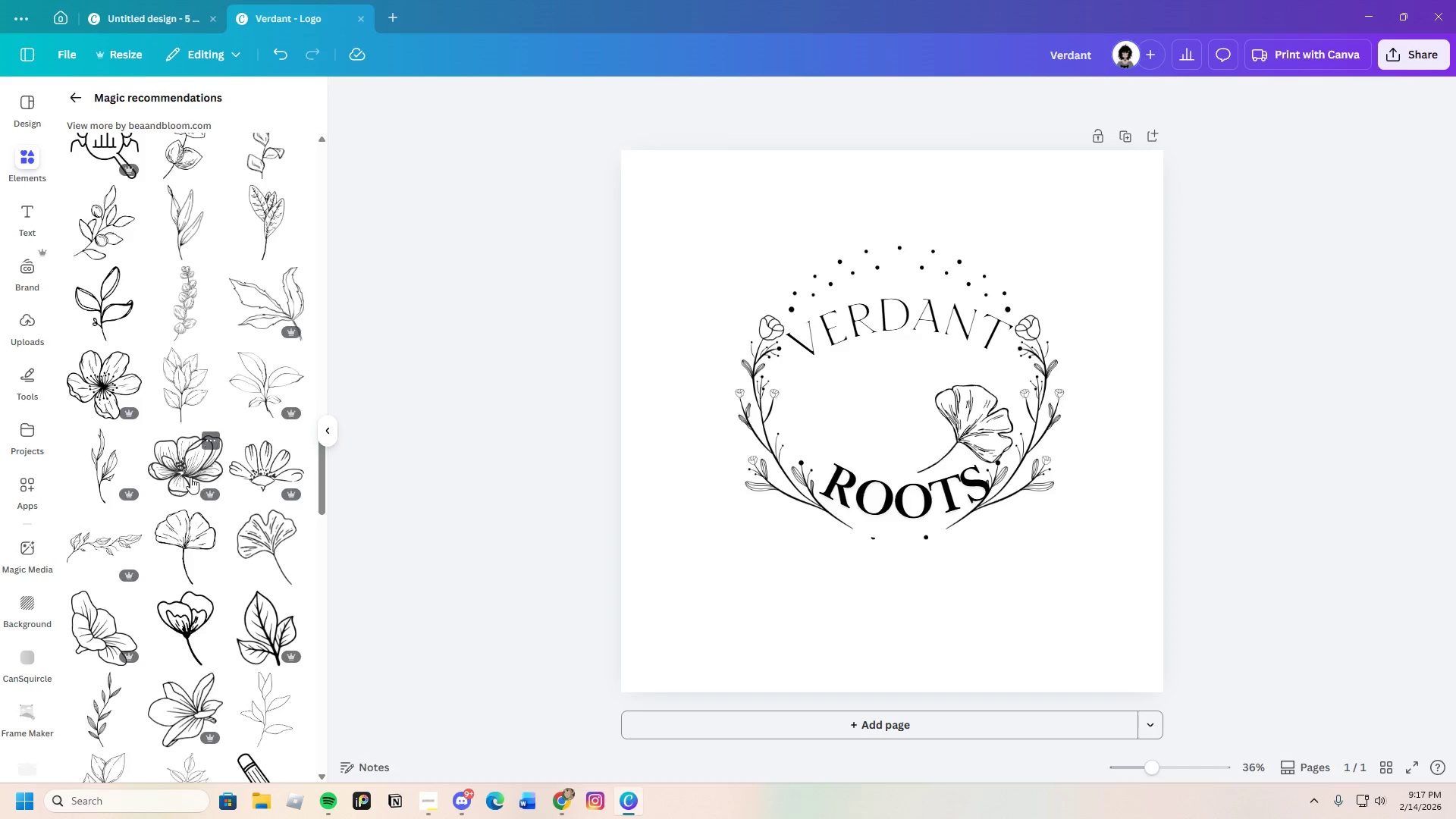 
left_click([99, 378])
 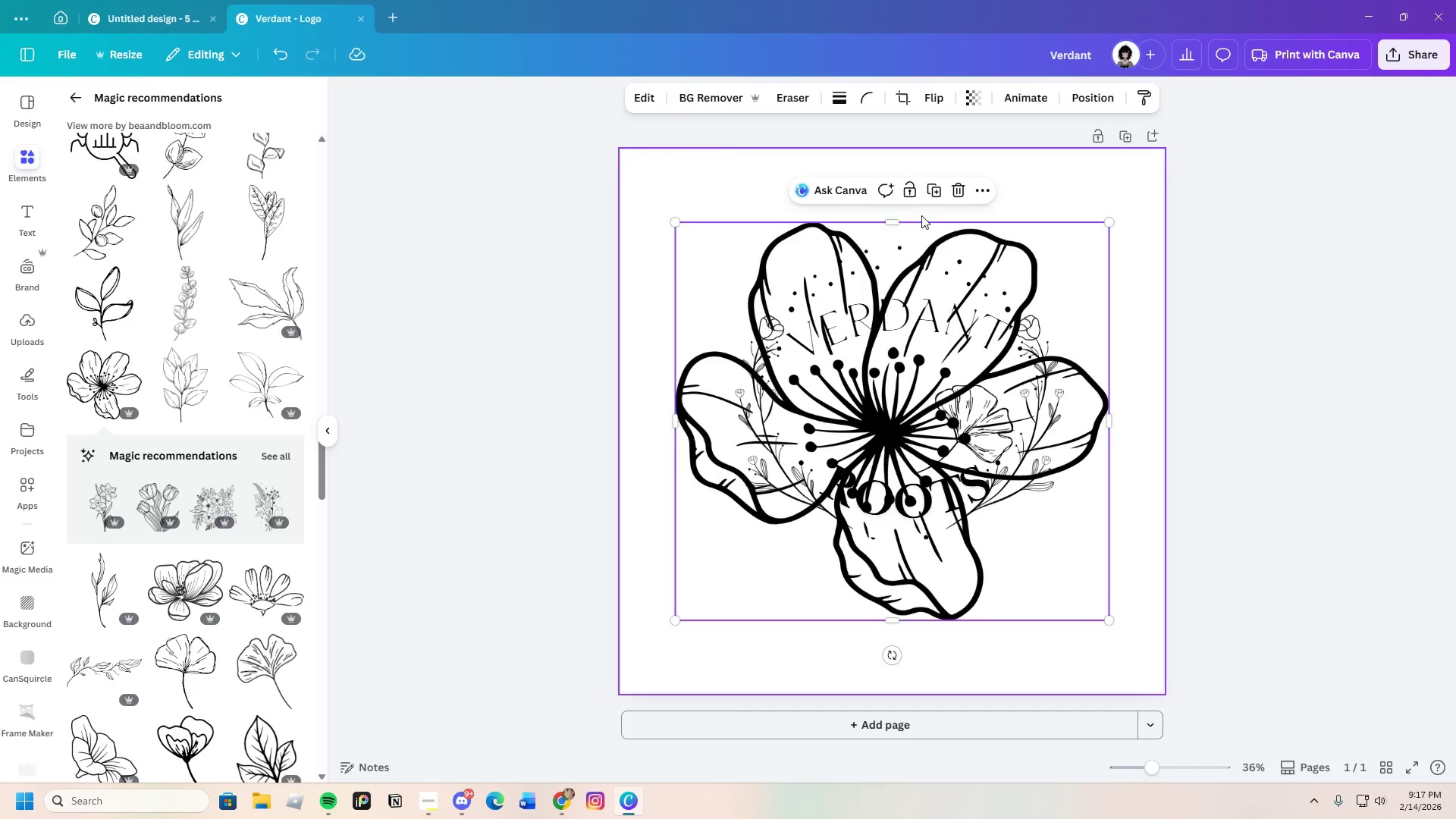 
left_click([962, 195])
 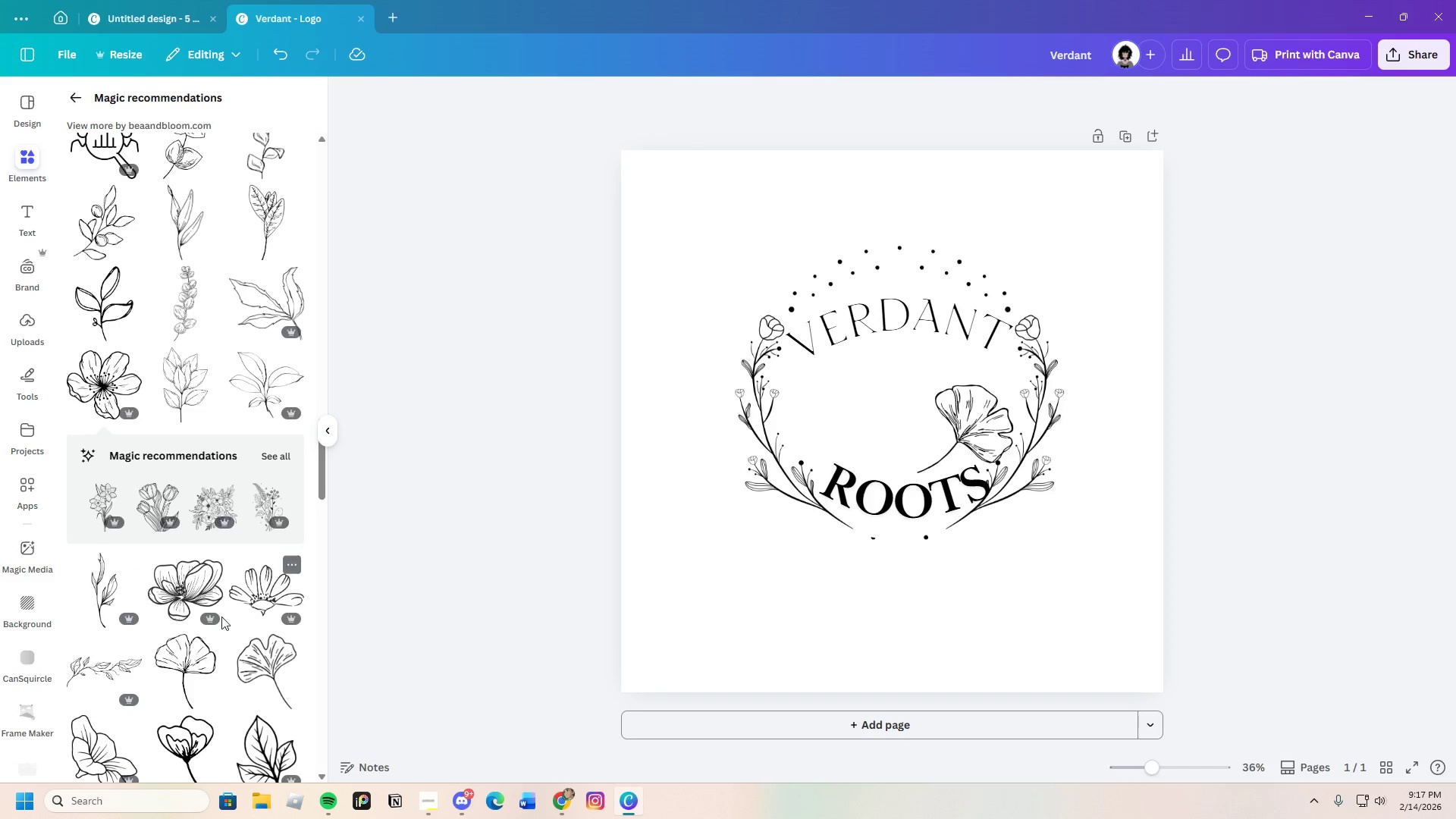 
scroll: coordinate [141, 645], scroll_direction: down, amount: 3.0
 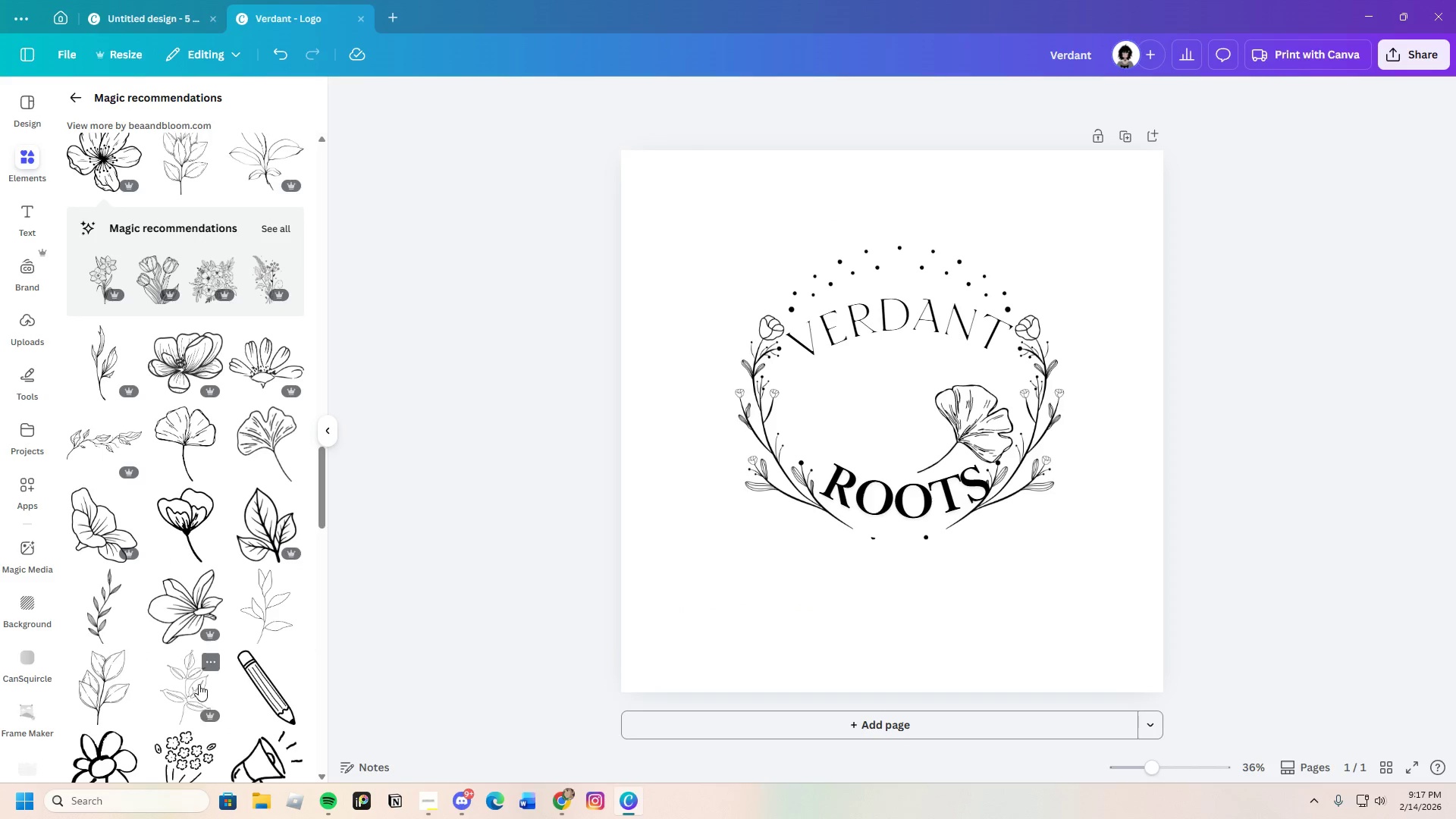 
left_click([190, 624])
 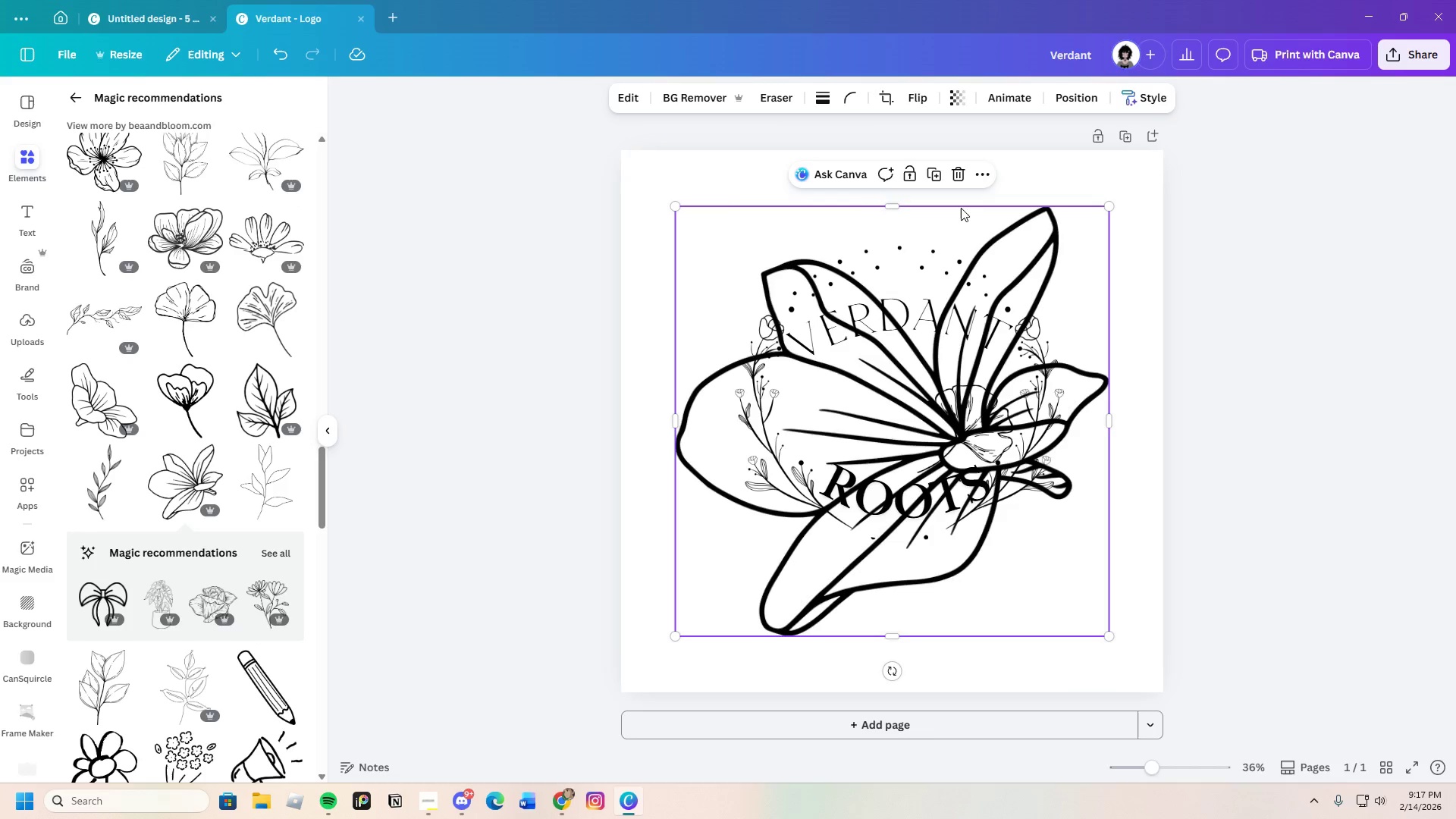 
left_click([961, 177])
 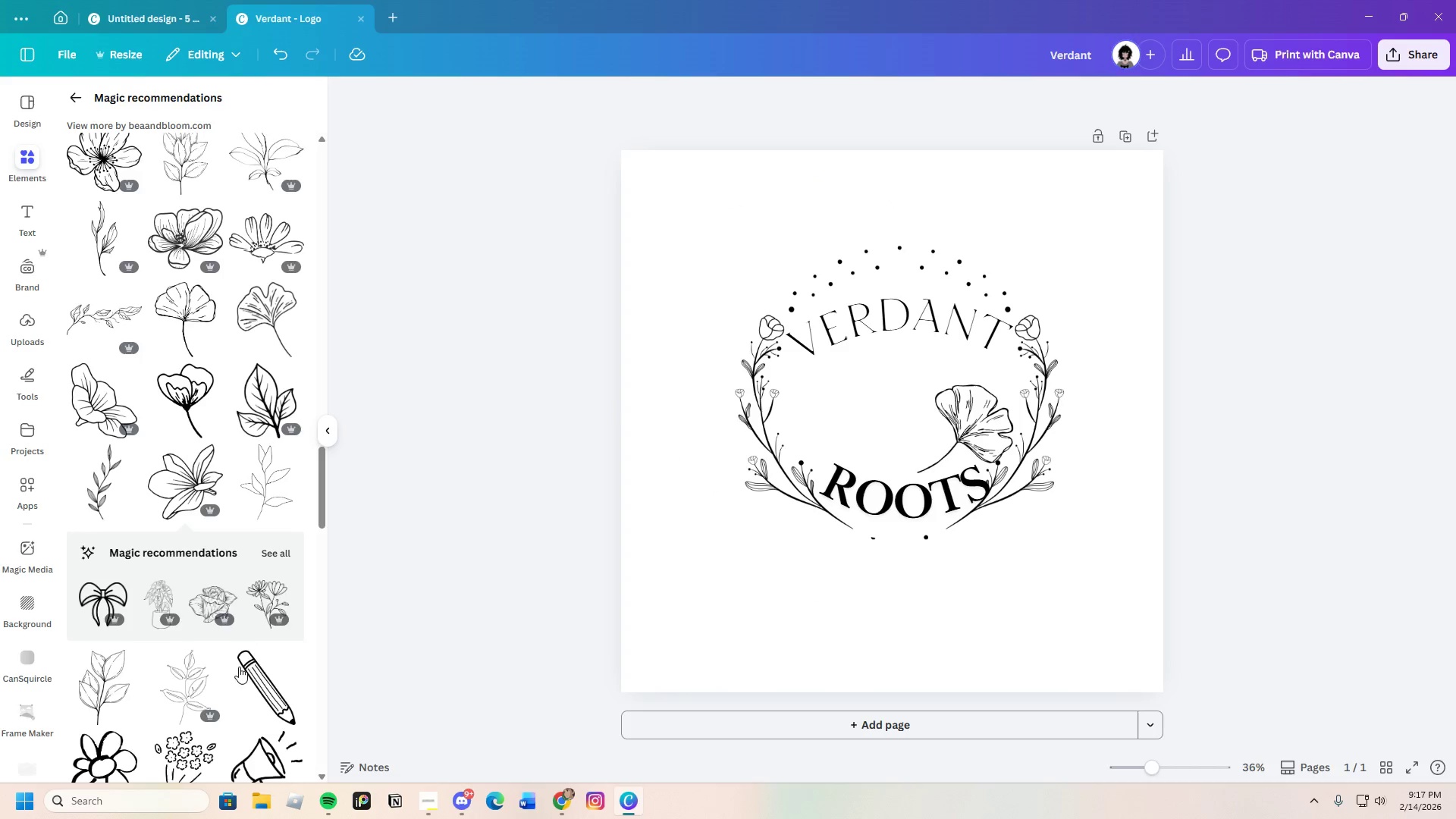 
scroll: coordinate [218, 723], scroll_direction: down, amount: 16.0
 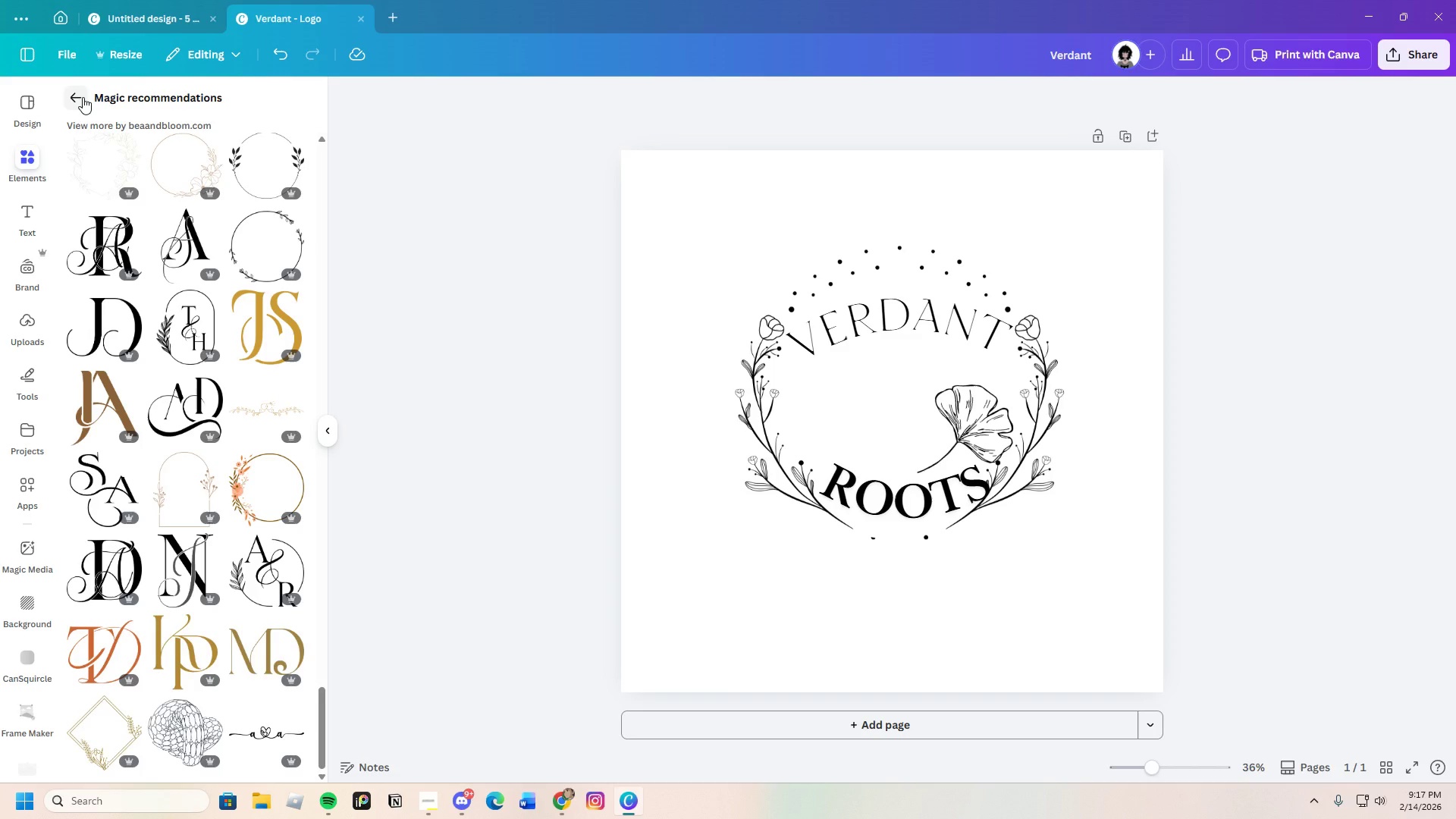 
left_click([83, 97])
 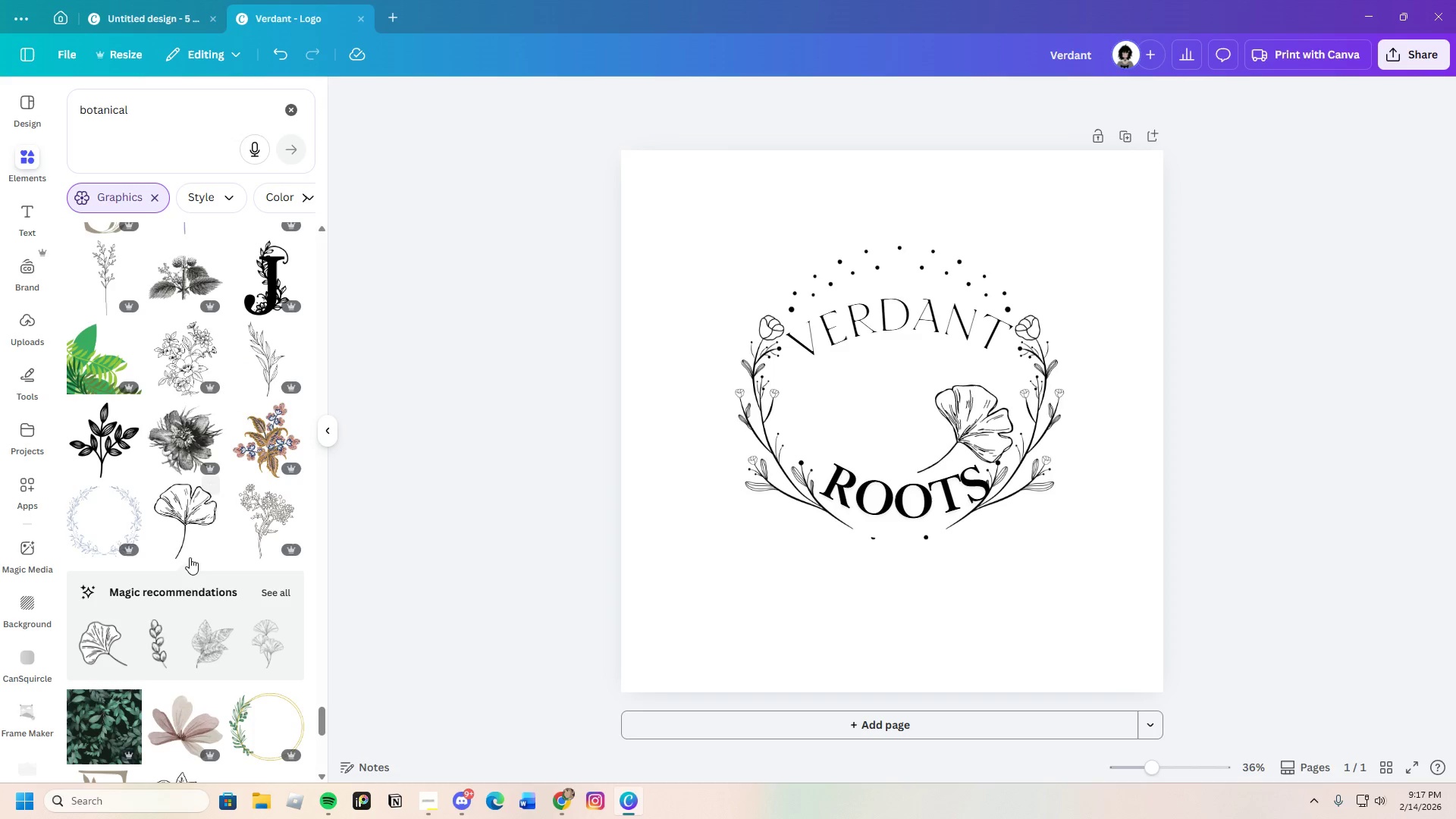 
wait(5.55)
 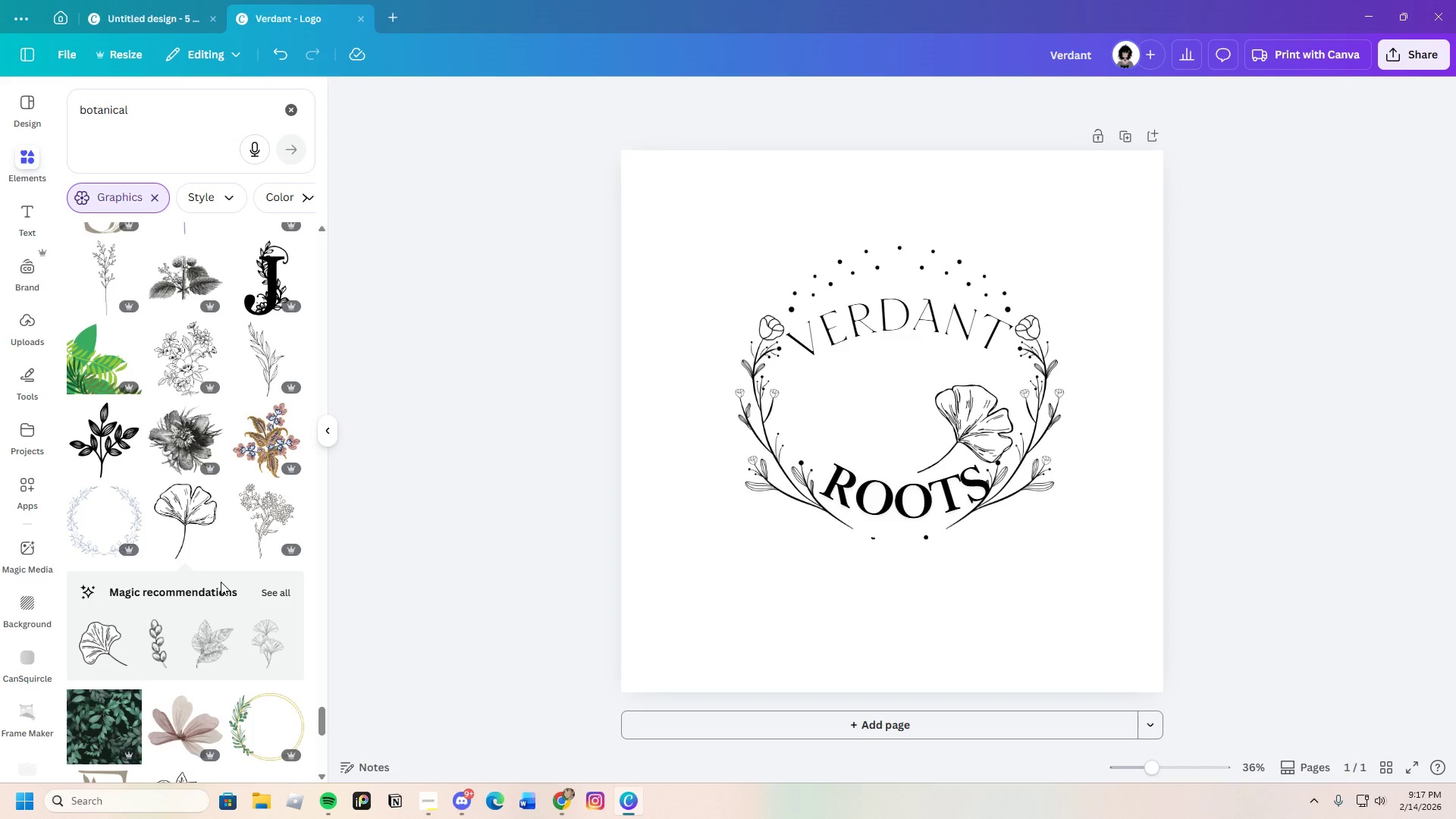 
scroll: coordinate [177, 605], scroll_direction: down, amount: 23.0
 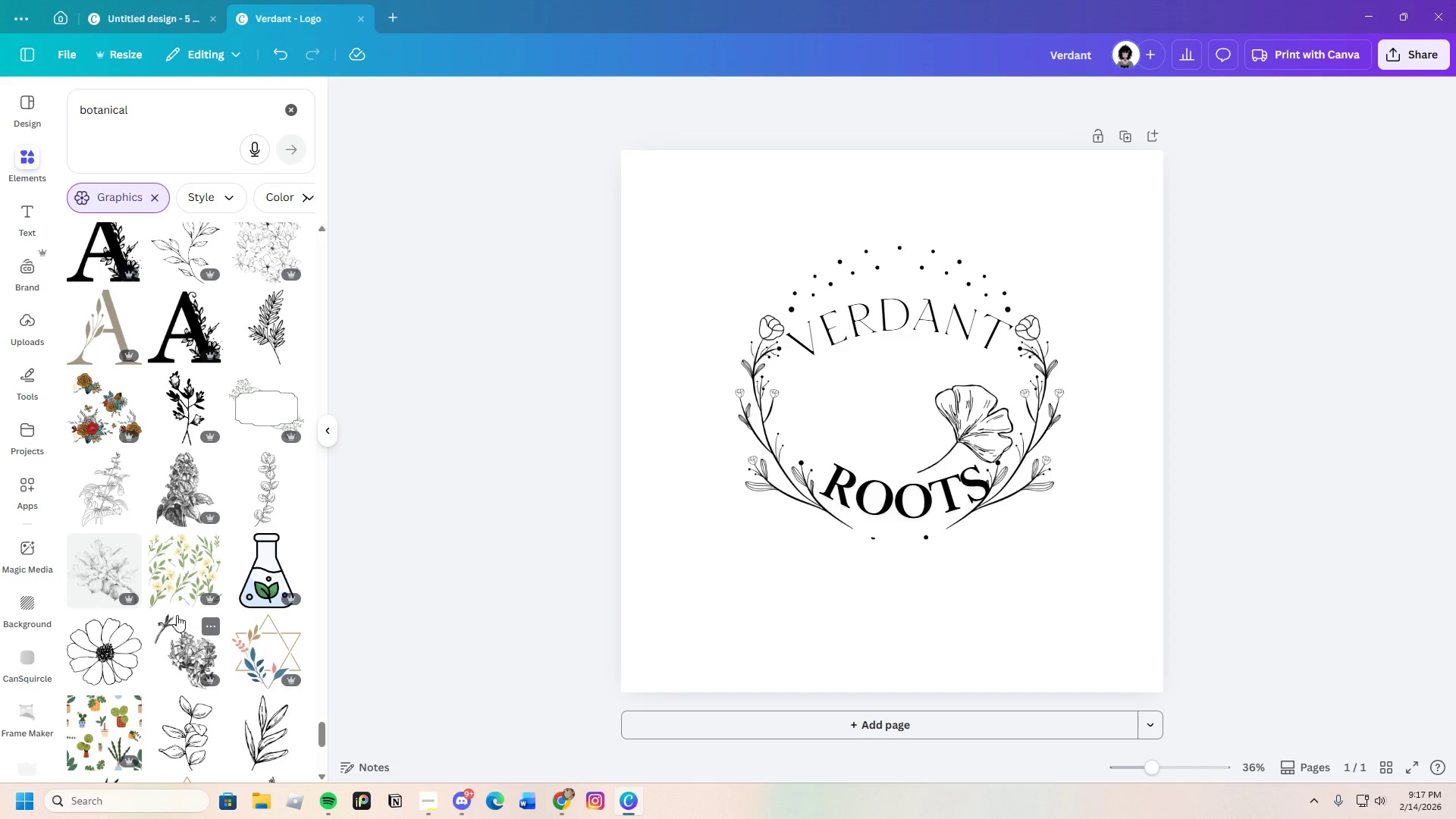 
scroll: coordinate [166, 585], scroll_direction: down, amount: 10.0
 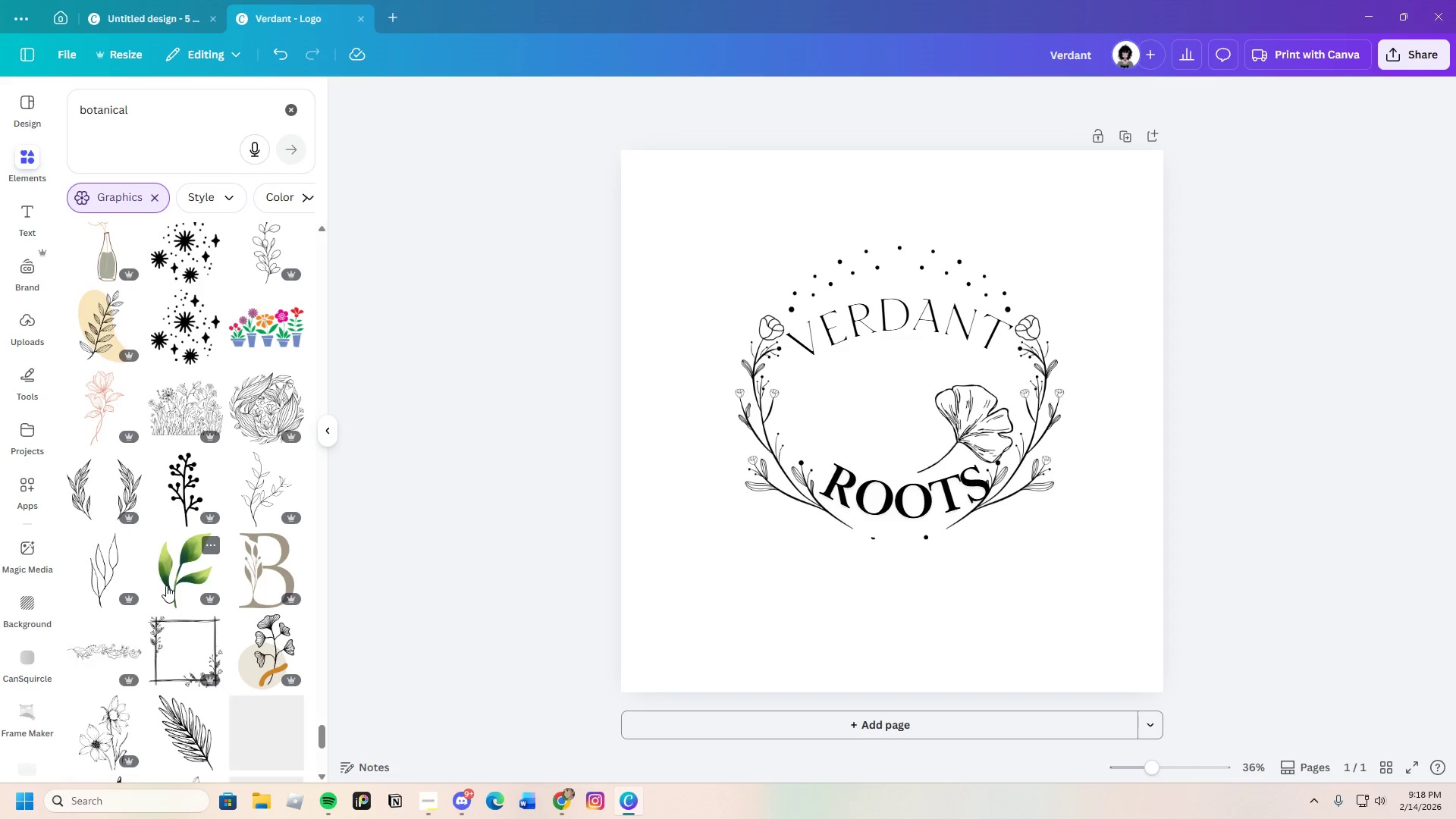 
mouse_move([157, 560])
 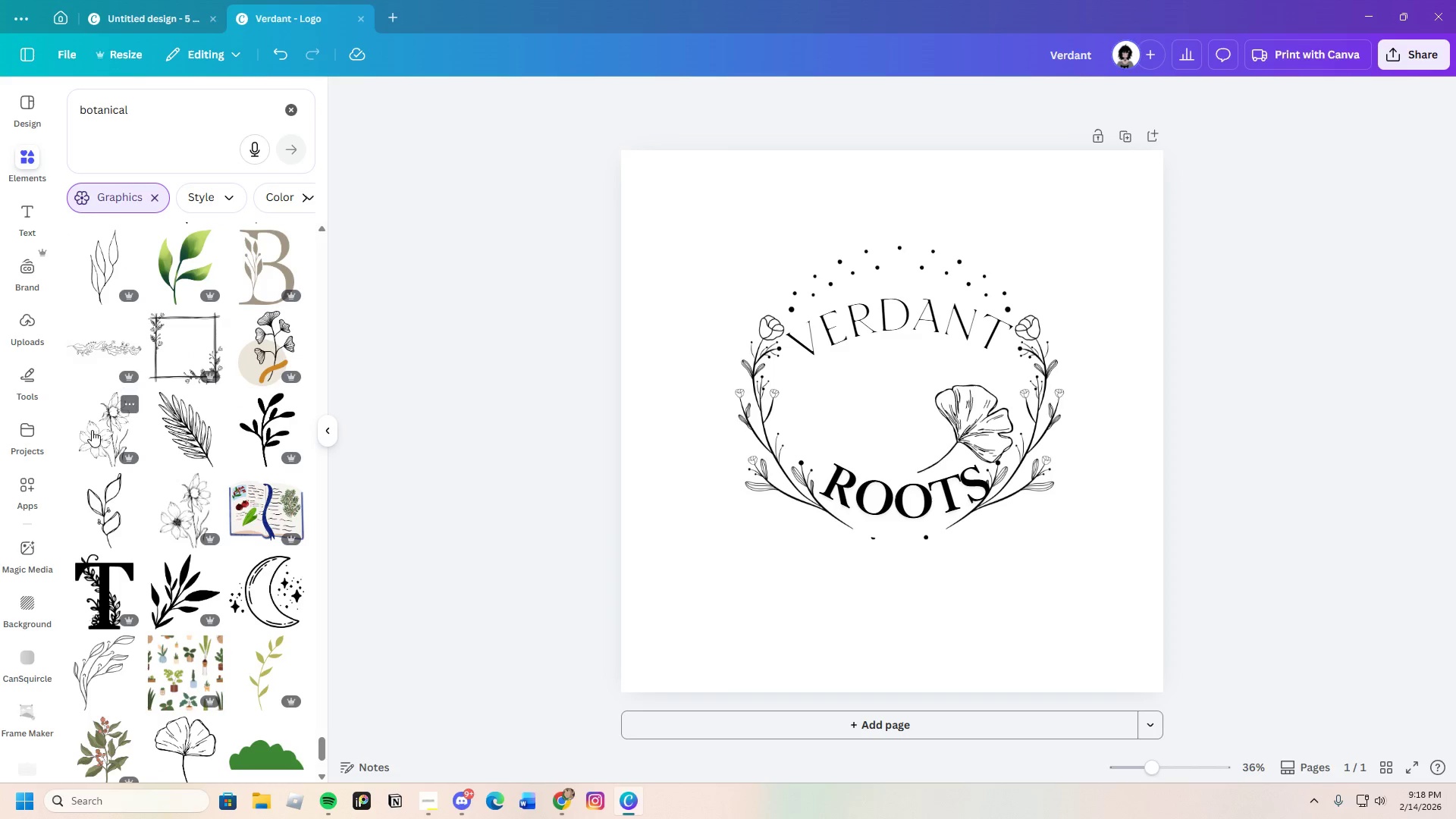 
left_click([94, 430])
 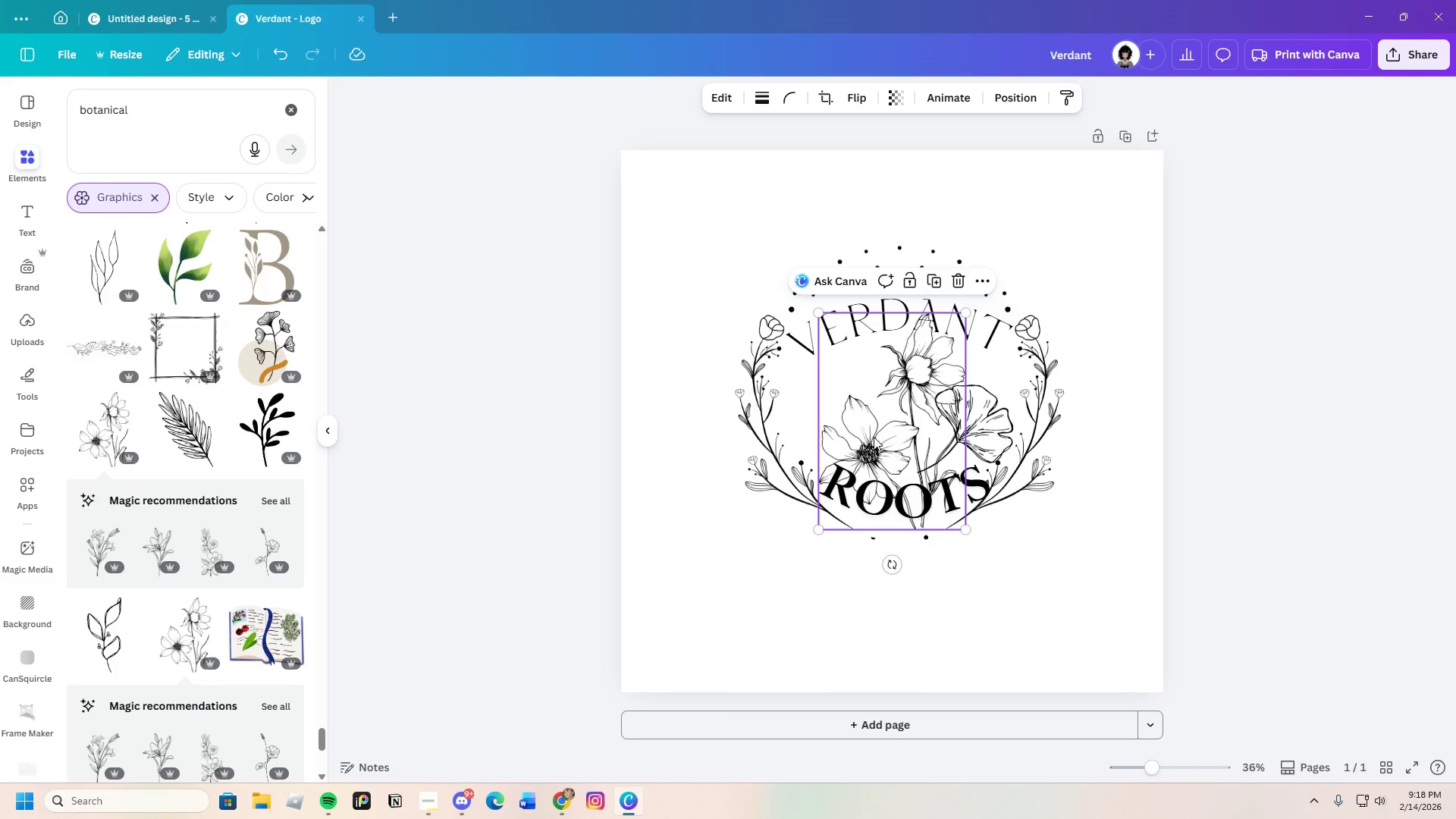 
left_click_drag(start_coordinate=[894, 417], to_coordinate=[861, 409])
 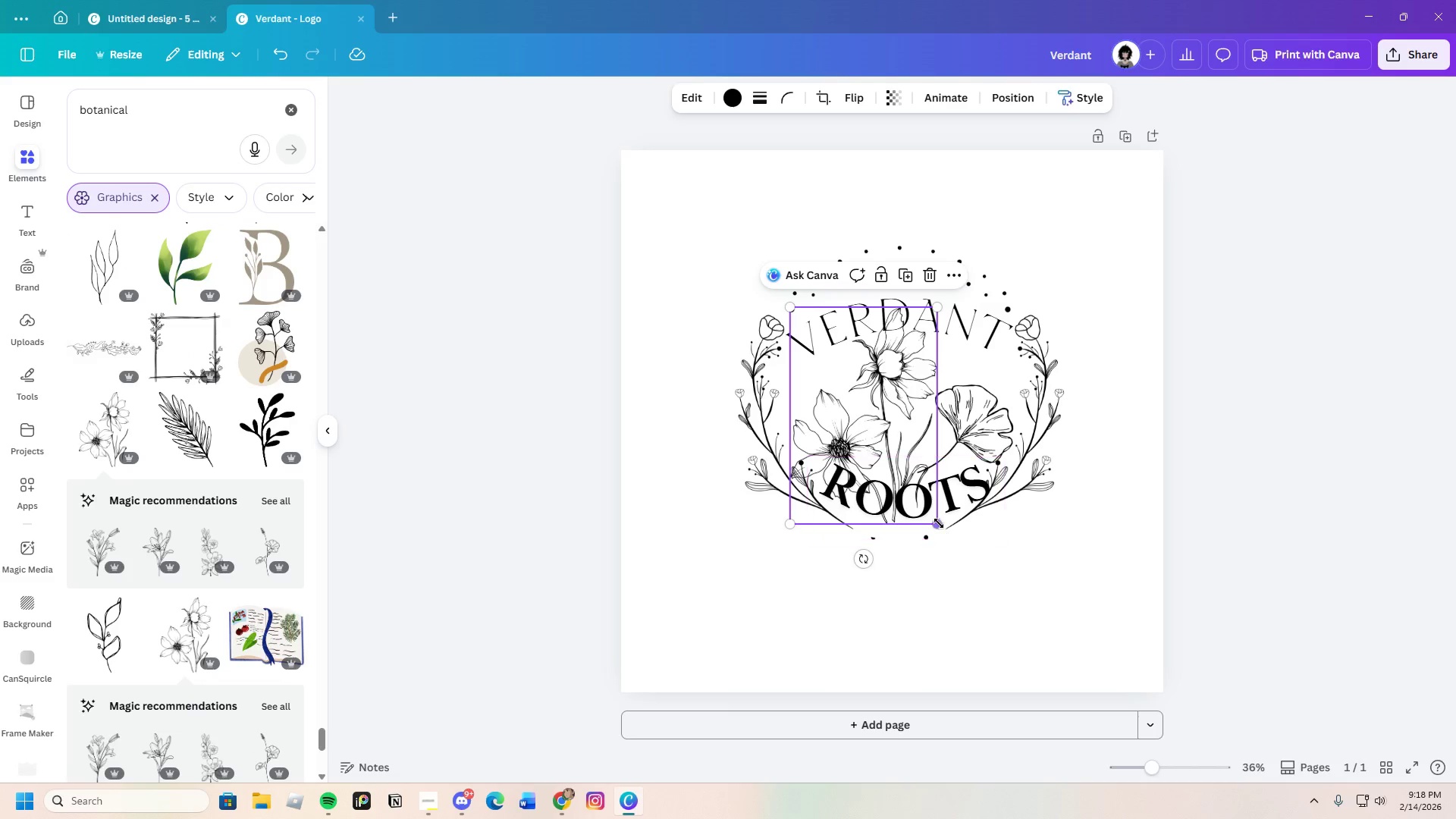 
left_click_drag(start_coordinate=[939, 523], to_coordinate=[924, 466])
 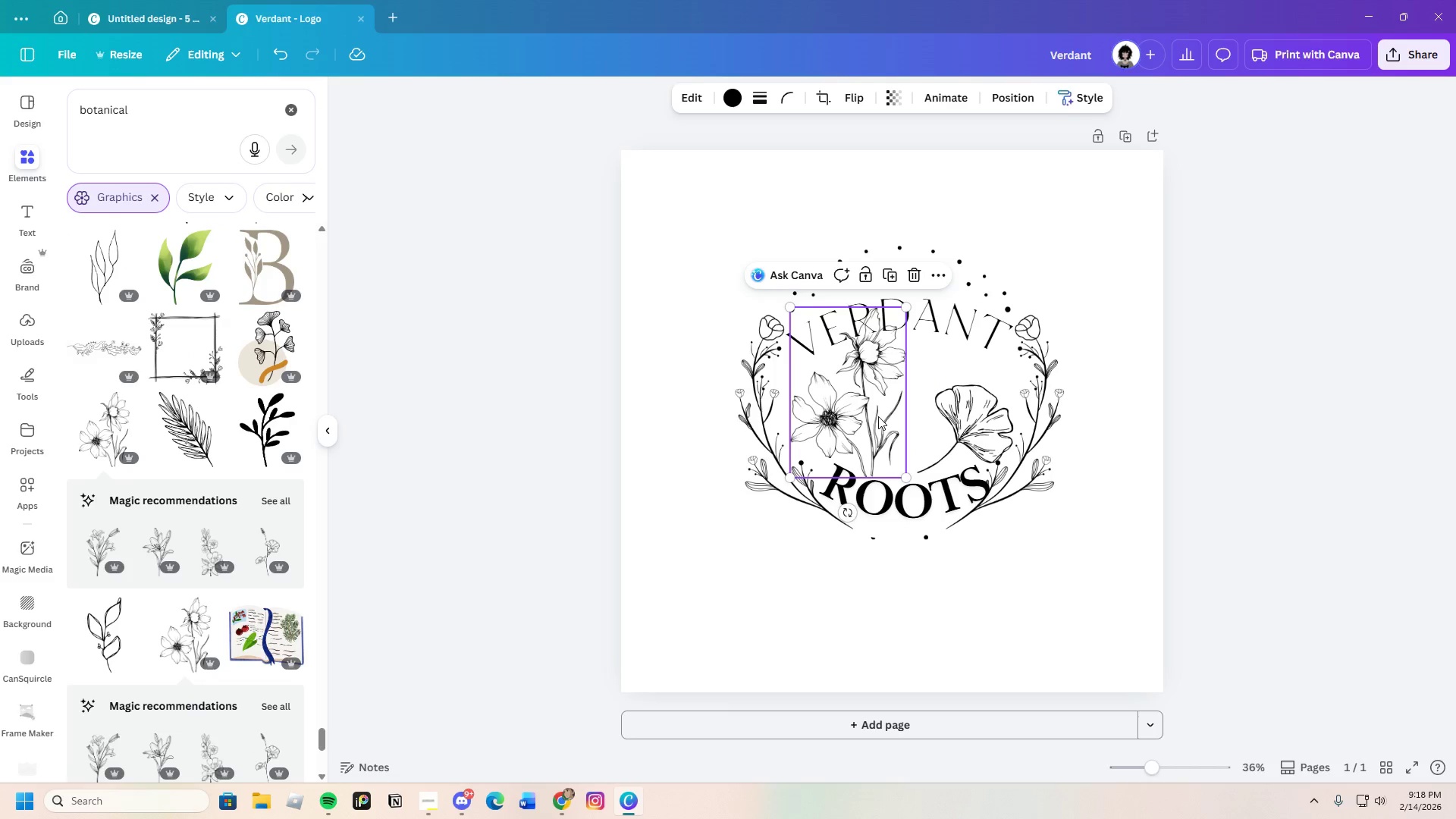 
left_click_drag(start_coordinate=[878, 416], to_coordinate=[909, 431])
 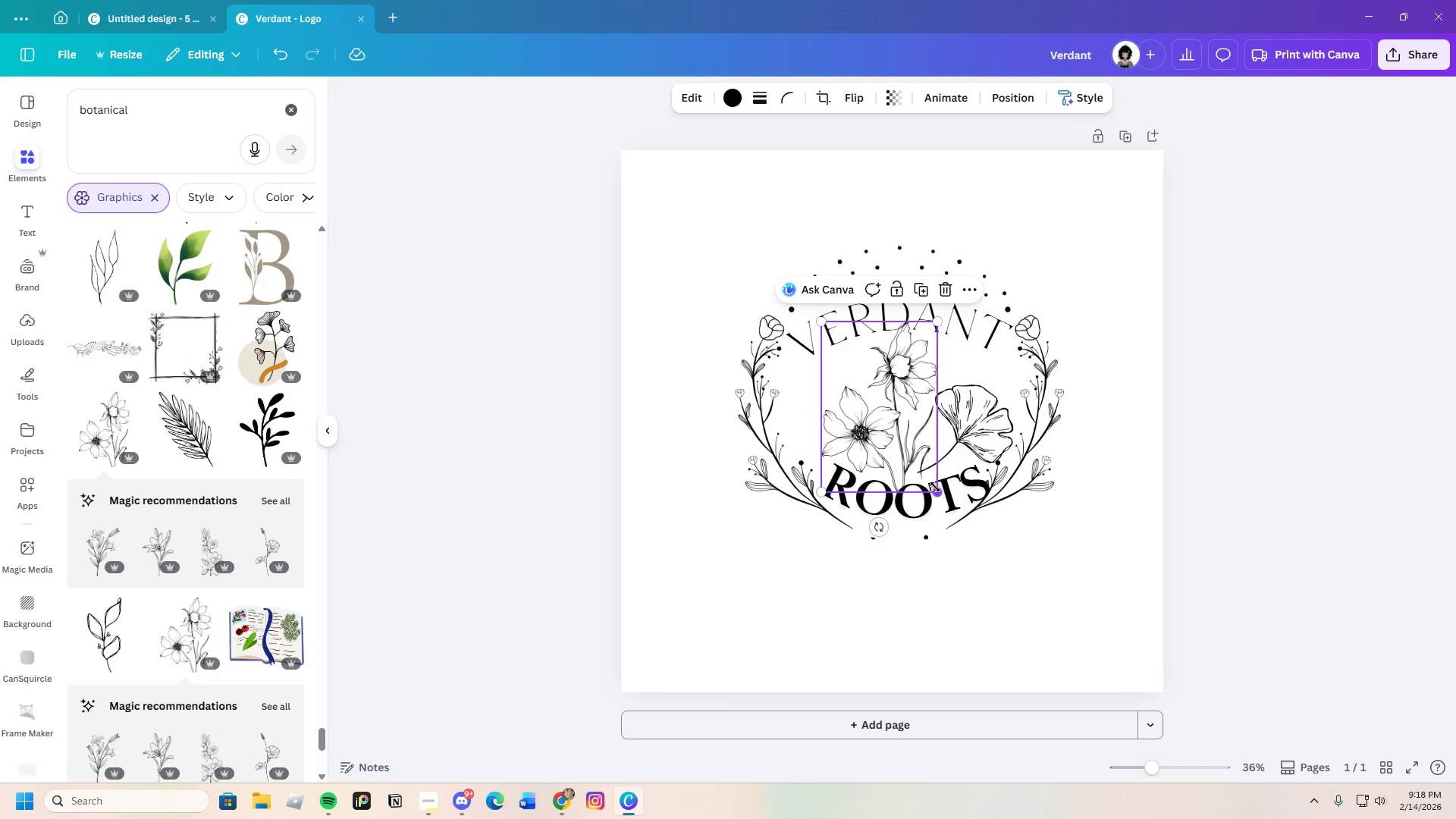 
left_click_drag(start_coordinate=[936, 490], to_coordinate=[926, 464])
 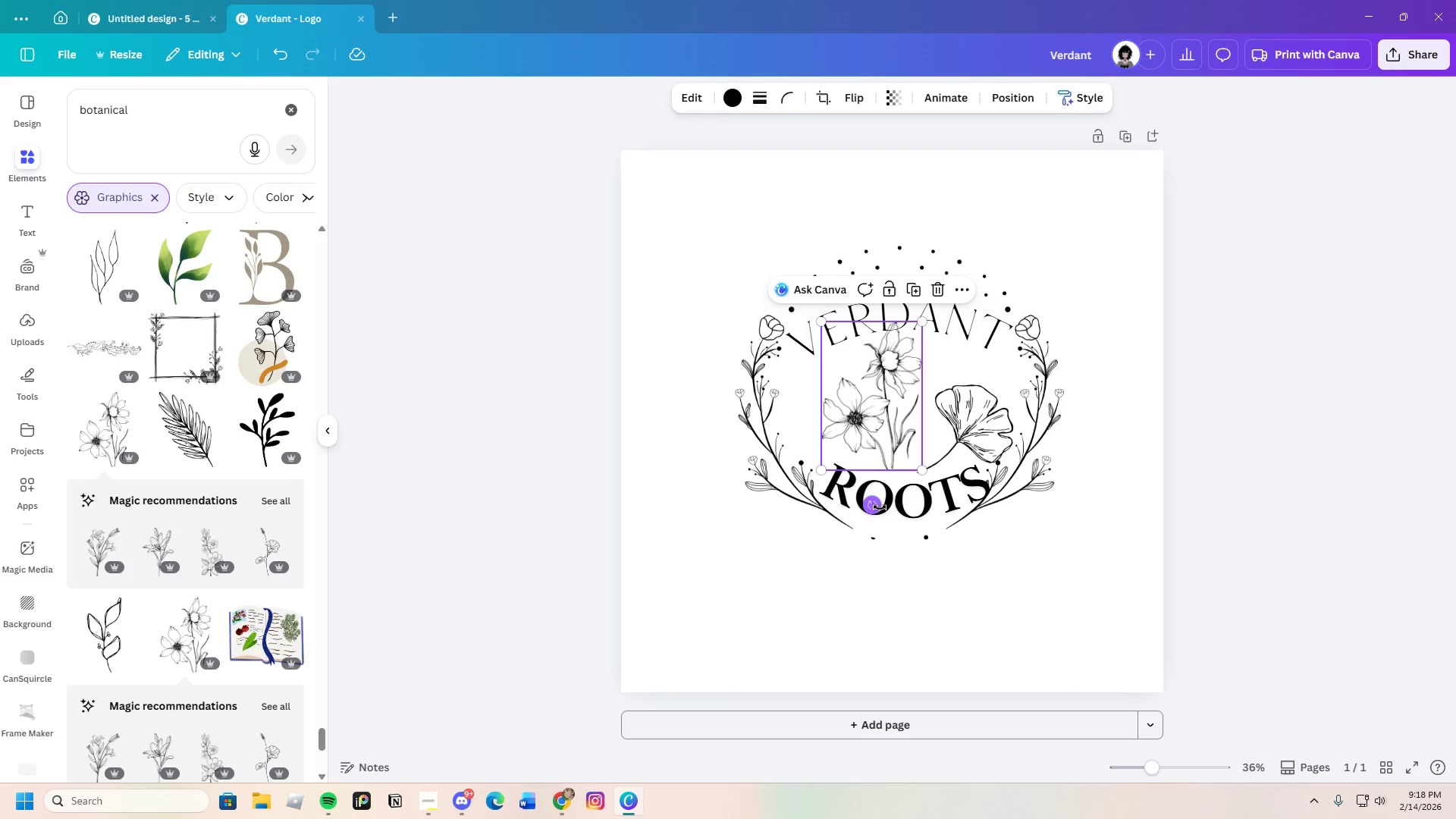 
left_click_drag(start_coordinate=[873, 507], to_coordinate=[914, 511])
 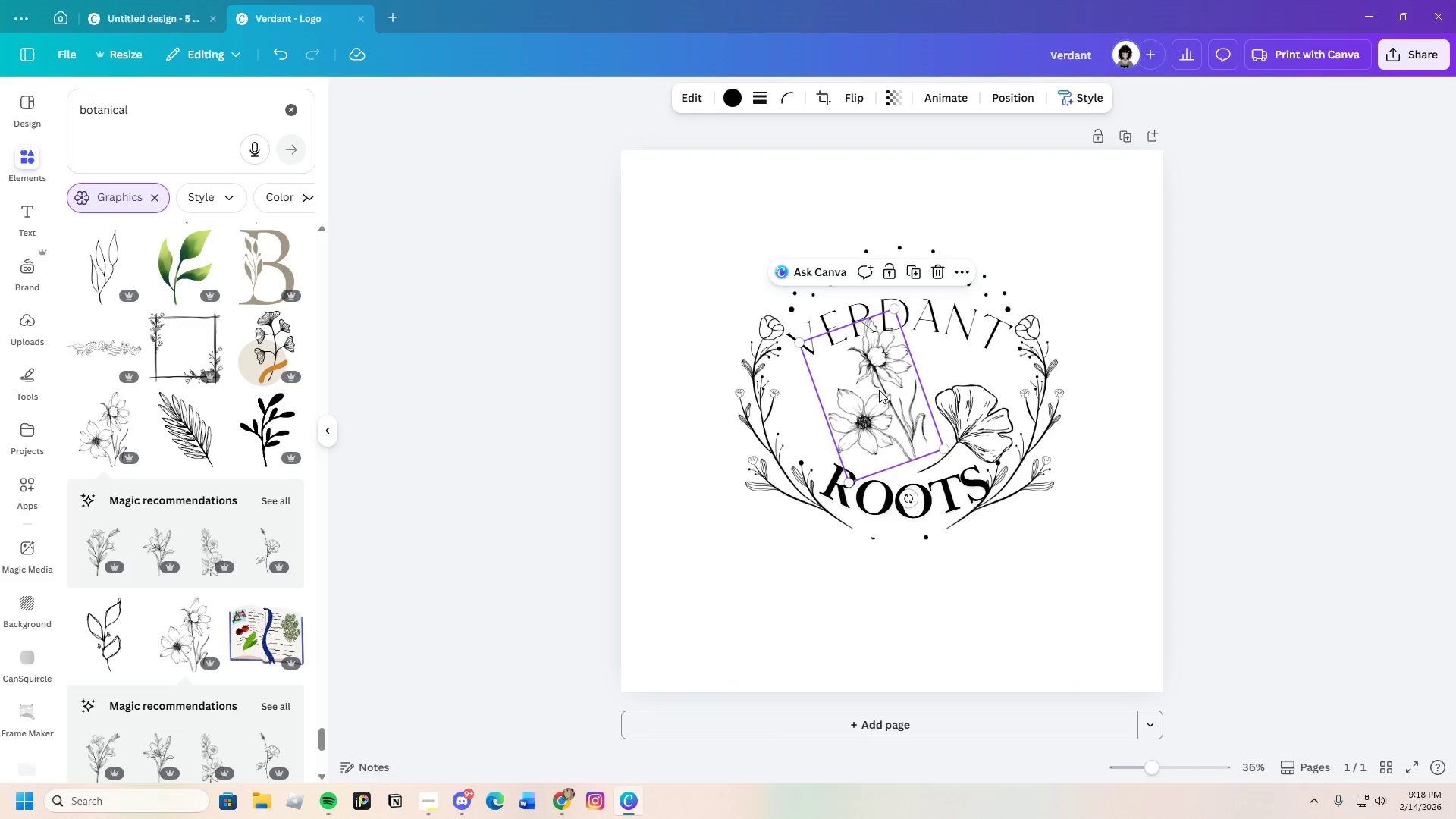 
left_click_drag(start_coordinate=[880, 381], to_coordinate=[878, 415])
 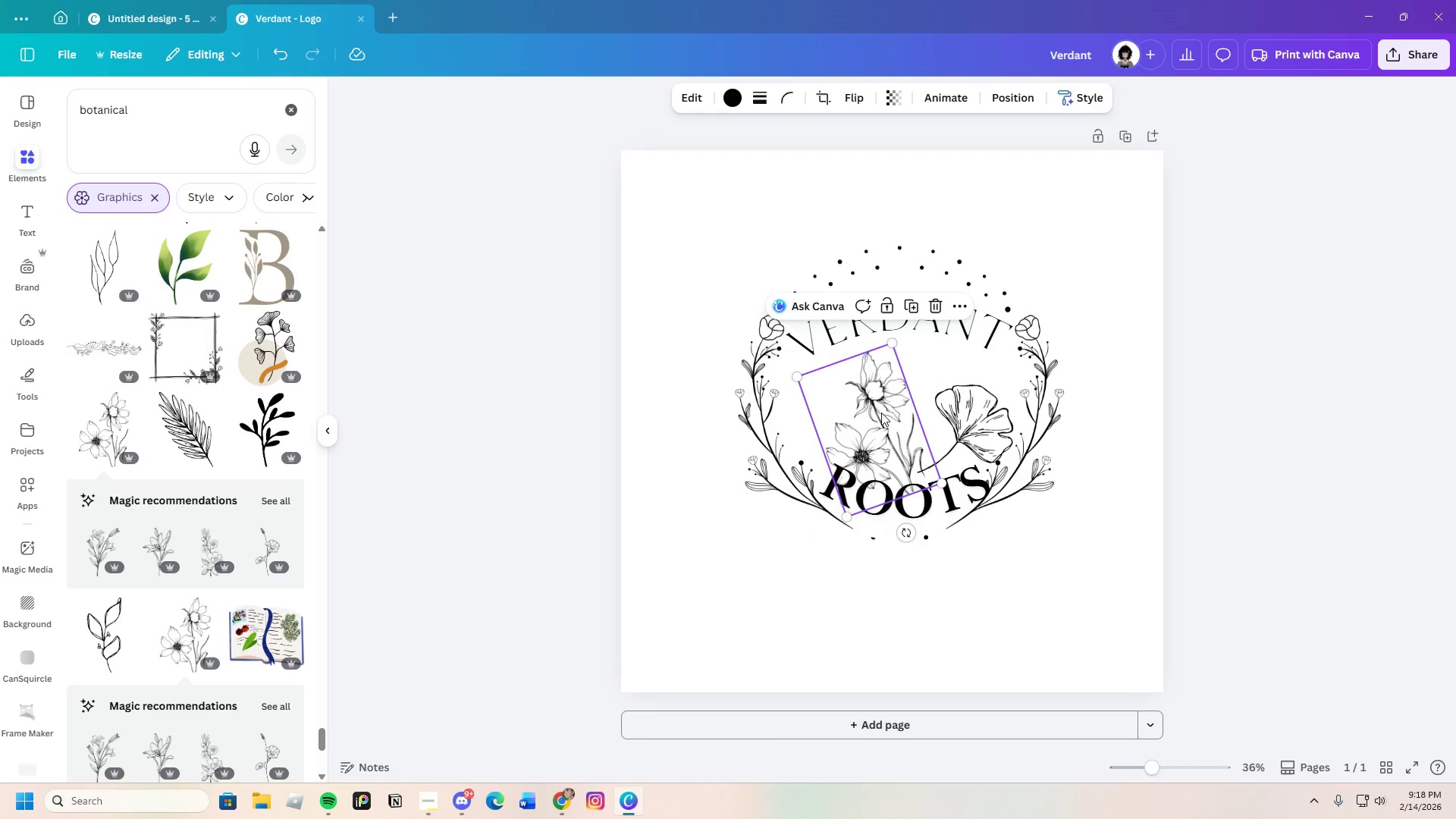 
left_click_drag(start_coordinate=[869, 410], to_coordinate=[863, 397])
 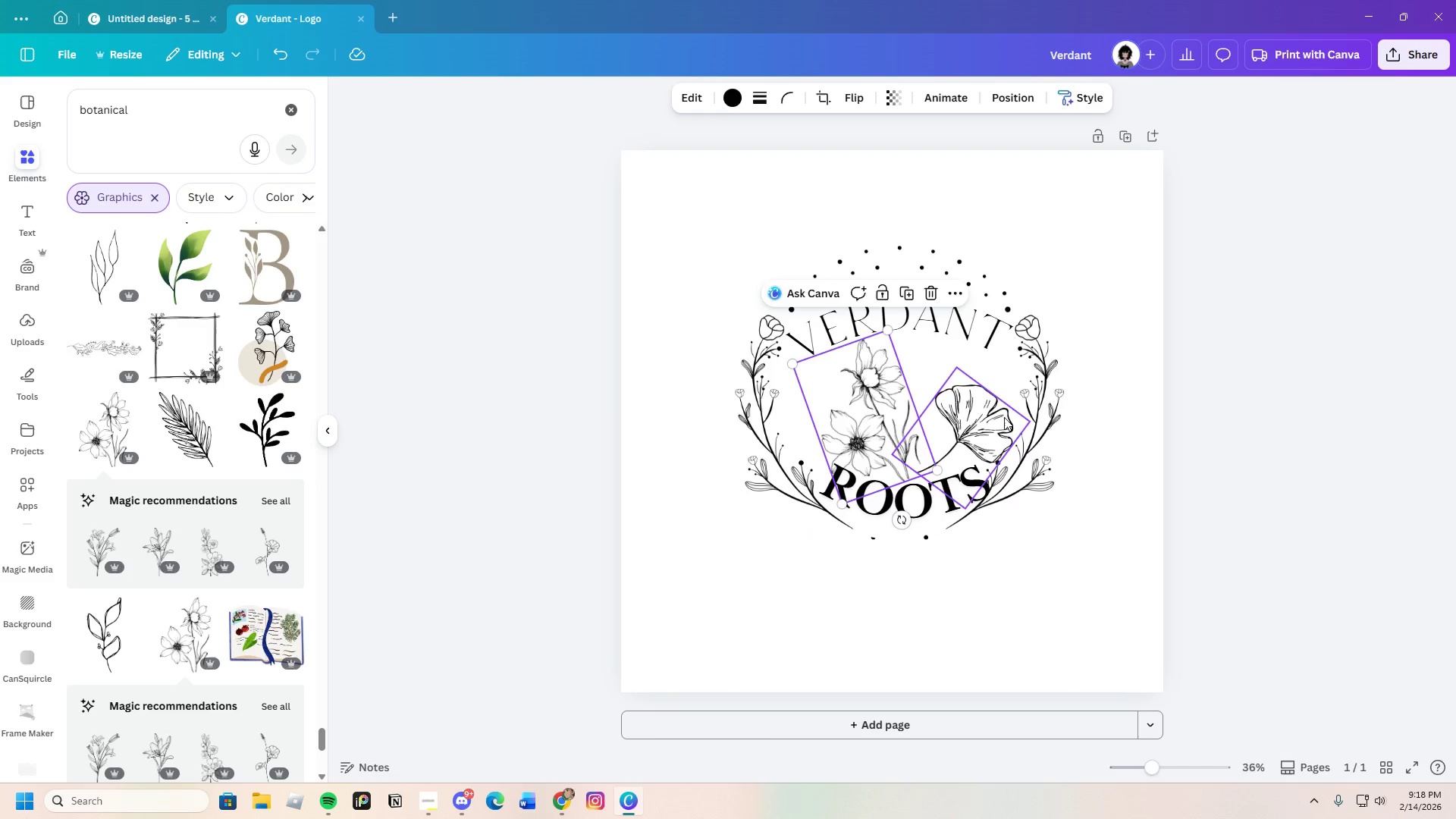 
left_click([1001, 416])
 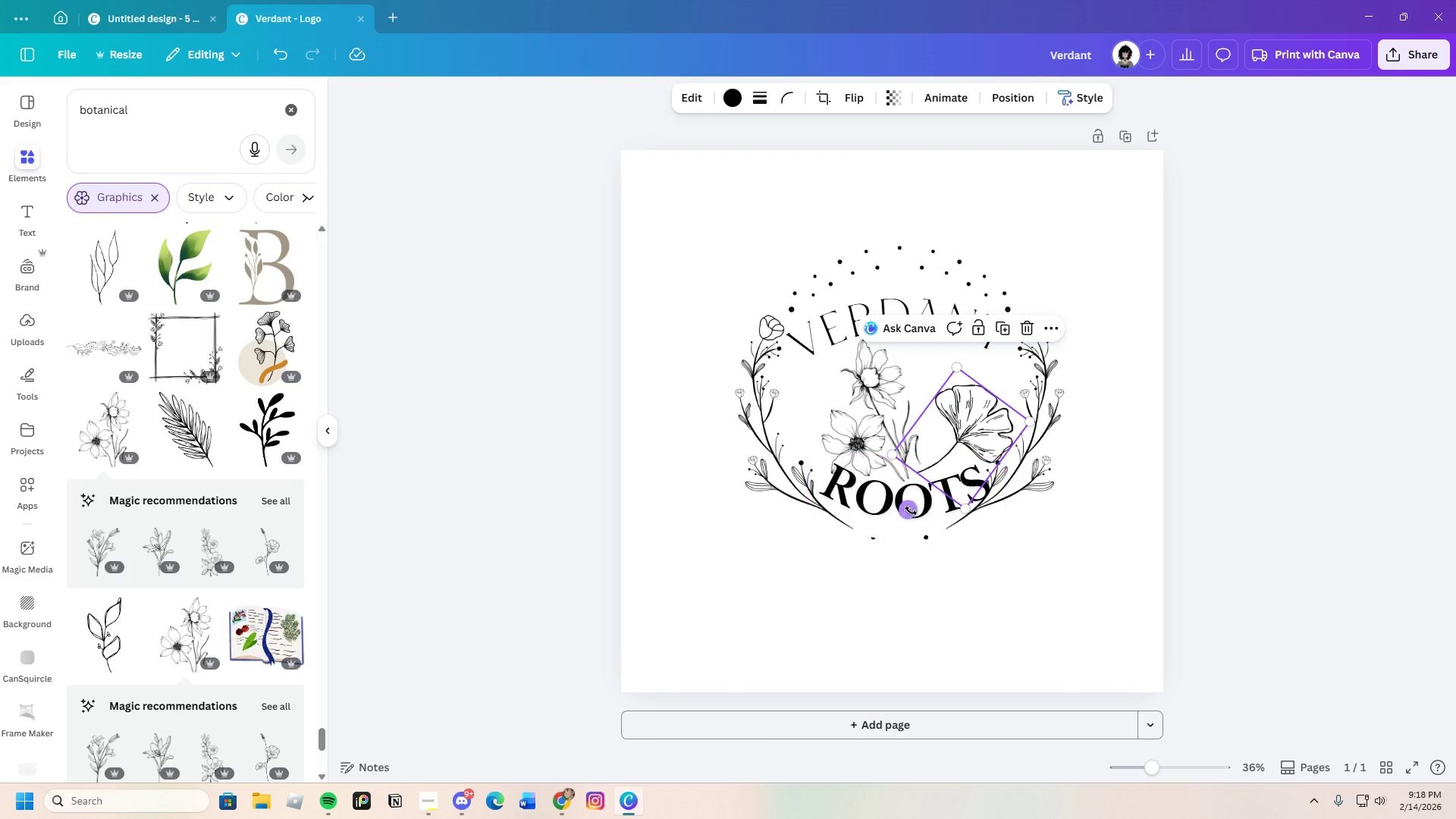 
left_click_drag(start_coordinate=[914, 508], to_coordinate=[943, 518])
 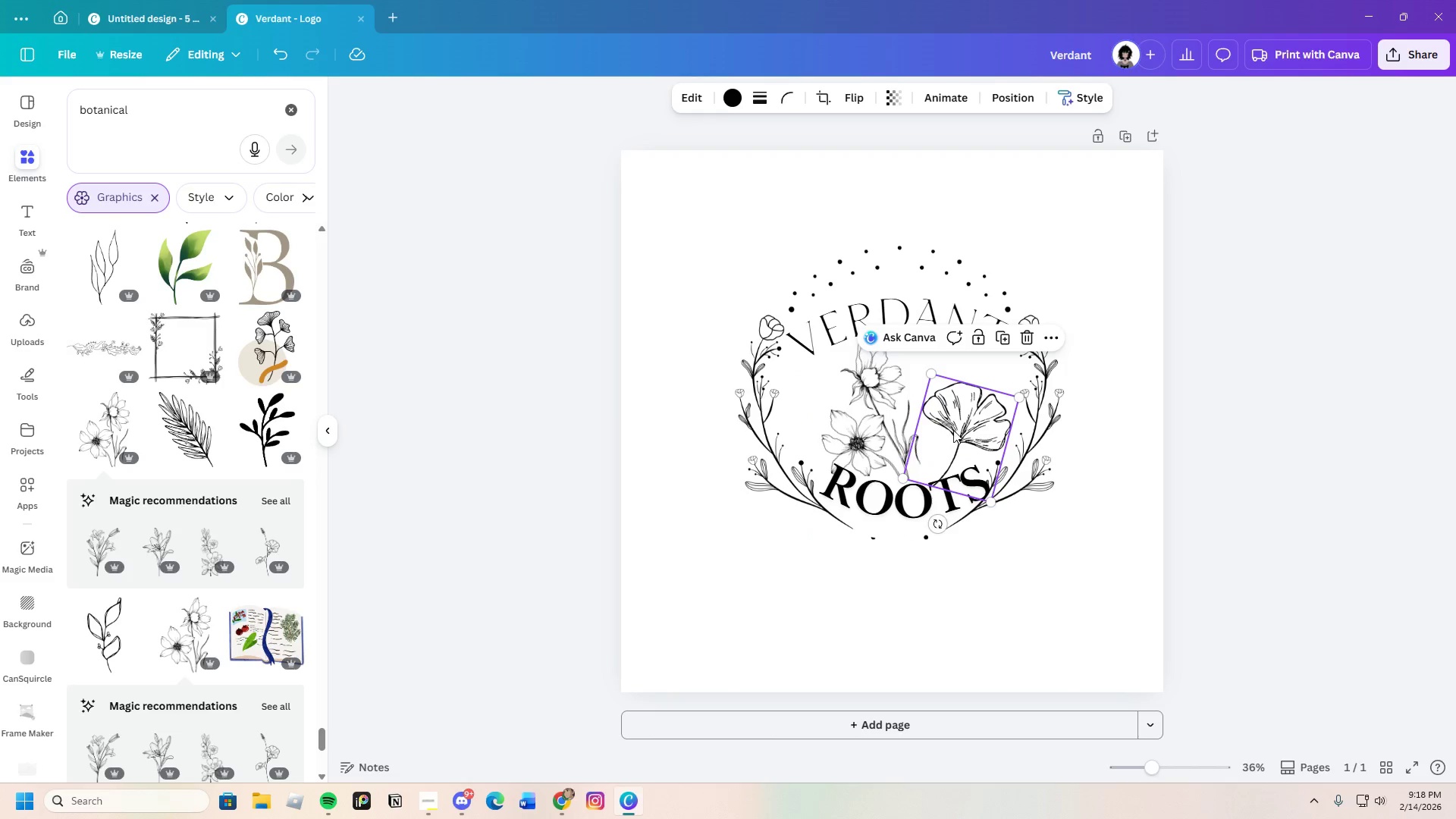 
left_click_drag(start_coordinate=[959, 427], to_coordinate=[943, 415])
 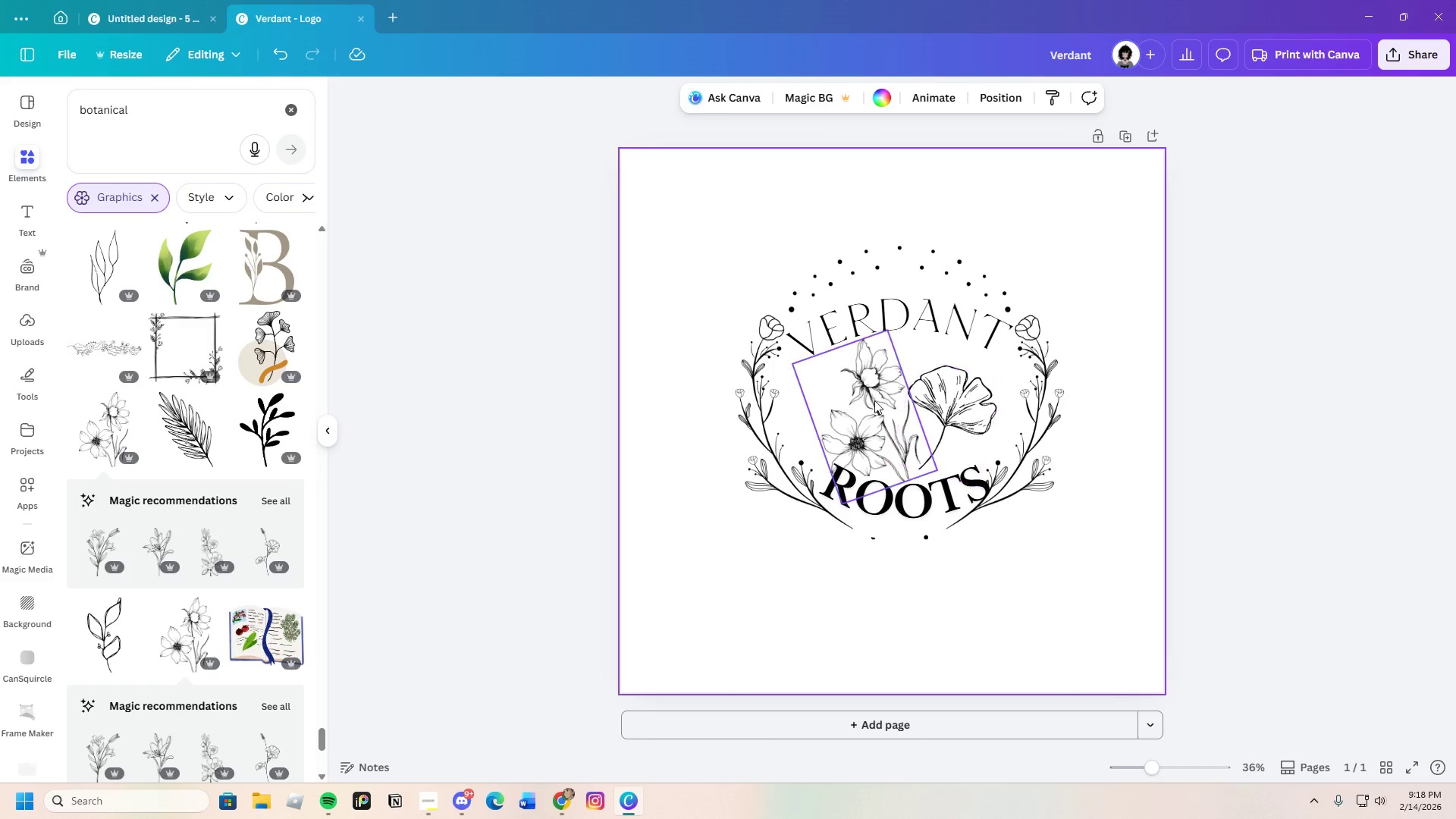 
left_click_drag(start_coordinate=[876, 400], to_coordinate=[871, 400])
 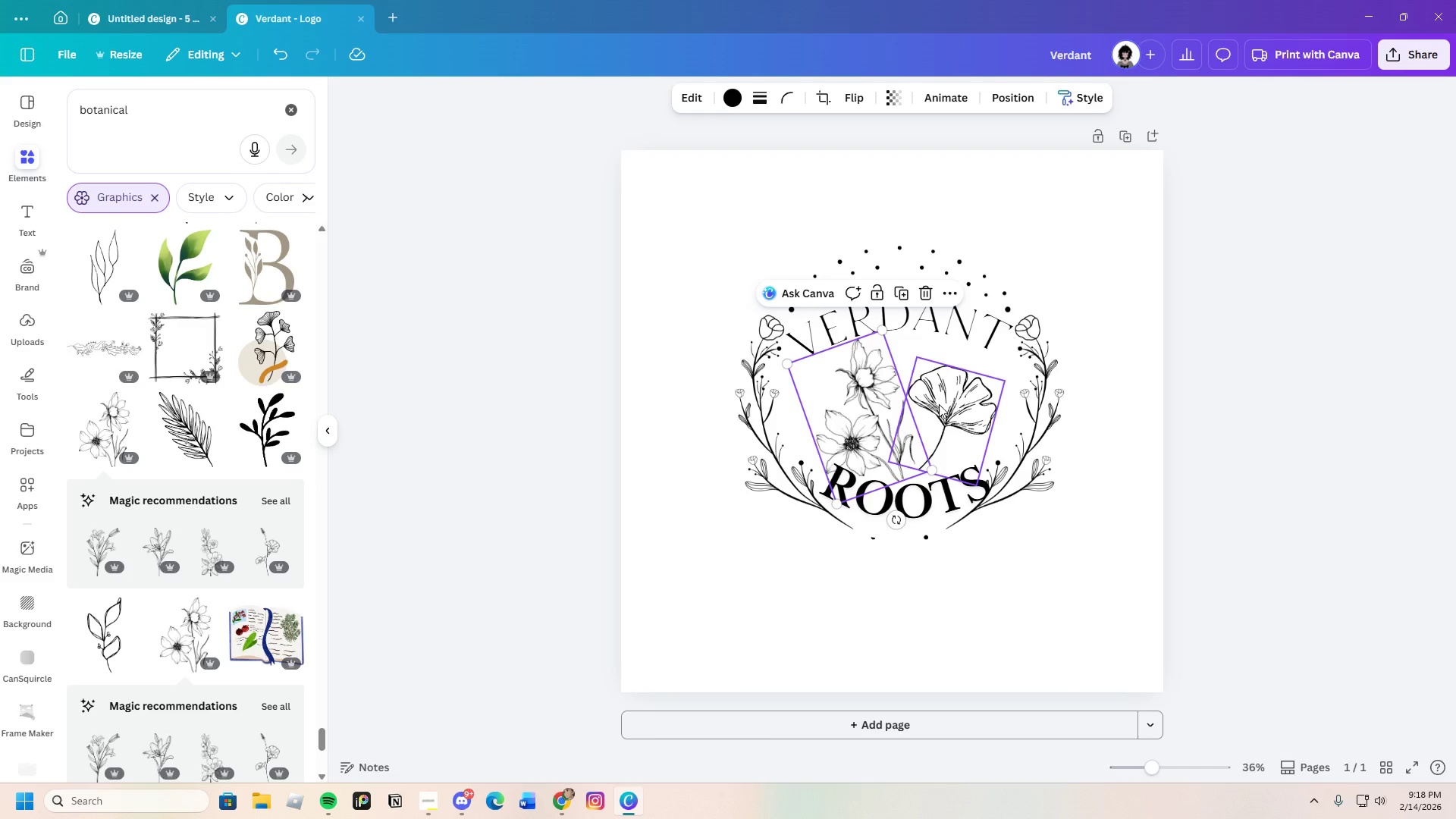 
left_click([939, 404])
 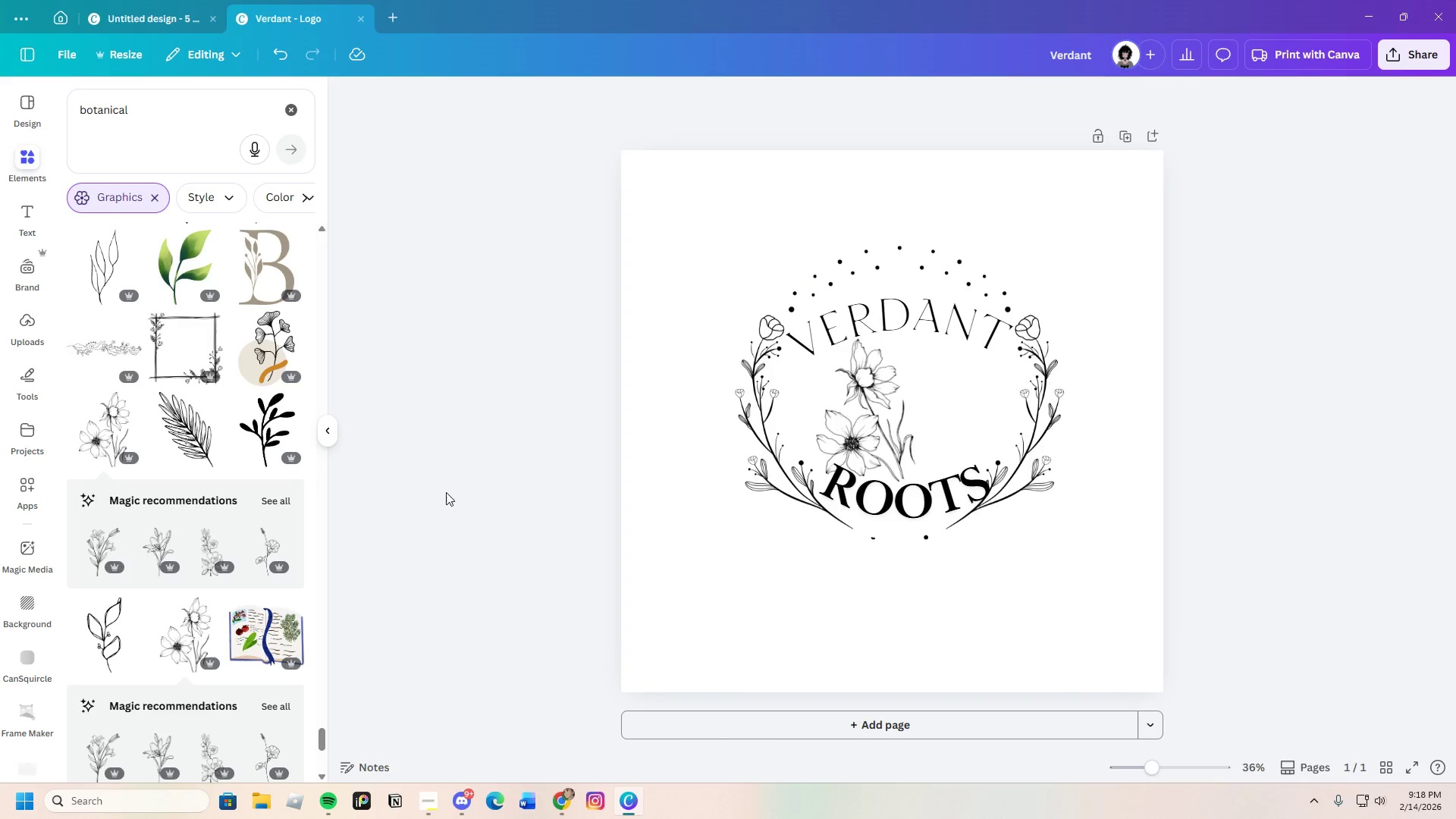 
left_click([265, 501])
 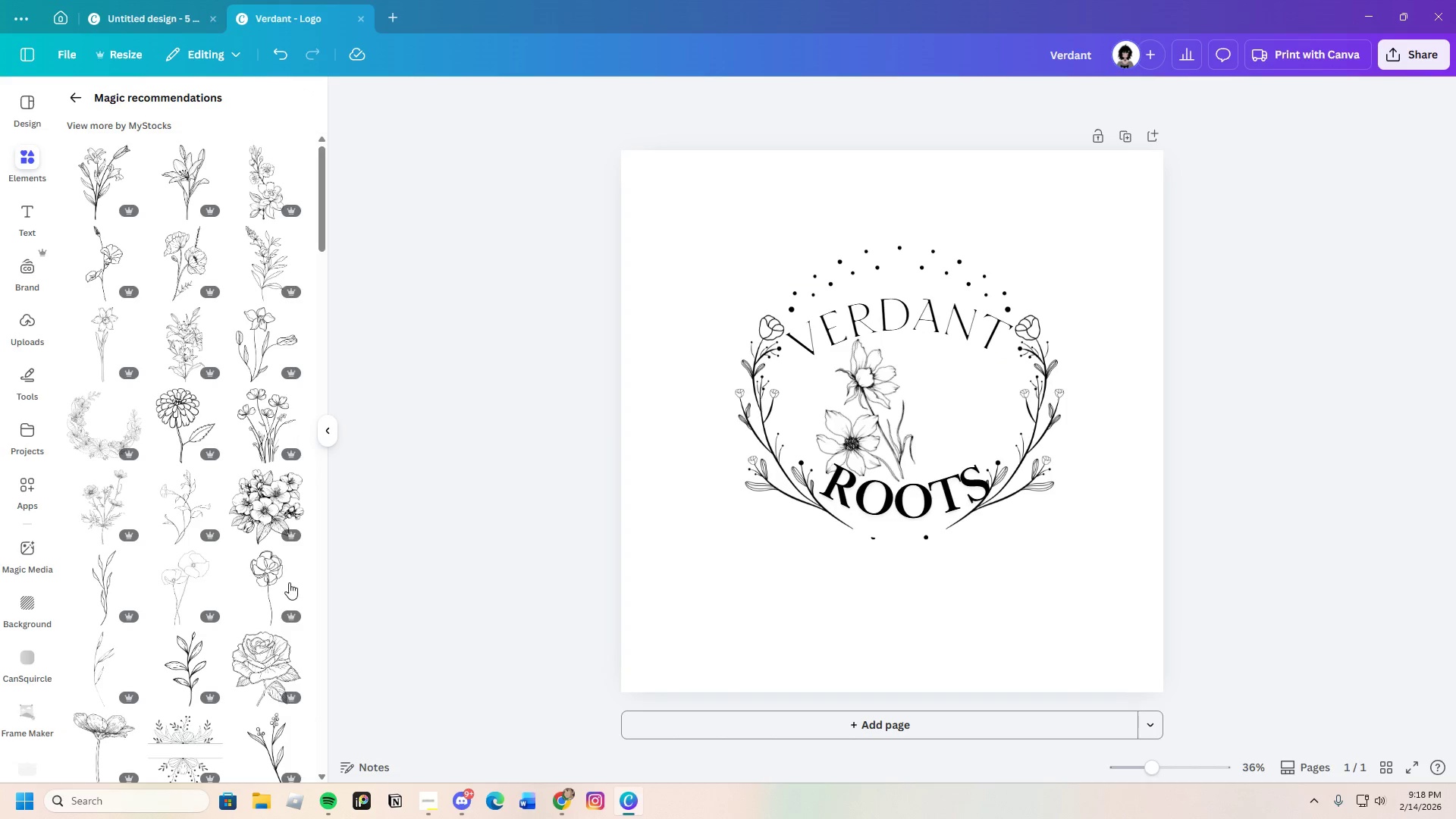 
scroll: coordinate [177, 619], scroll_direction: down, amount: 4.0
 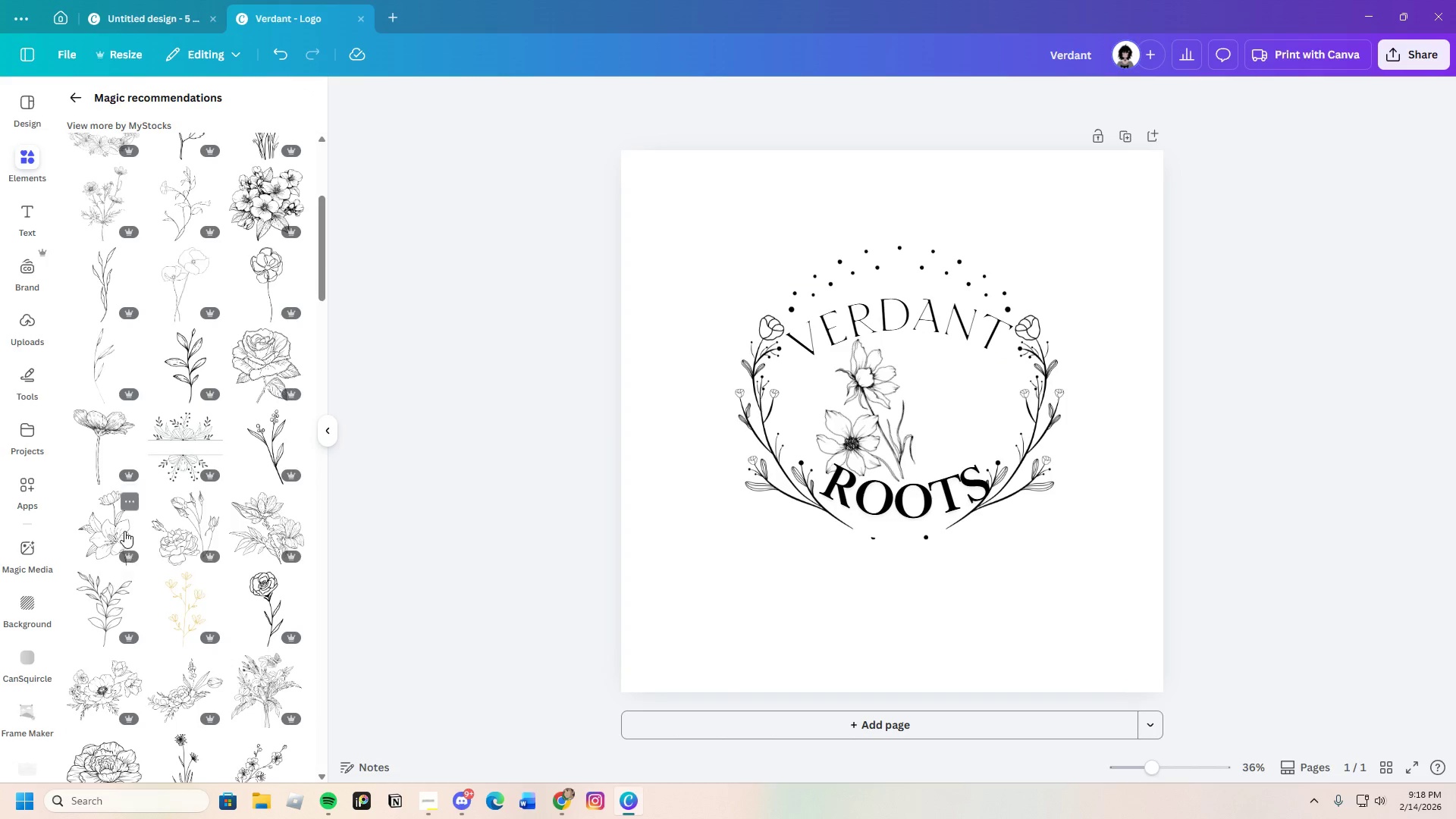 
left_click([124, 531])
 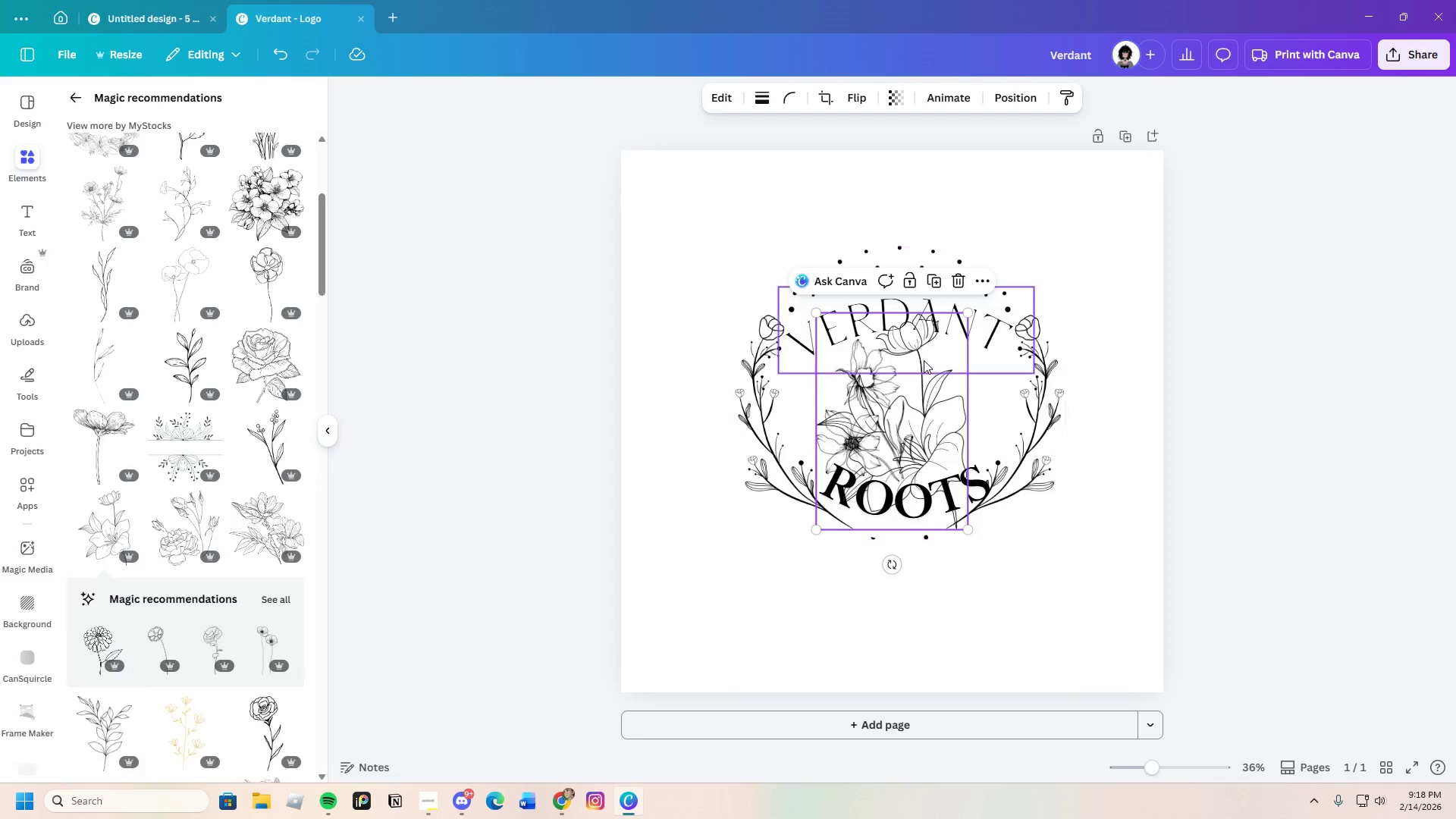 
left_click_drag(start_coordinate=[896, 375], to_coordinate=[973, 369])
 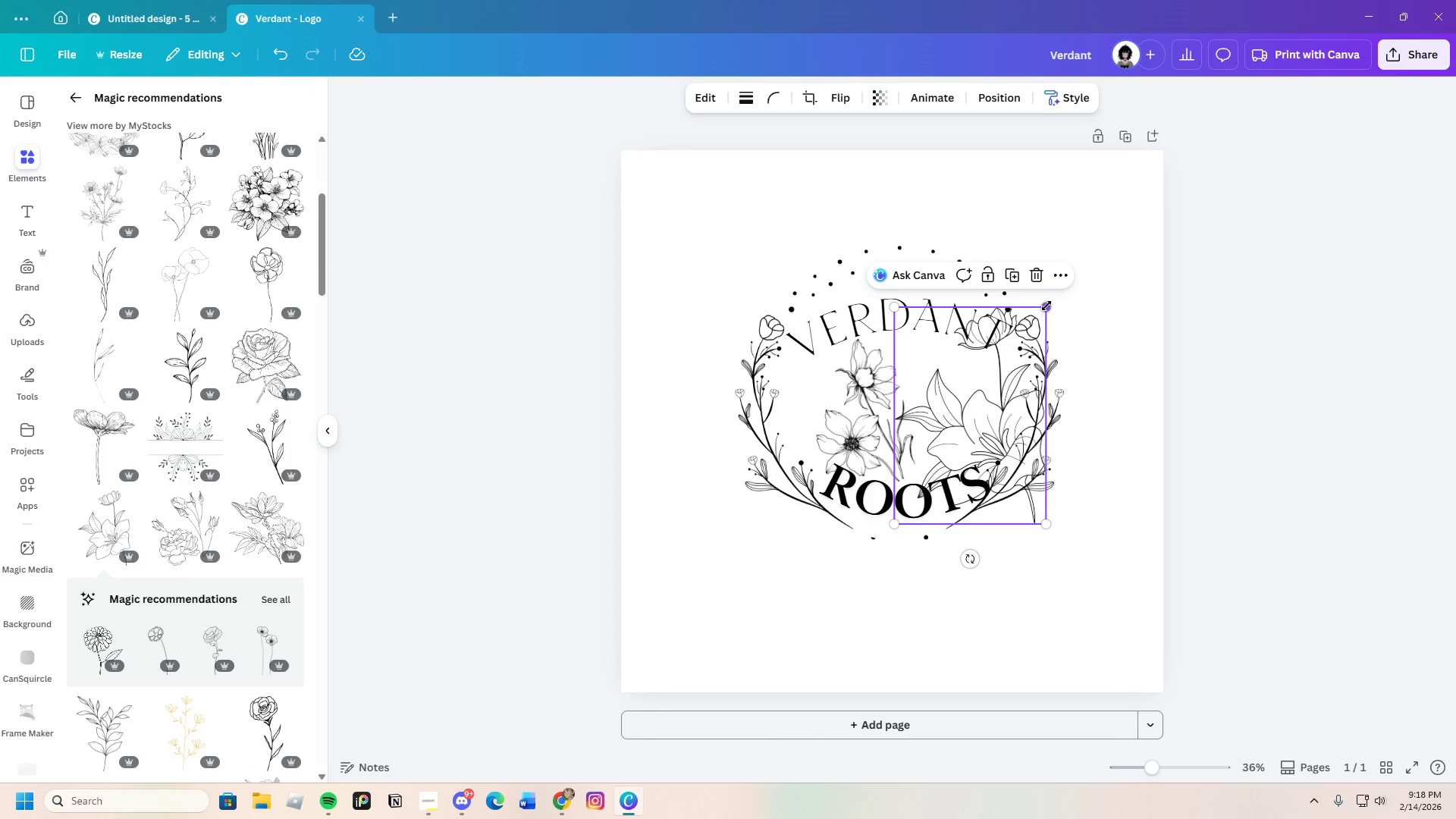 
left_click_drag(start_coordinate=[1046, 306], to_coordinate=[1046, 415])
 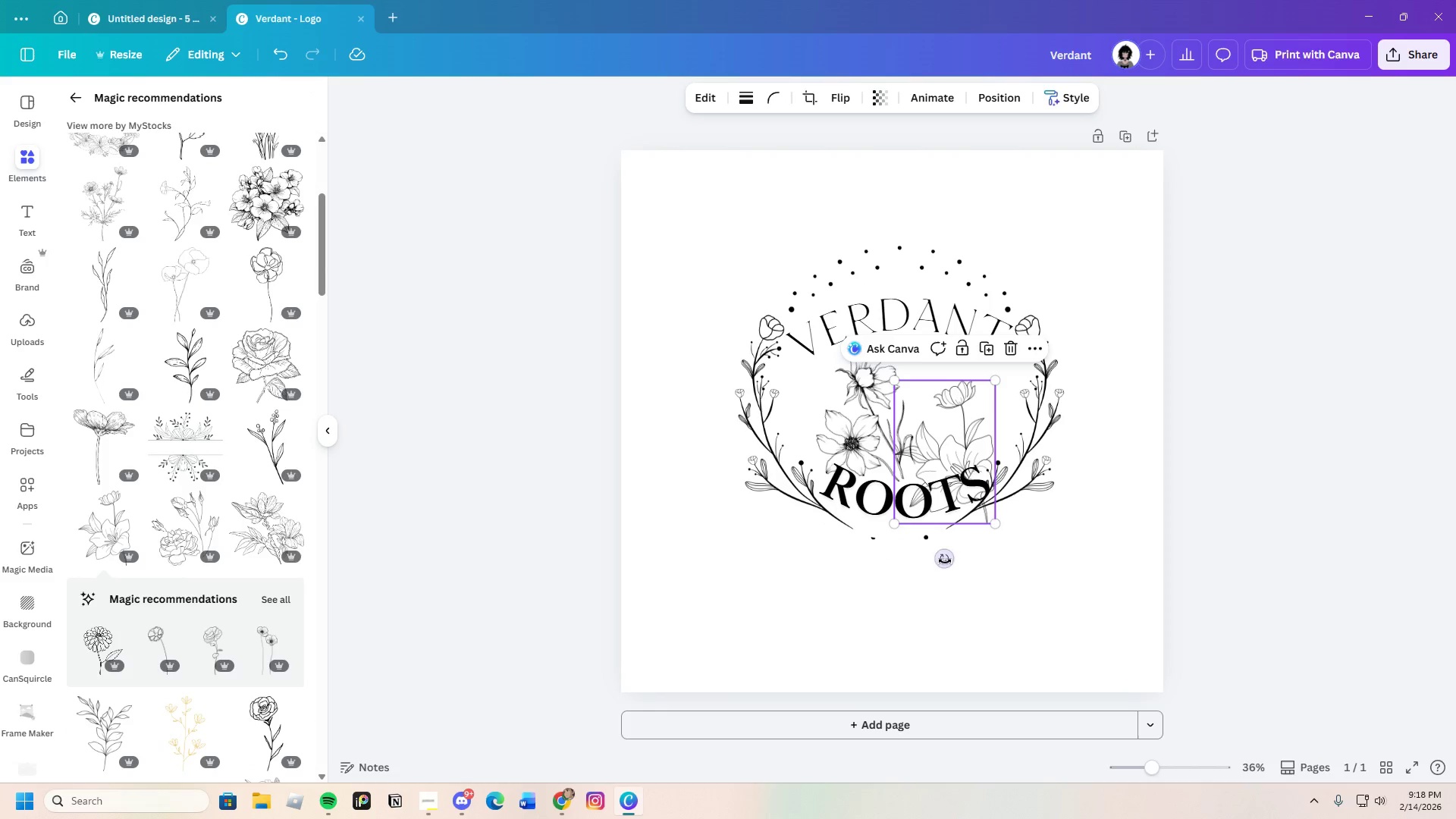 
left_click_drag(start_coordinate=[944, 560], to_coordinate=[890, 497])
 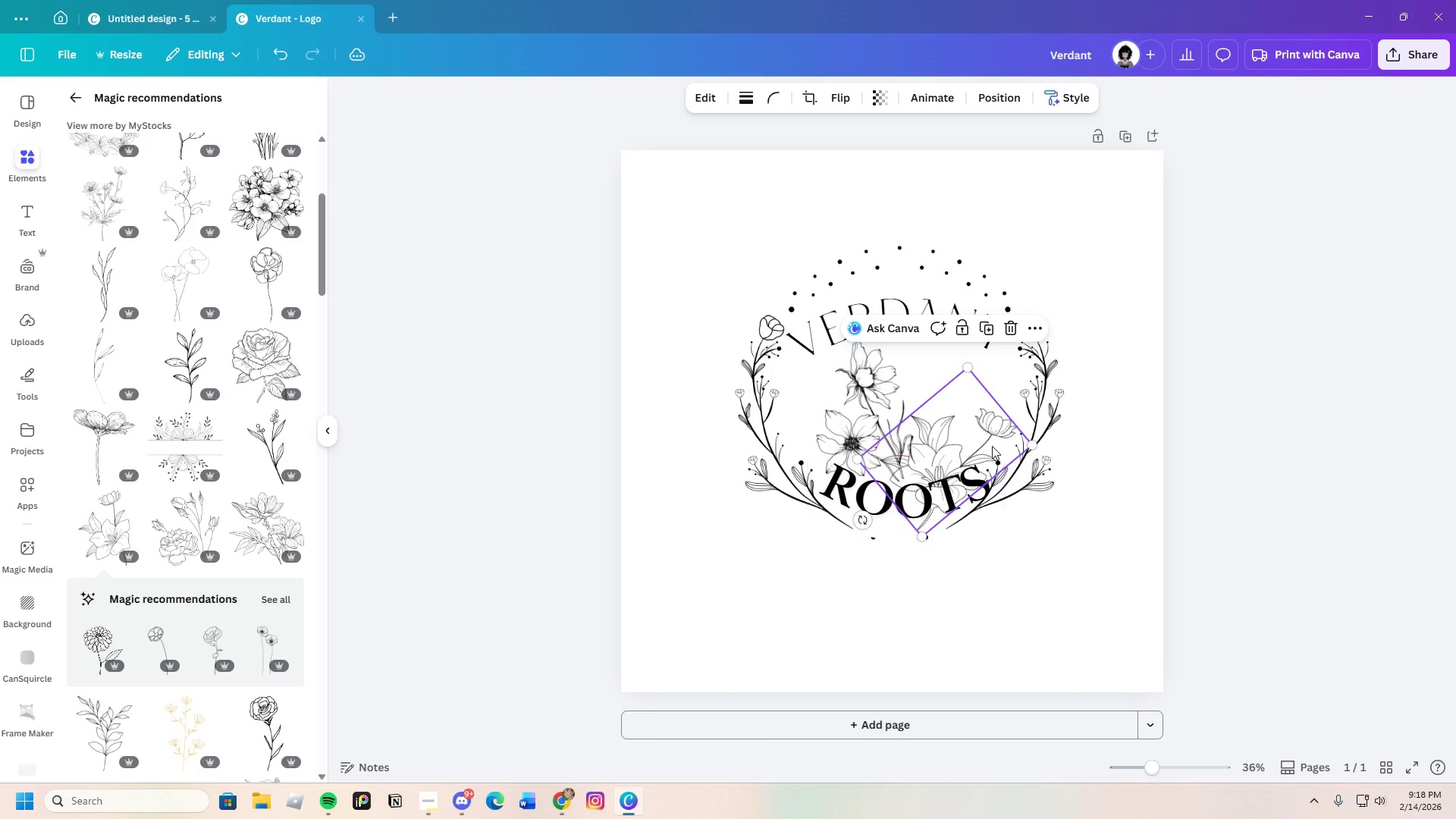 
left_click_drag(start_coordinate=[990, 444], to_coordinate=[1003, 391])
 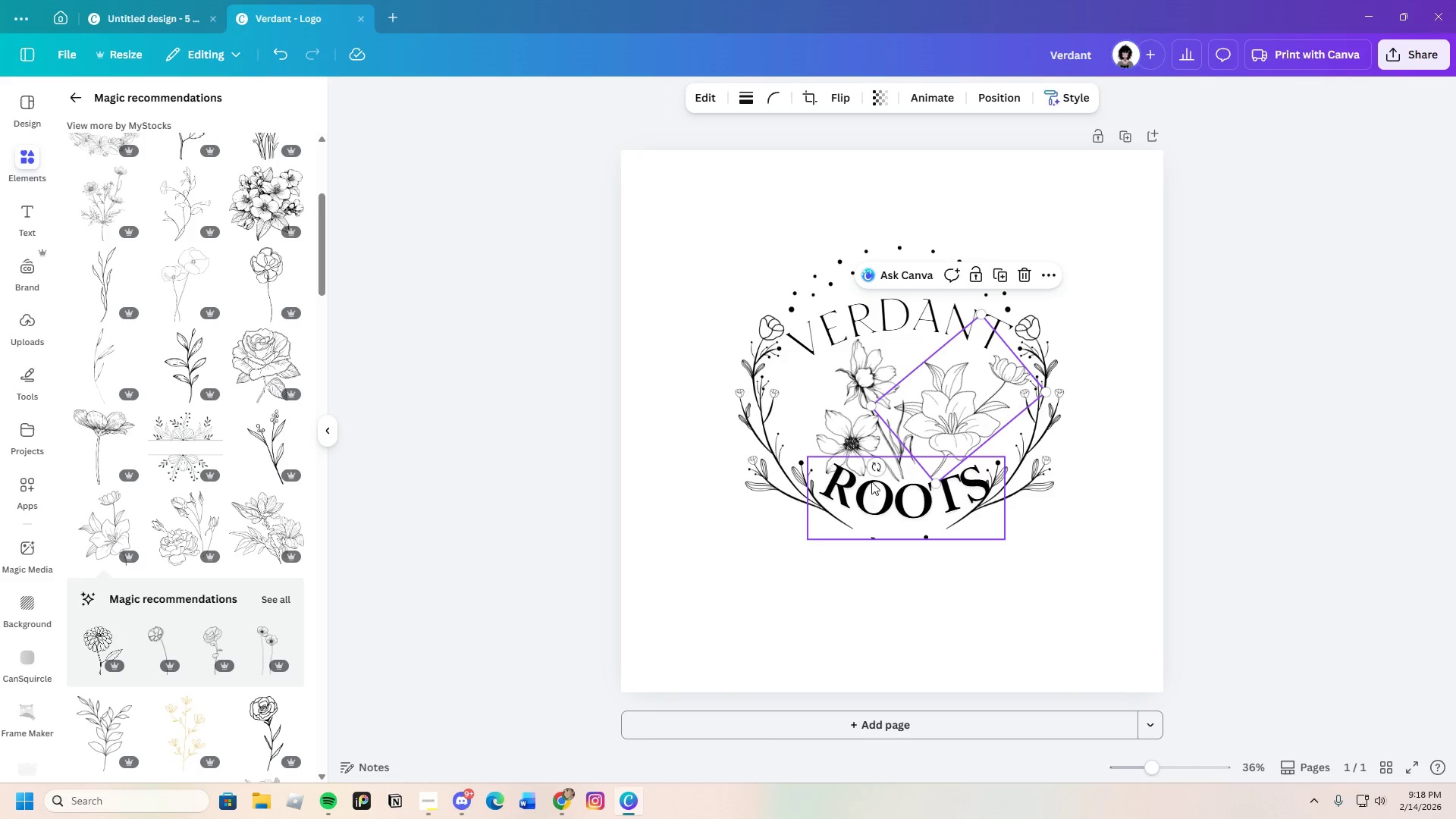 
left_click_drag(start_coordinate=[877, 468], to_coordinate=[905, 488])
 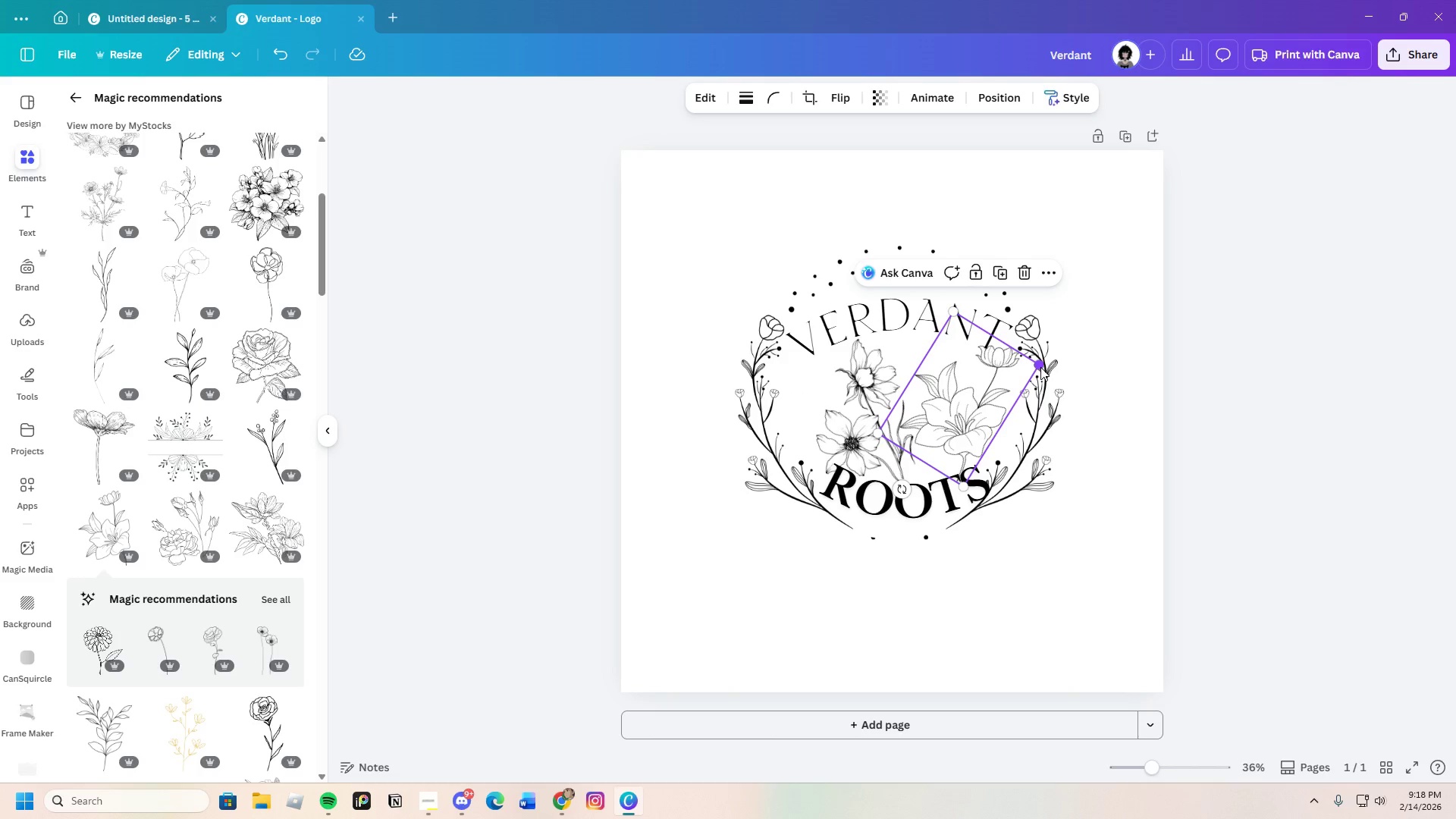 
left_click_drag(start_coordinate=[1040, 364], to_coordinate=[1015, 374])
 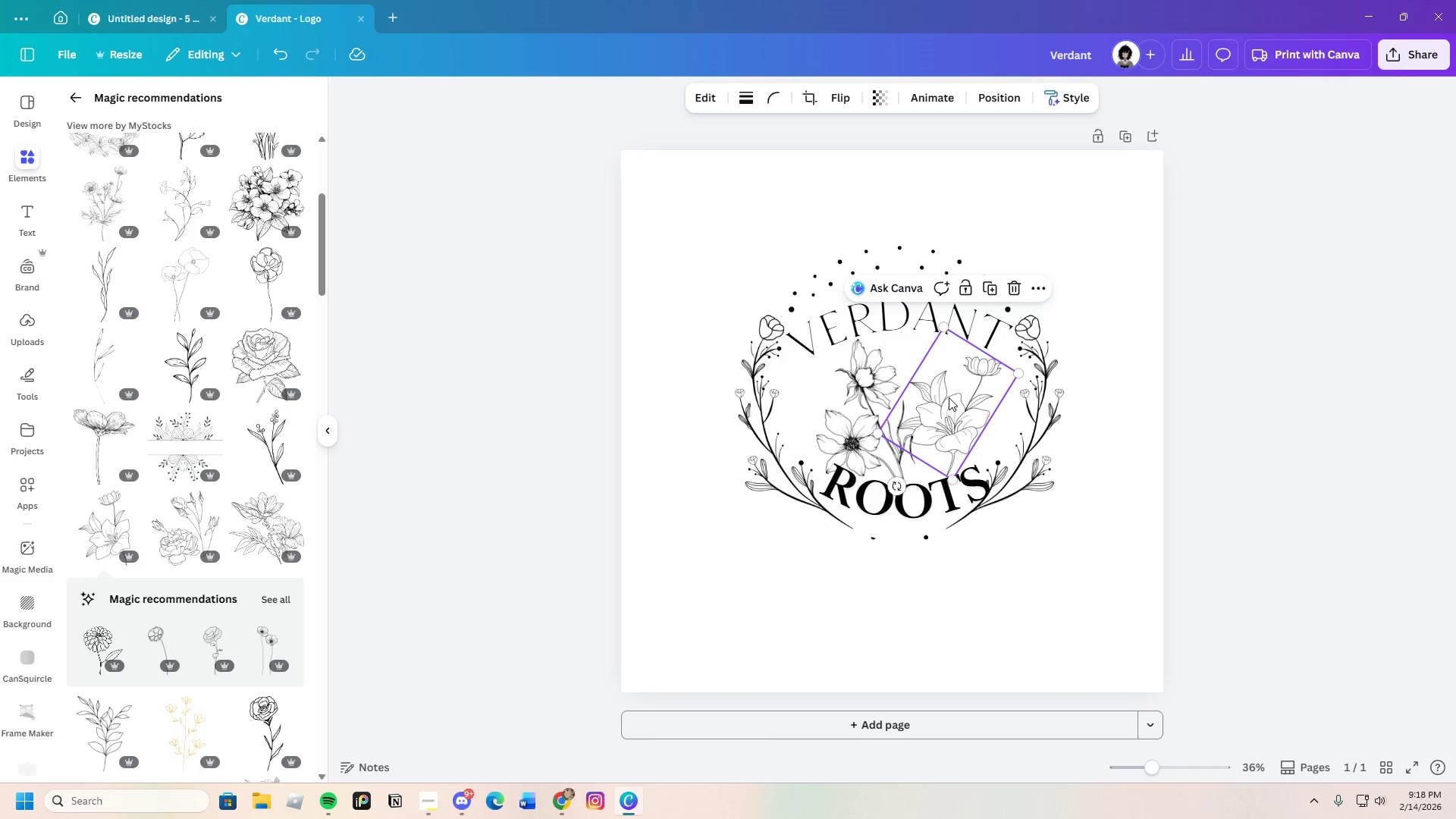 
left_click_drag(start_coordinate=[949, 397], to_coordinate=[956, 395])
 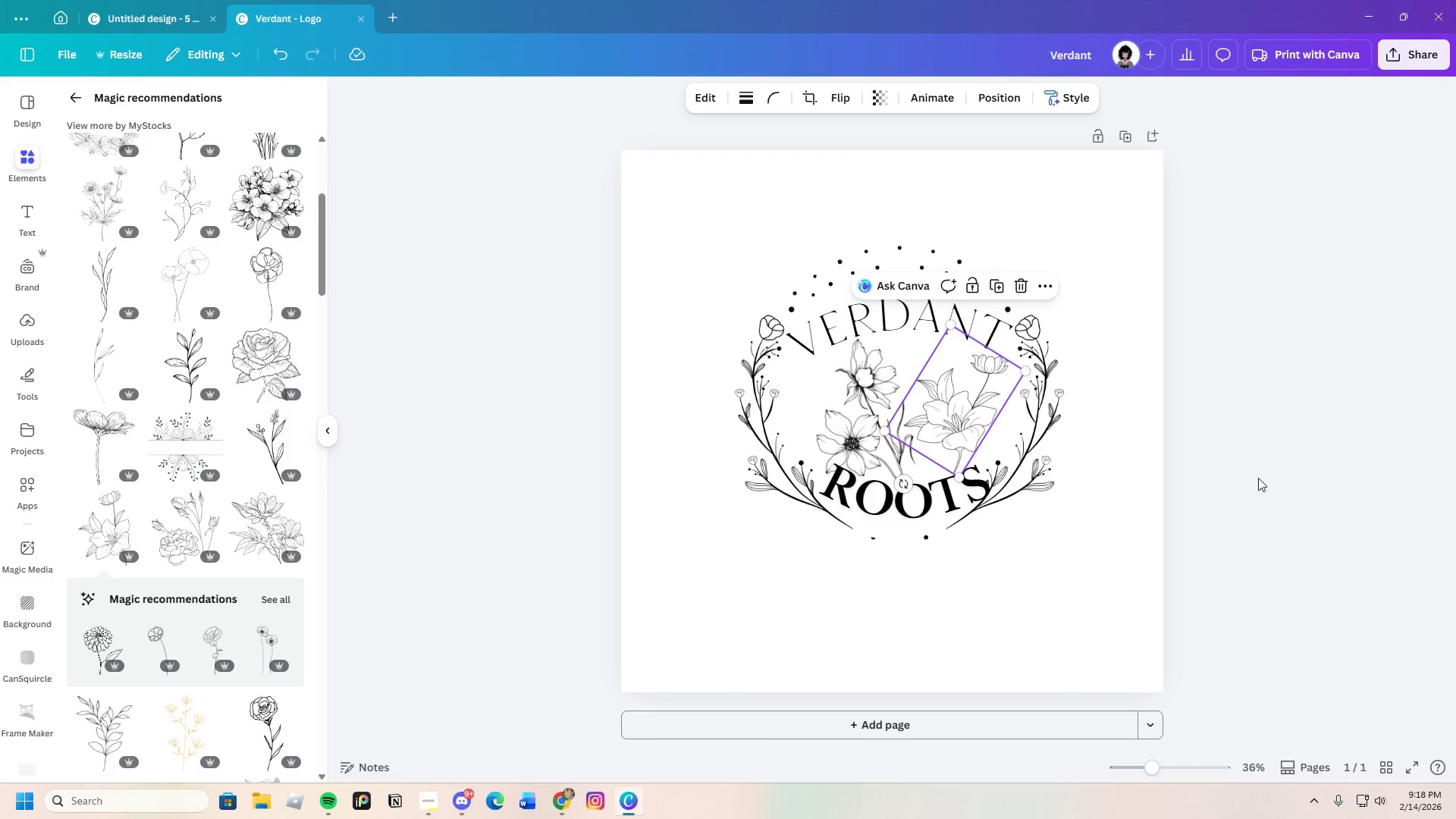 
left_click([1188, 478])
 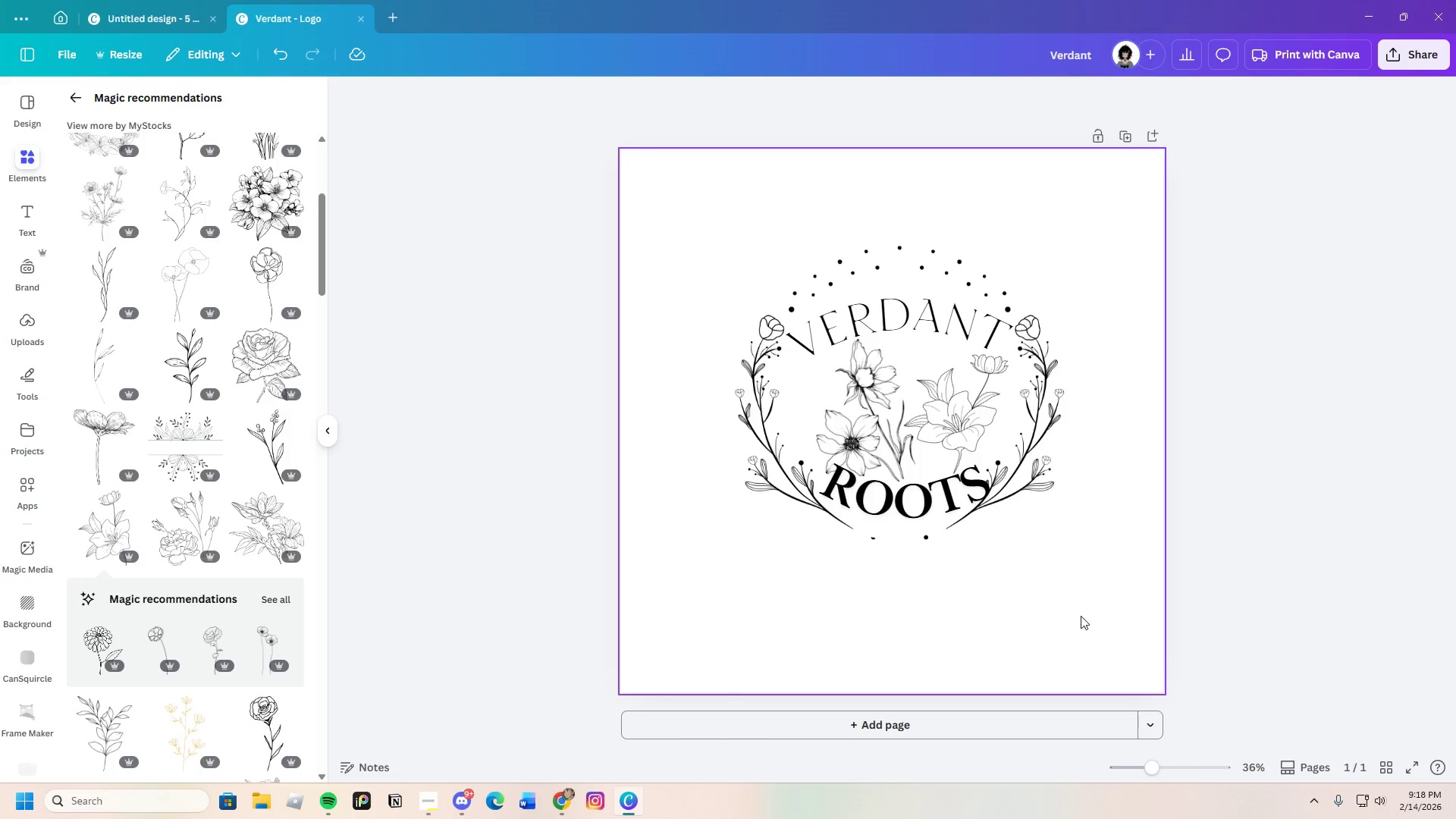 
left_click([869, 438])
 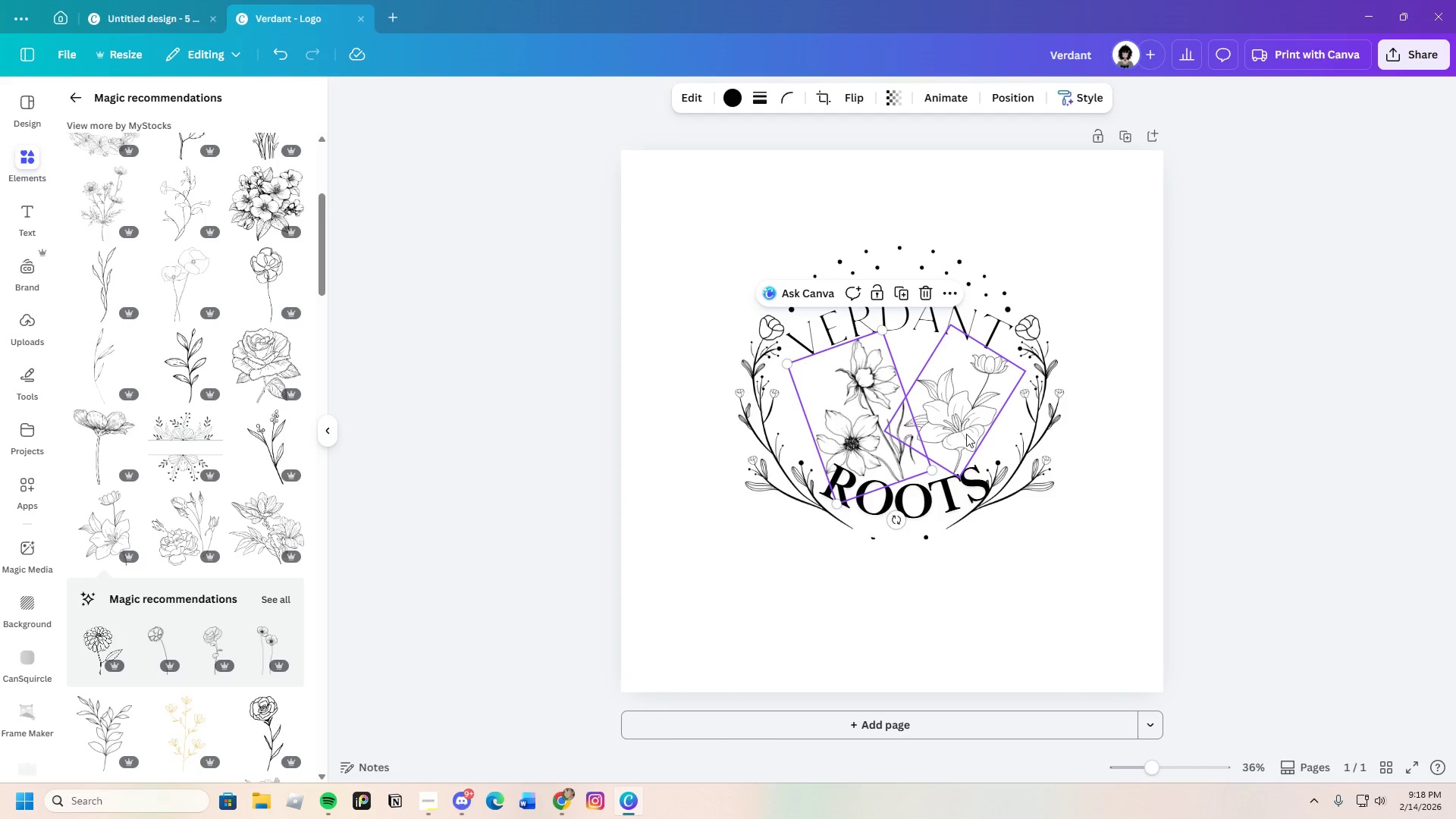 
left_click_drag(start_coordinate=[973, 430], to_coordinate=[956, 455])
 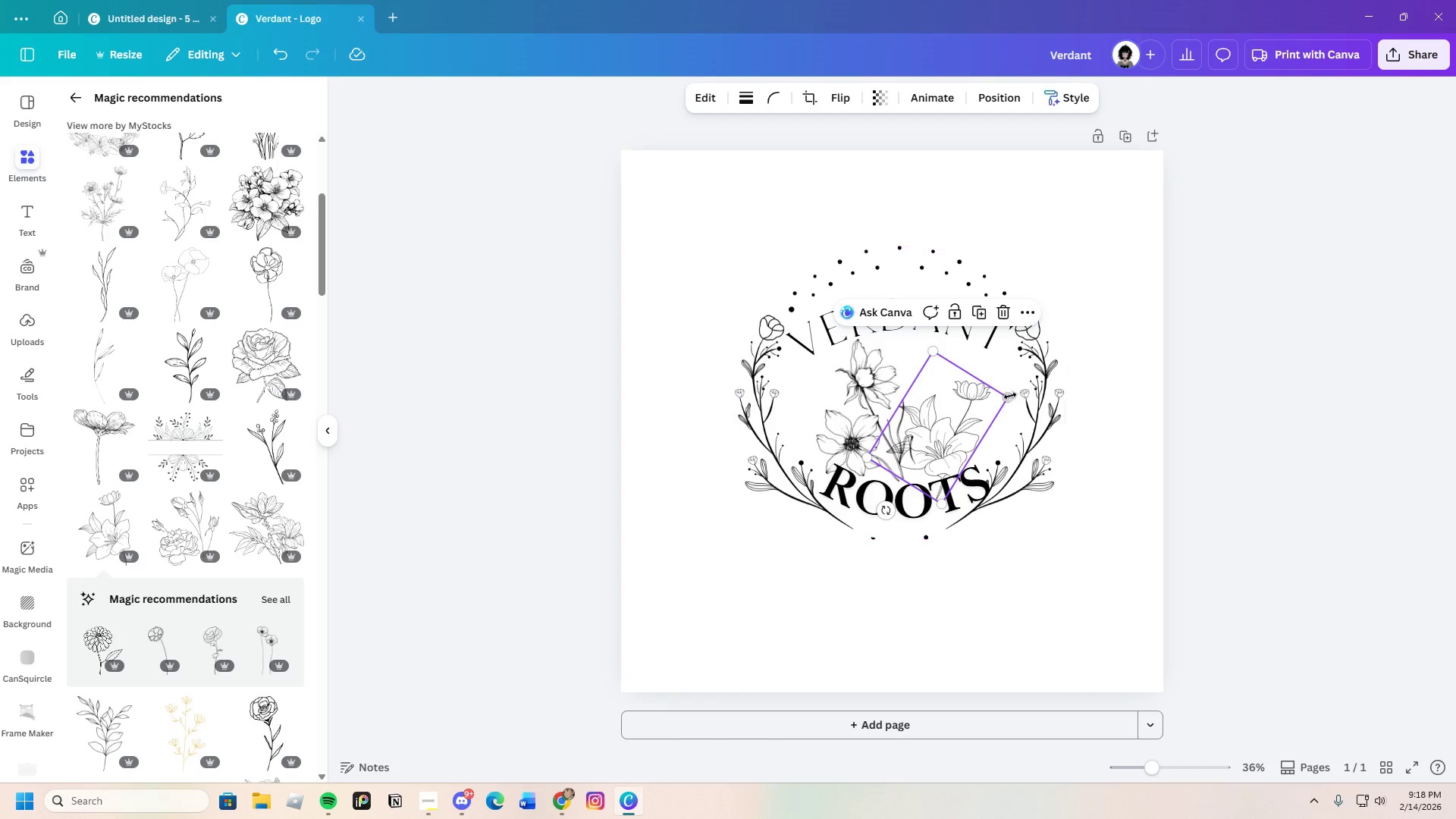 
left_click_drag(start_coordinate=[1006, 397], to_coordinate=[1015, 376])
 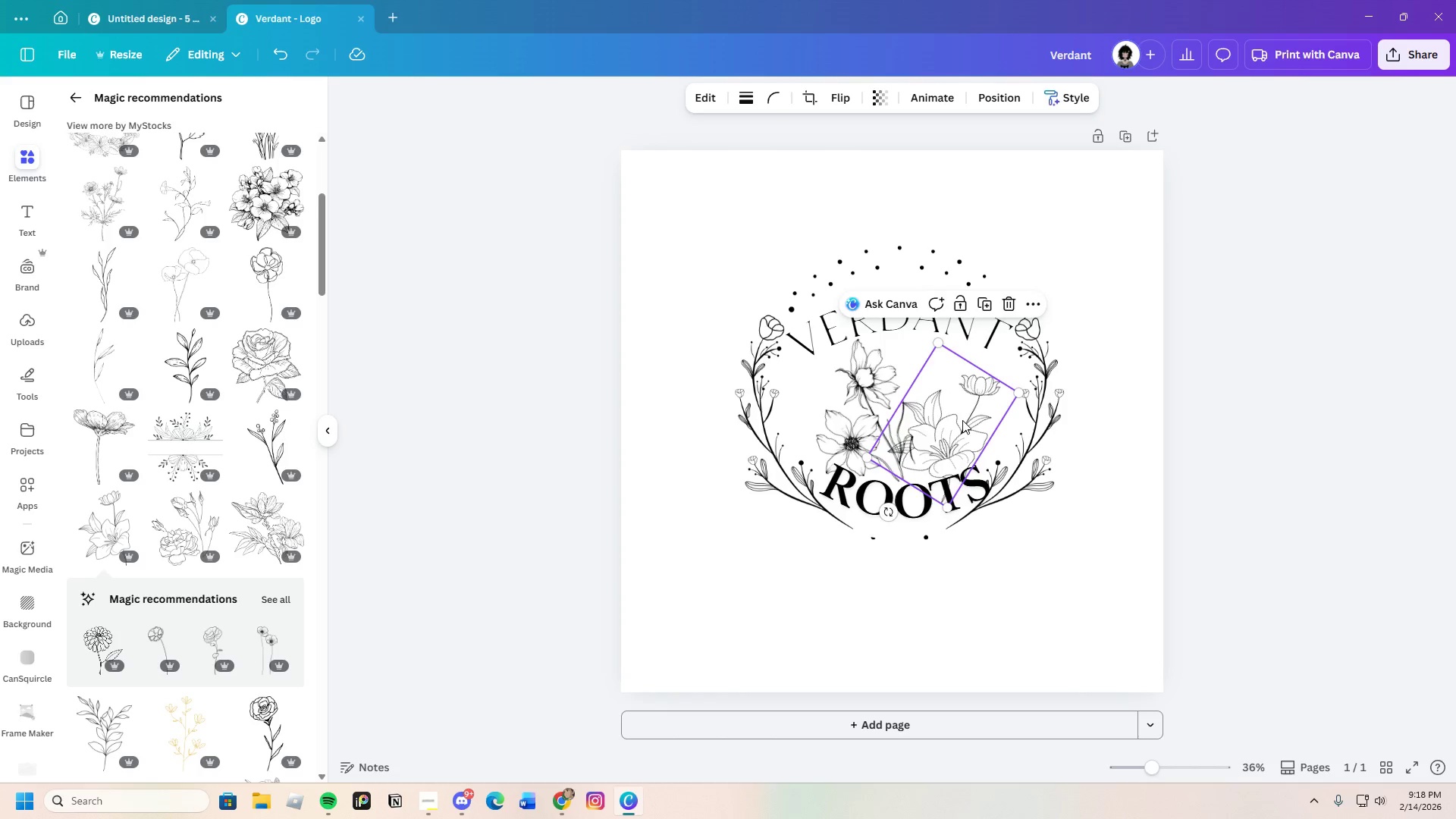 
left_click_drag(start_coordinate=[962, 420], to_coordinate=[972, 409])
 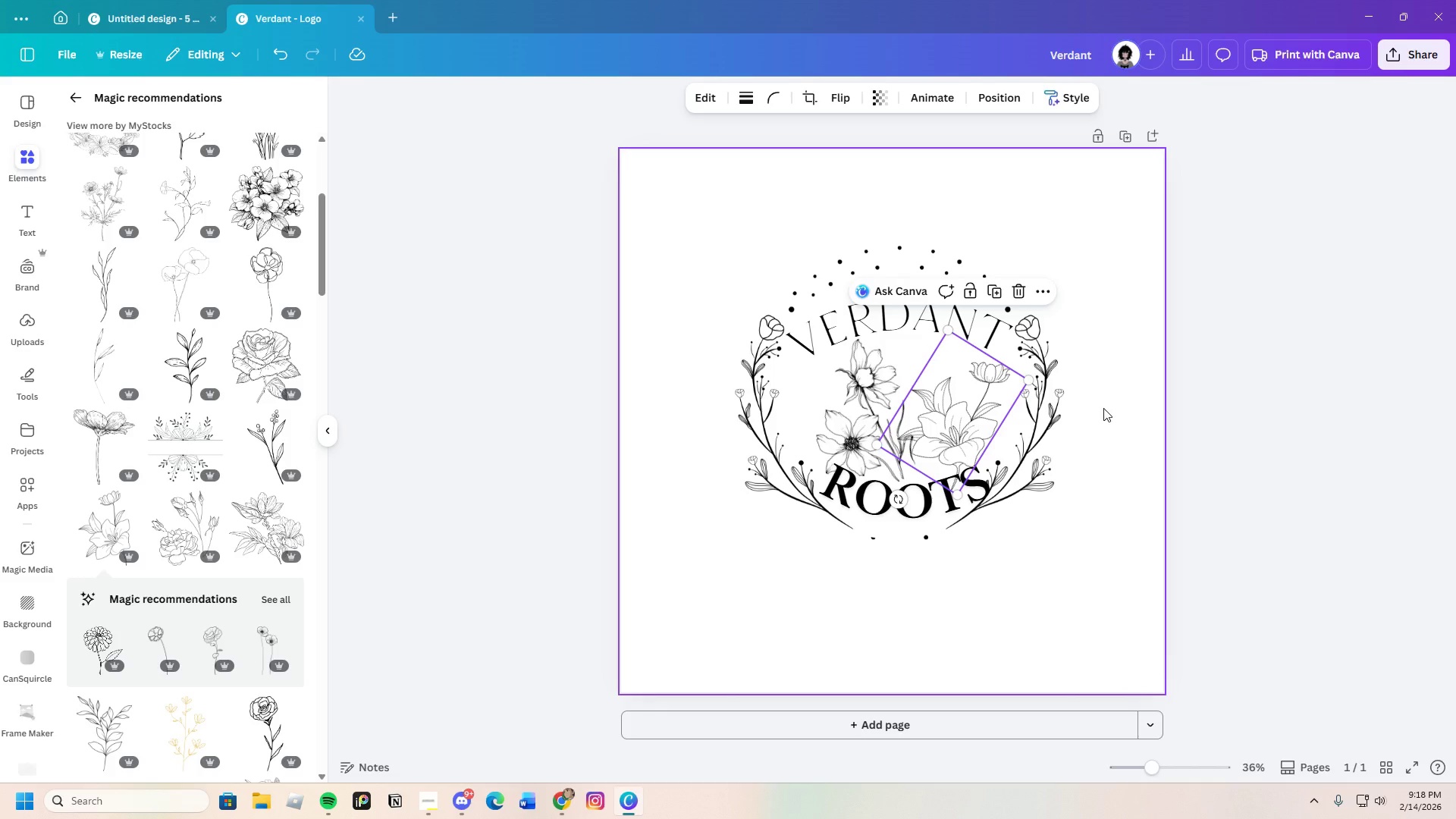 
left_click([1103, 408])
 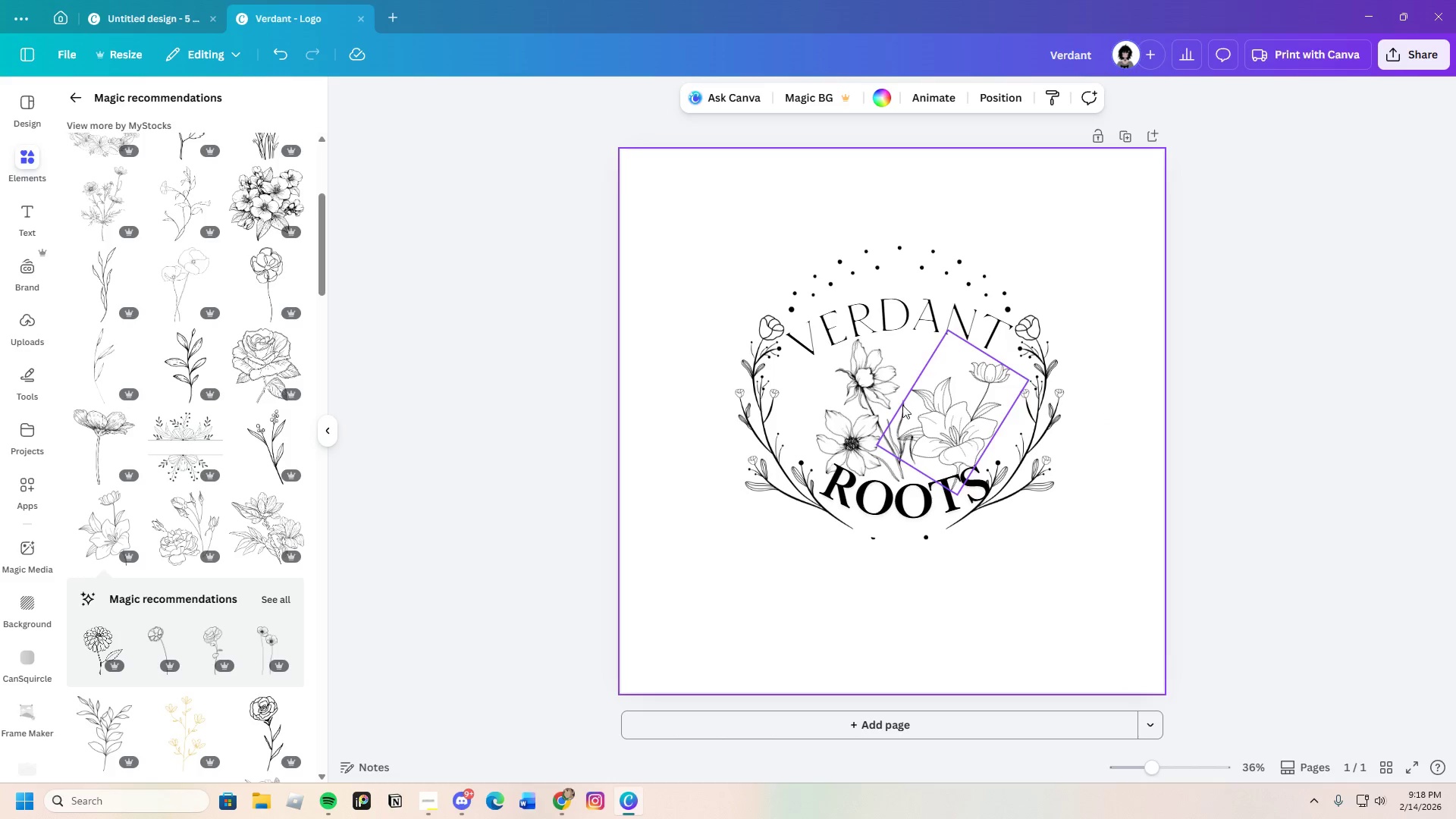 
left_click([893, 407])
 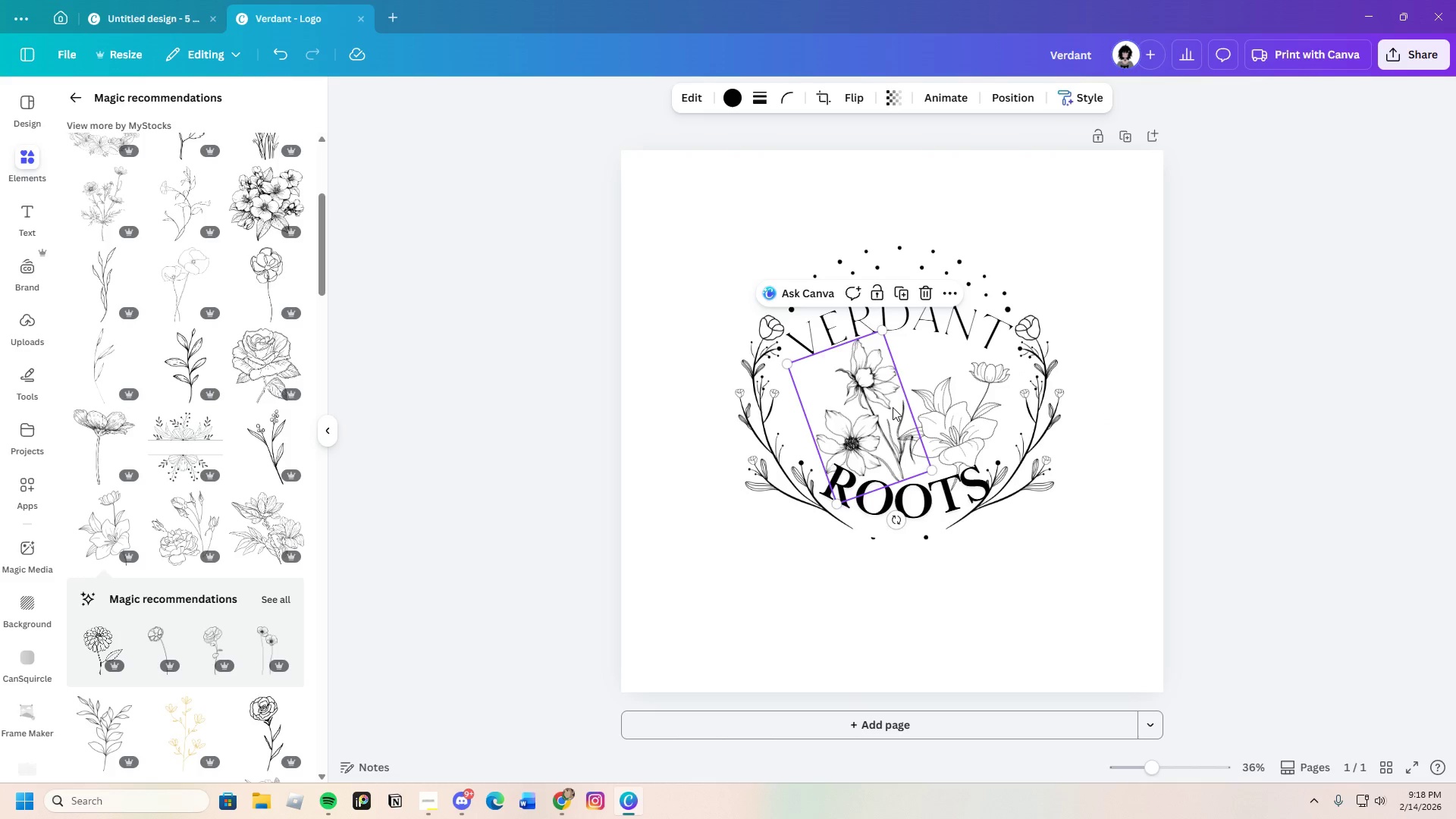 
left_click_drag(start_coordinate=[893, 407], to_coordinate=[881, 408])
 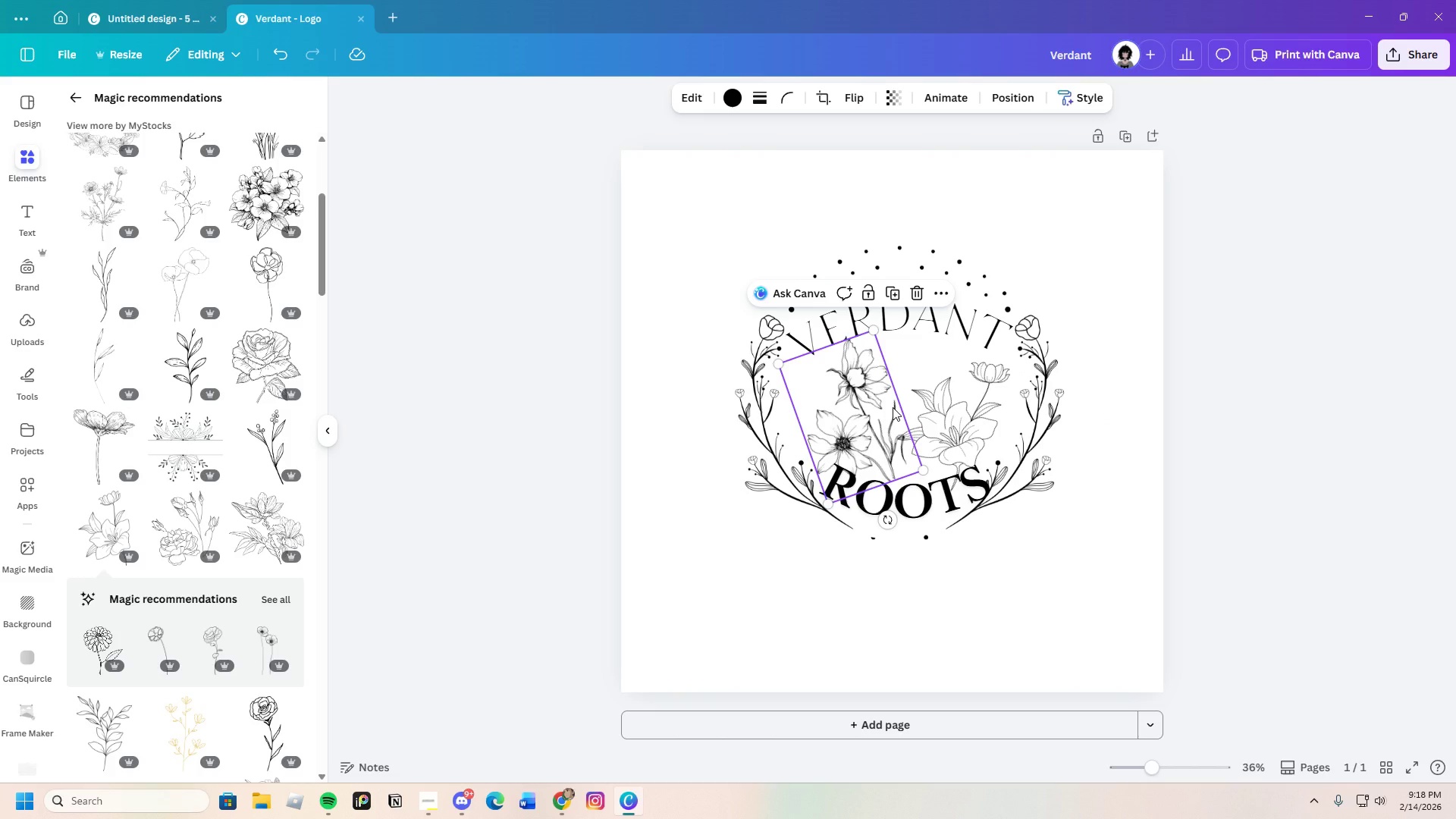 
left_click_drag(start_coordinate=[893, 407], to_coordinate=[894, 413])
 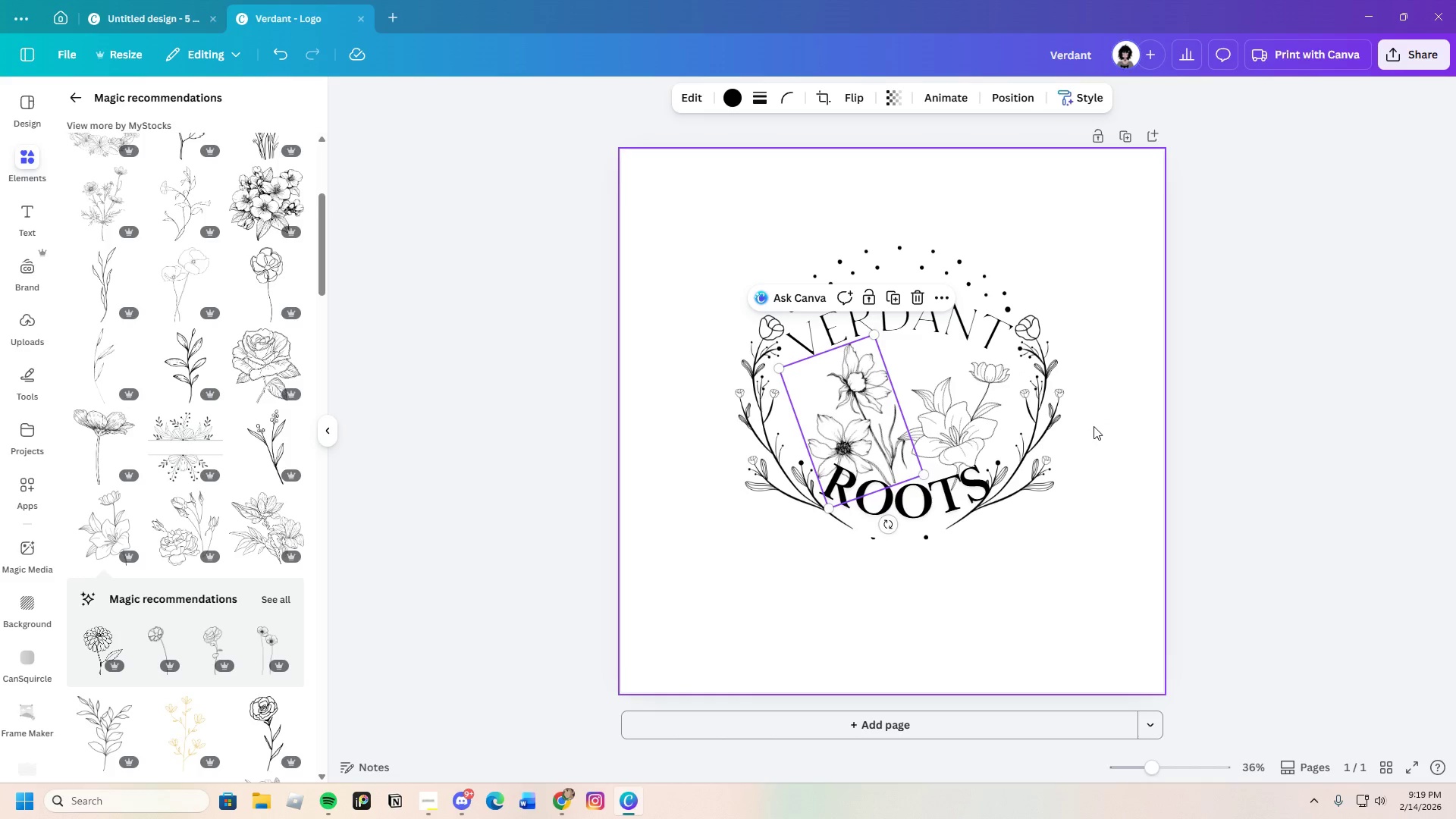 
left_click([1094, 426])
 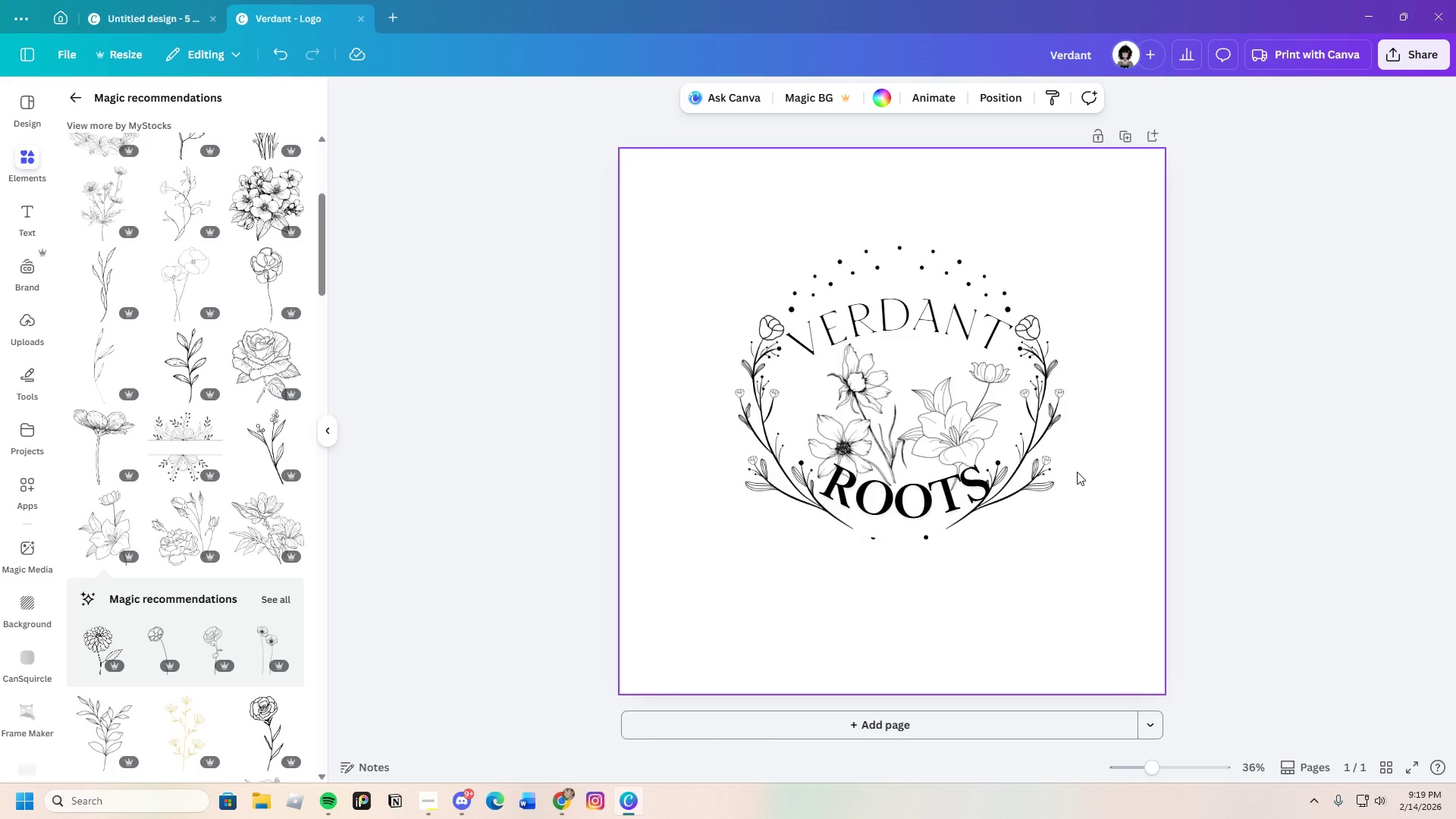 
wait(15.16)
 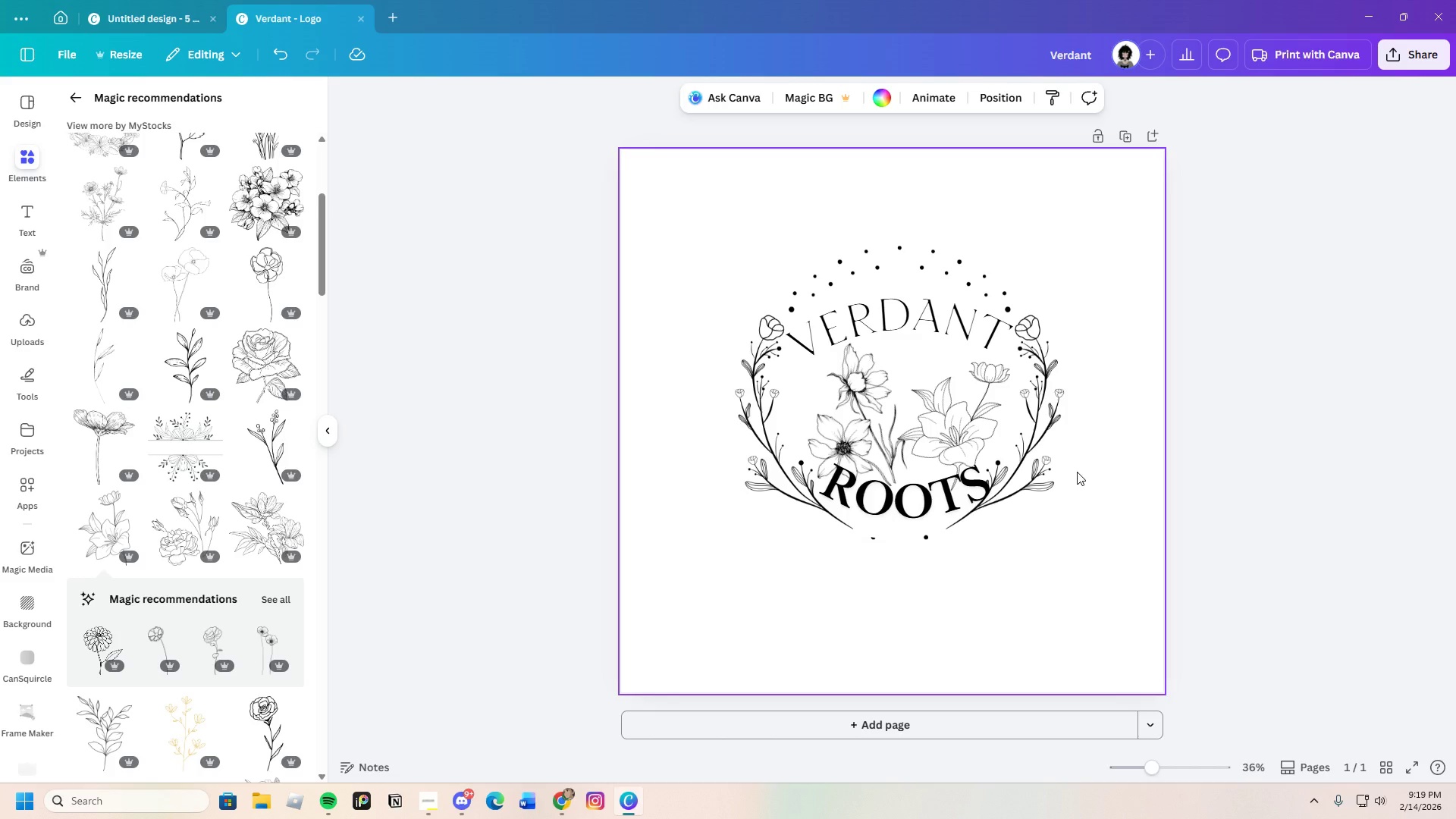 
scroll: coordinate [188, 572], scroll_direction: down, amount: 19.0
 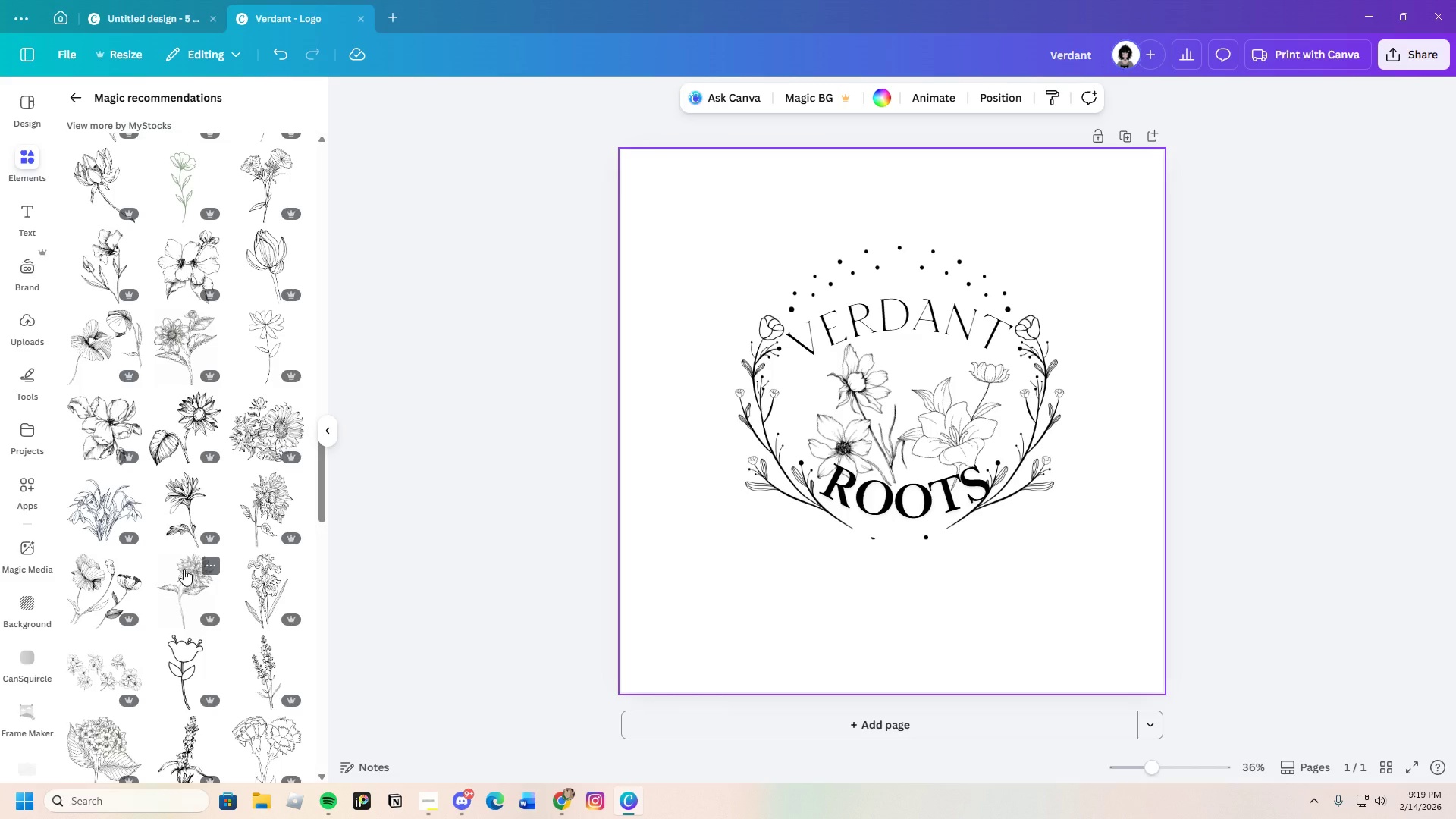 
scroll: coordinate [211, 592], scroll_direction: down, amount: 18.0
 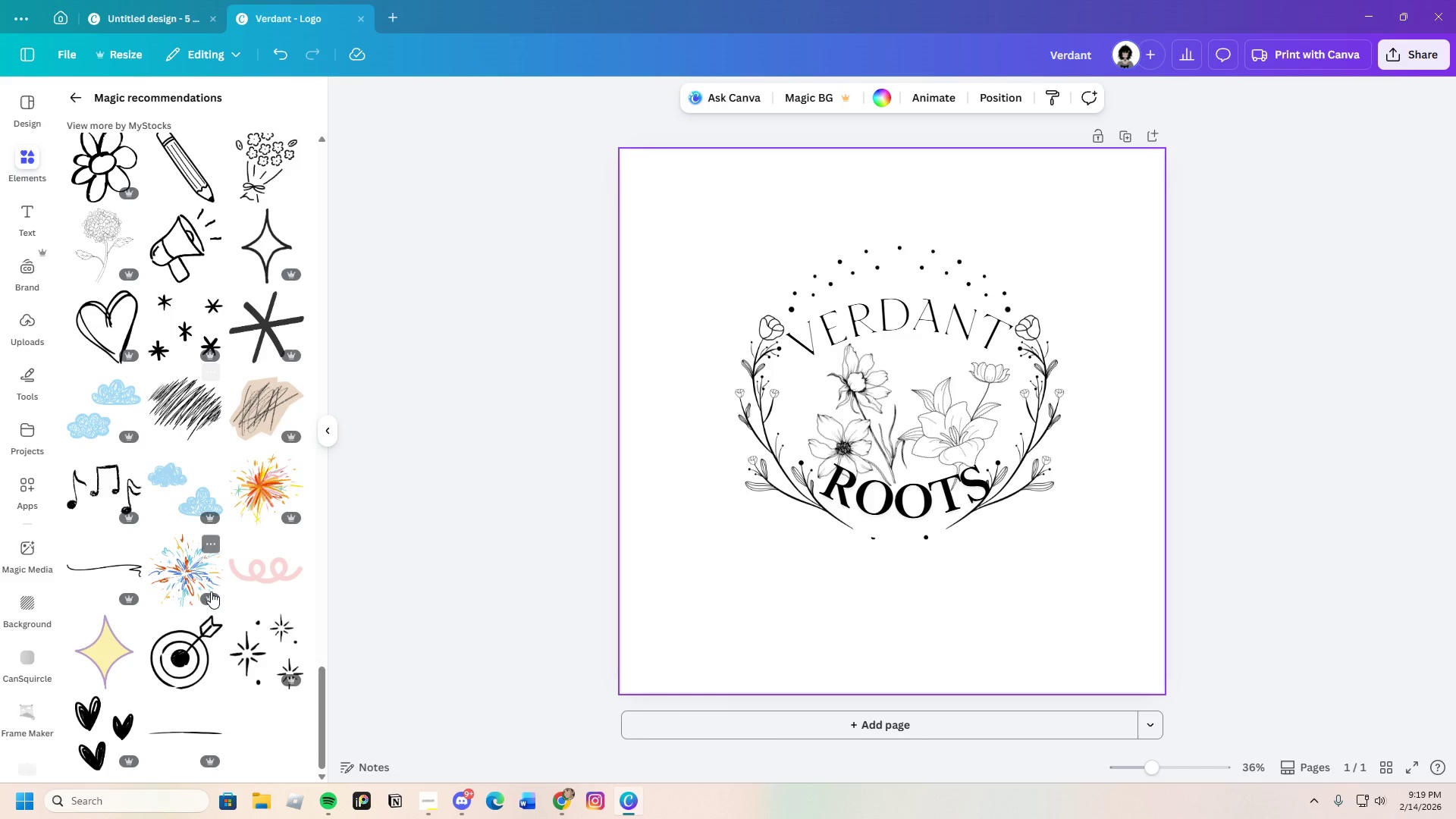 
scroll: coordinate [202, 588], scroll_direction: up, amount: 13.0
 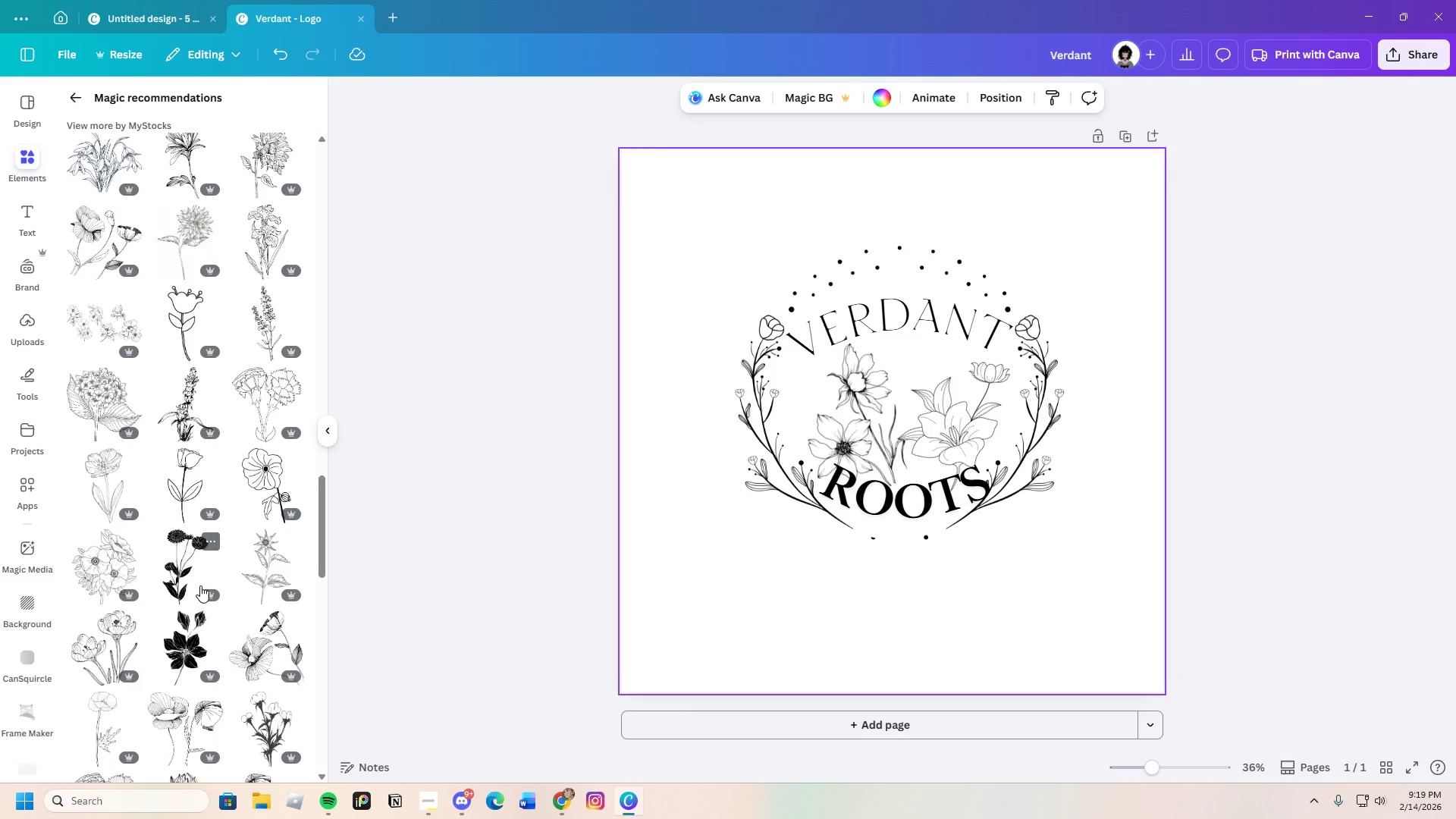 
mouse_move([255, 585])
 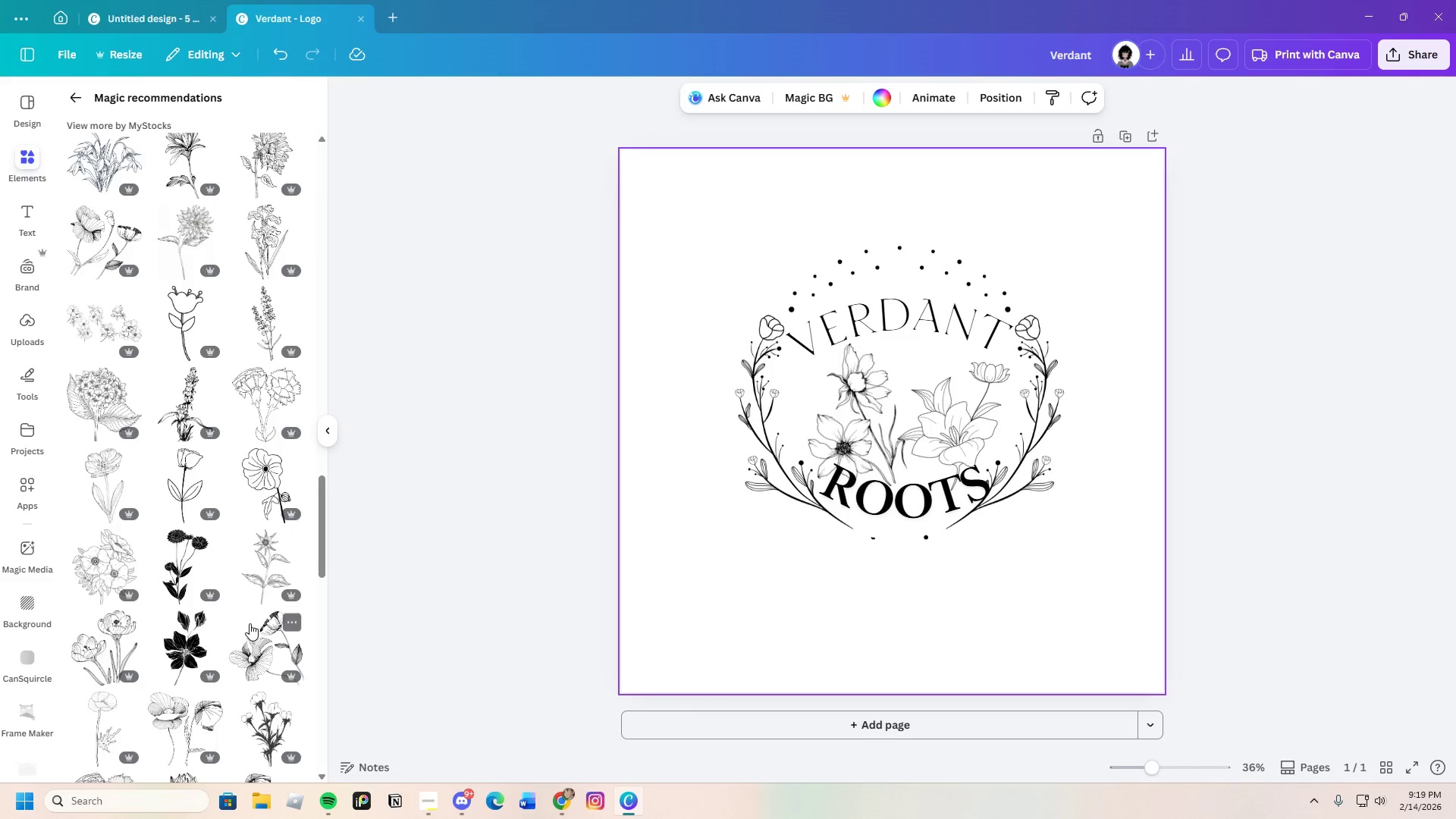 
scroll: coordinate [249, 619], scroll_direction: up, amount: 12.0
 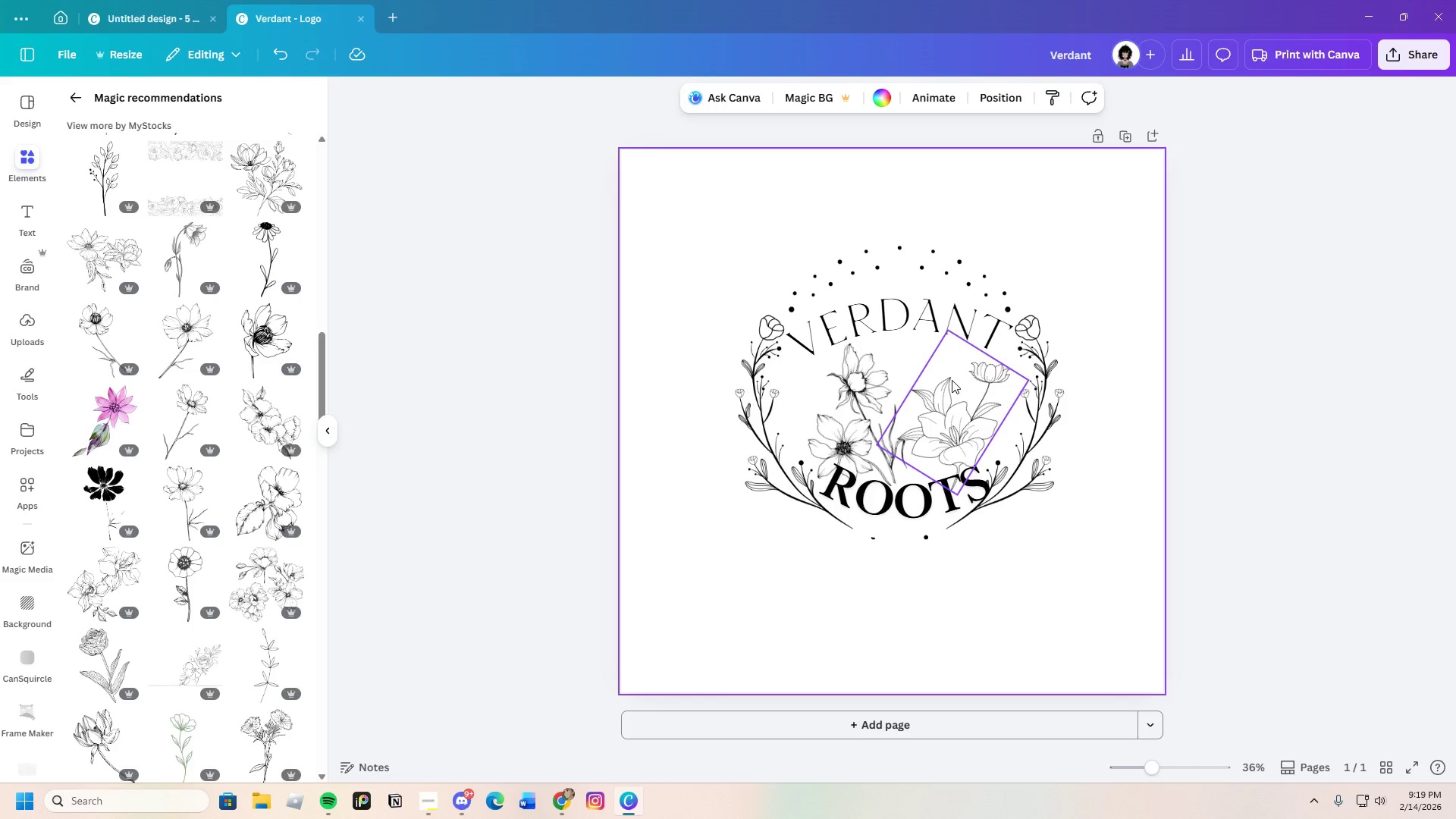 
wait(13.32)
 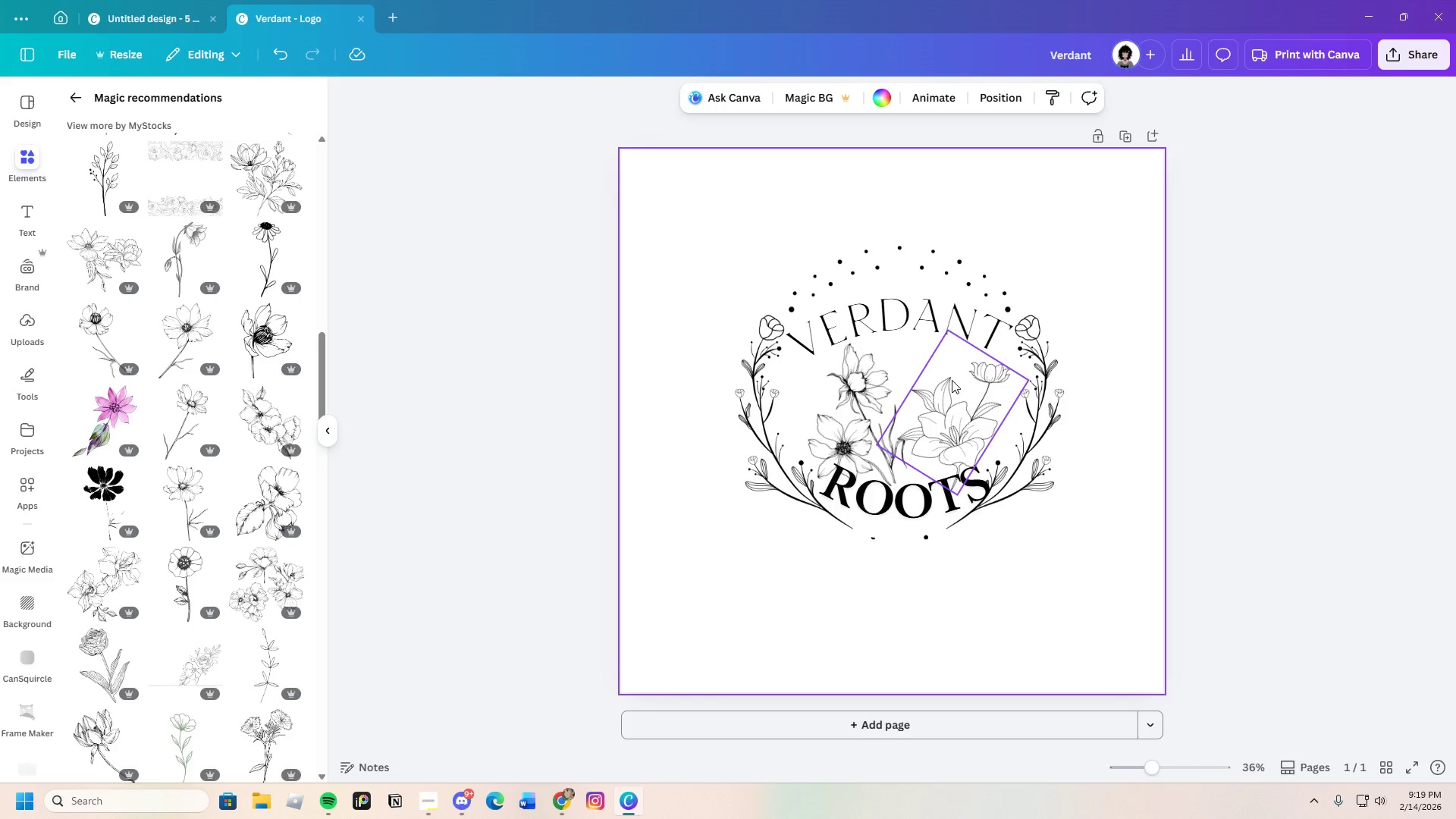 
left_click_drag(start_coordinate=[924, 331], to_coordinate=[924, 315])
 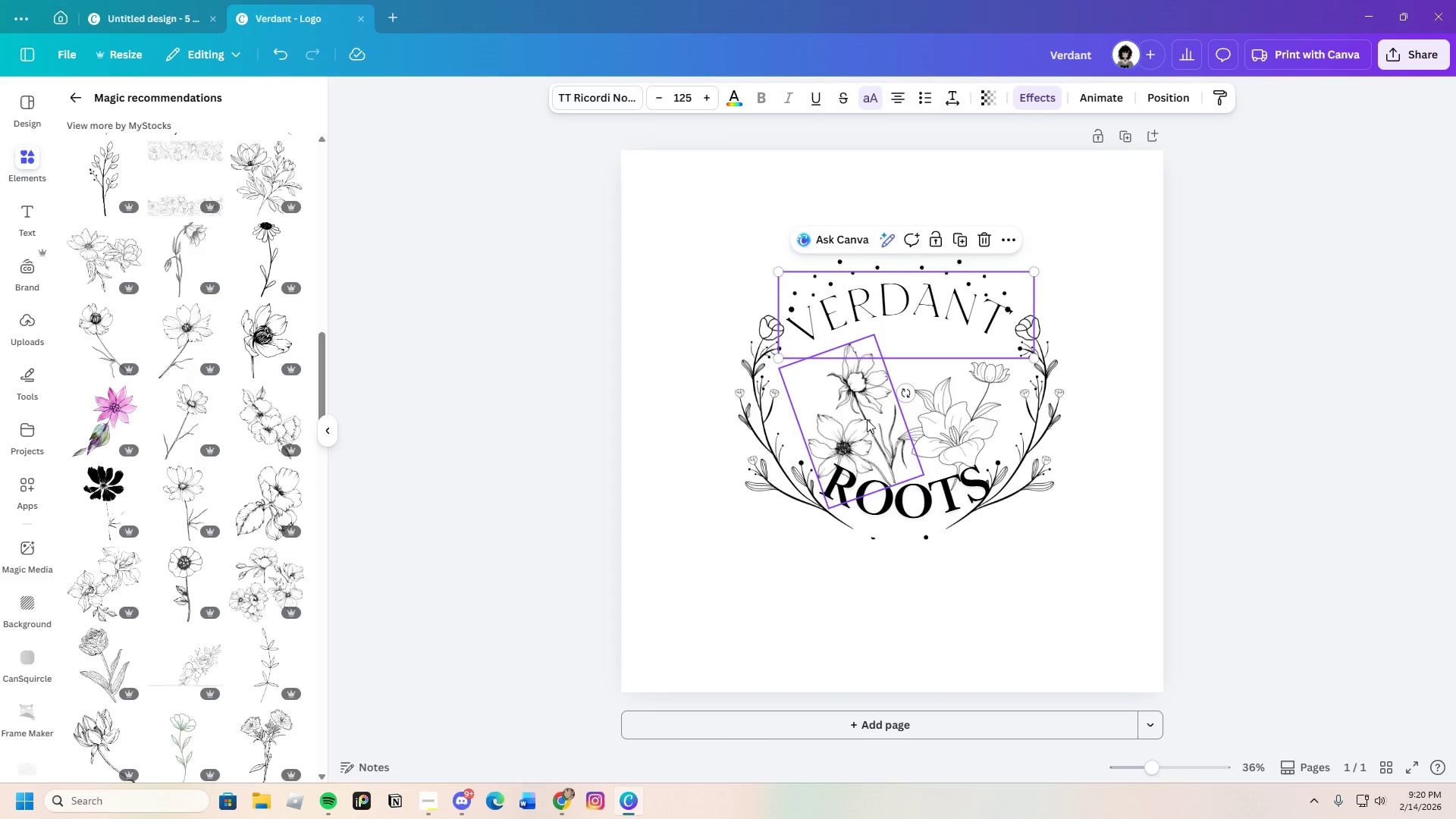 
left_click([865, 419])
 